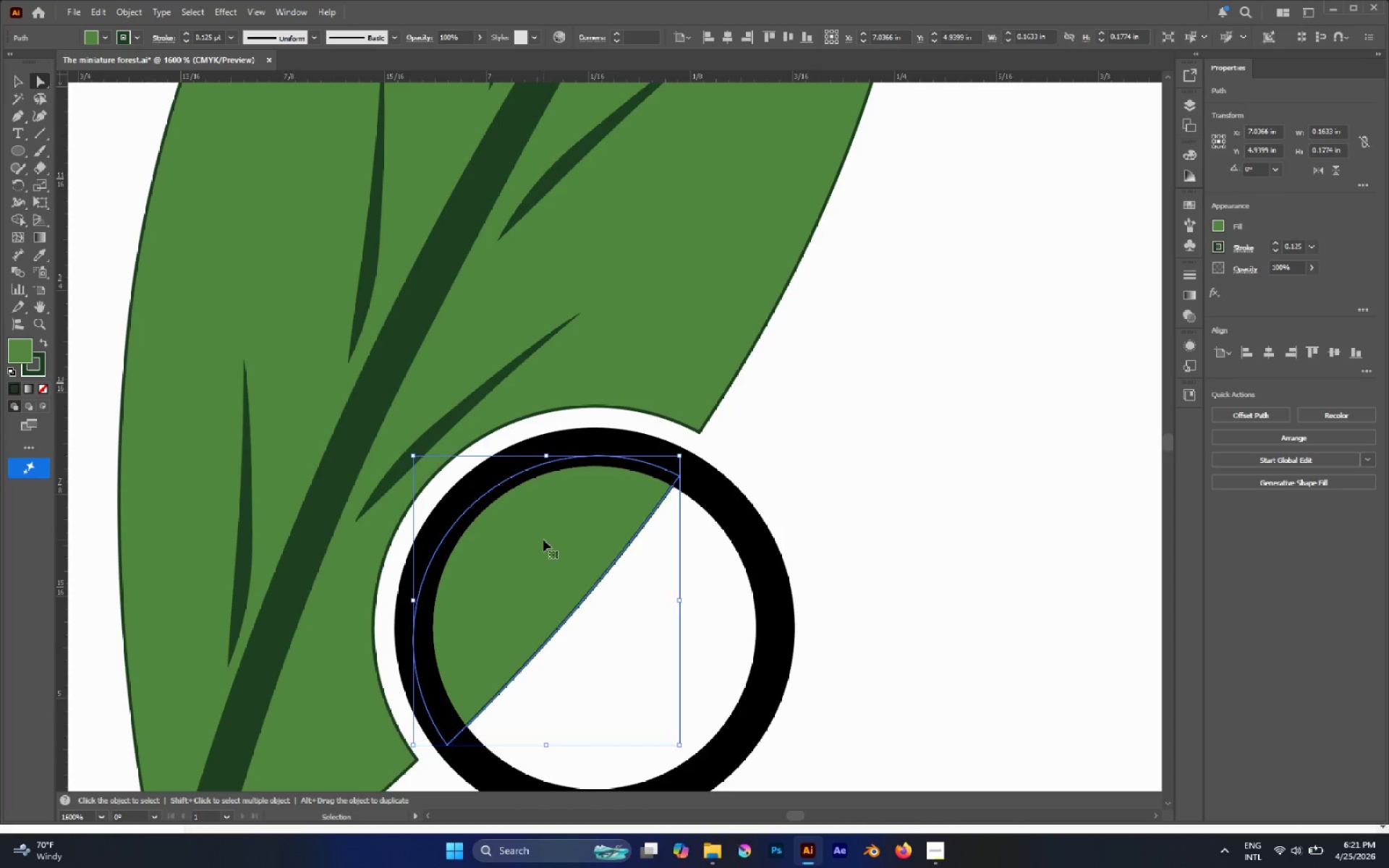 
key(Control+Z)
 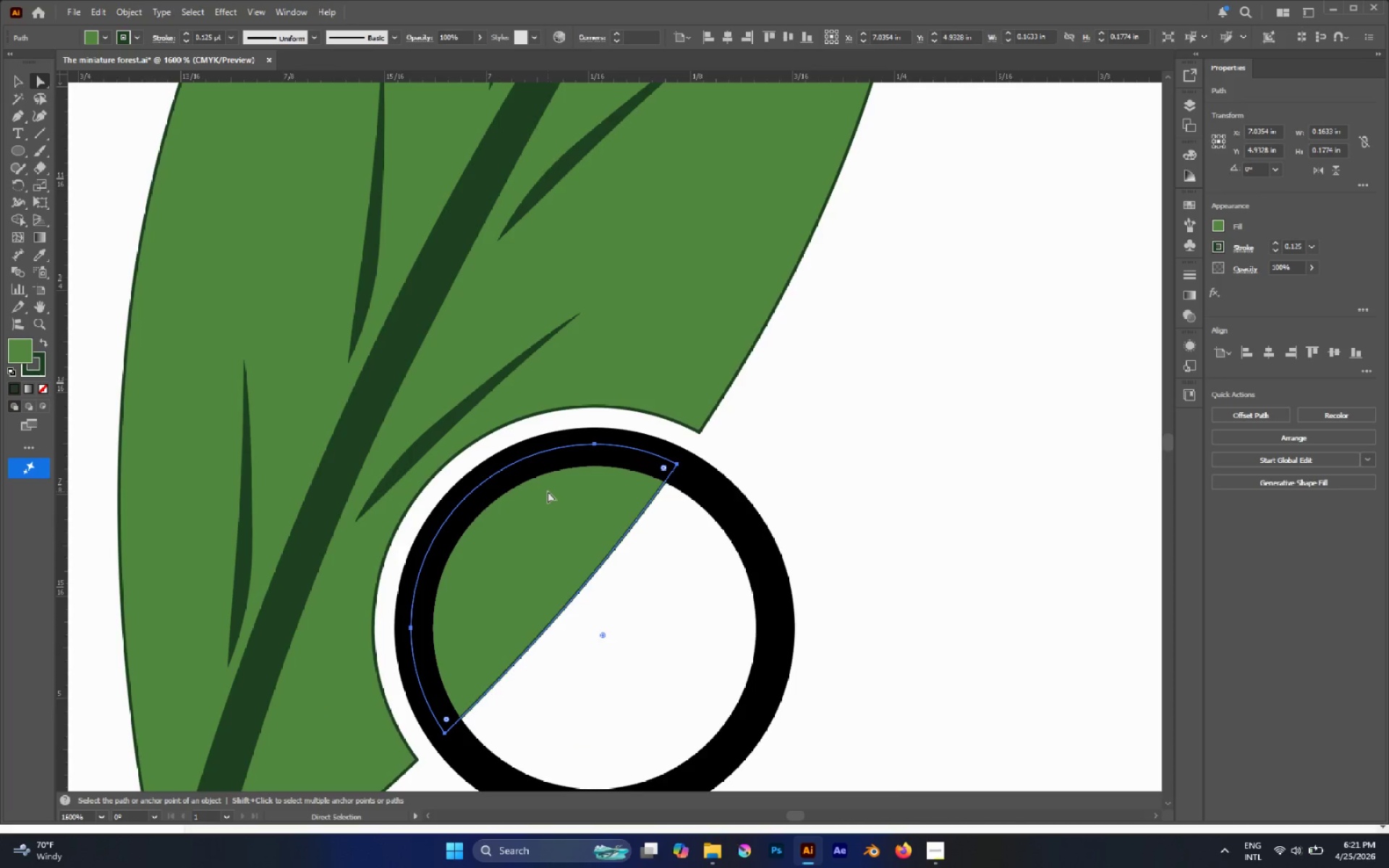 
key(V)
 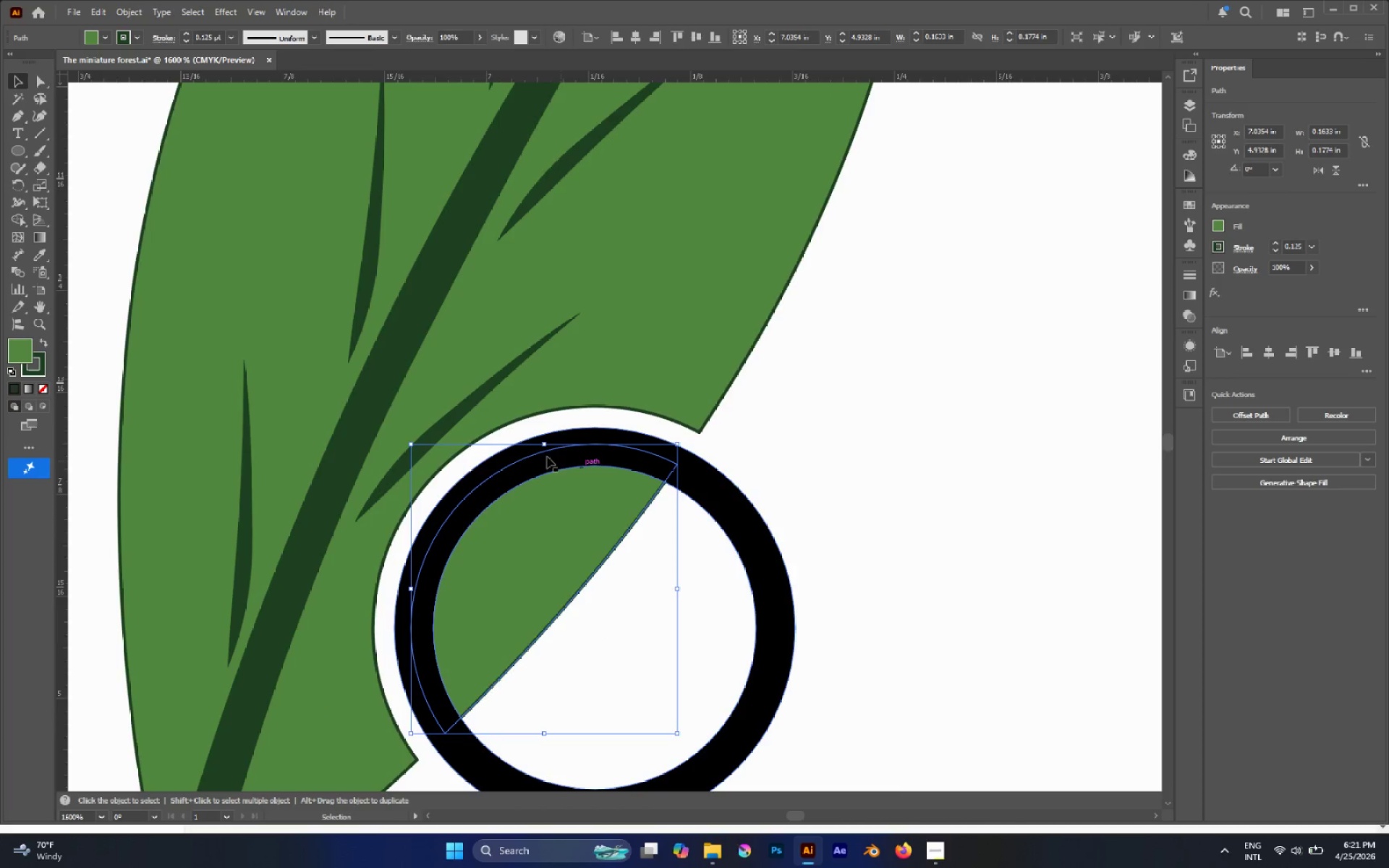 
hold_key(key=ShiftLeft, duration=2.56)
left_click_drag(start_coordinate=[412, 445], to_coordinate=[443, 495])
 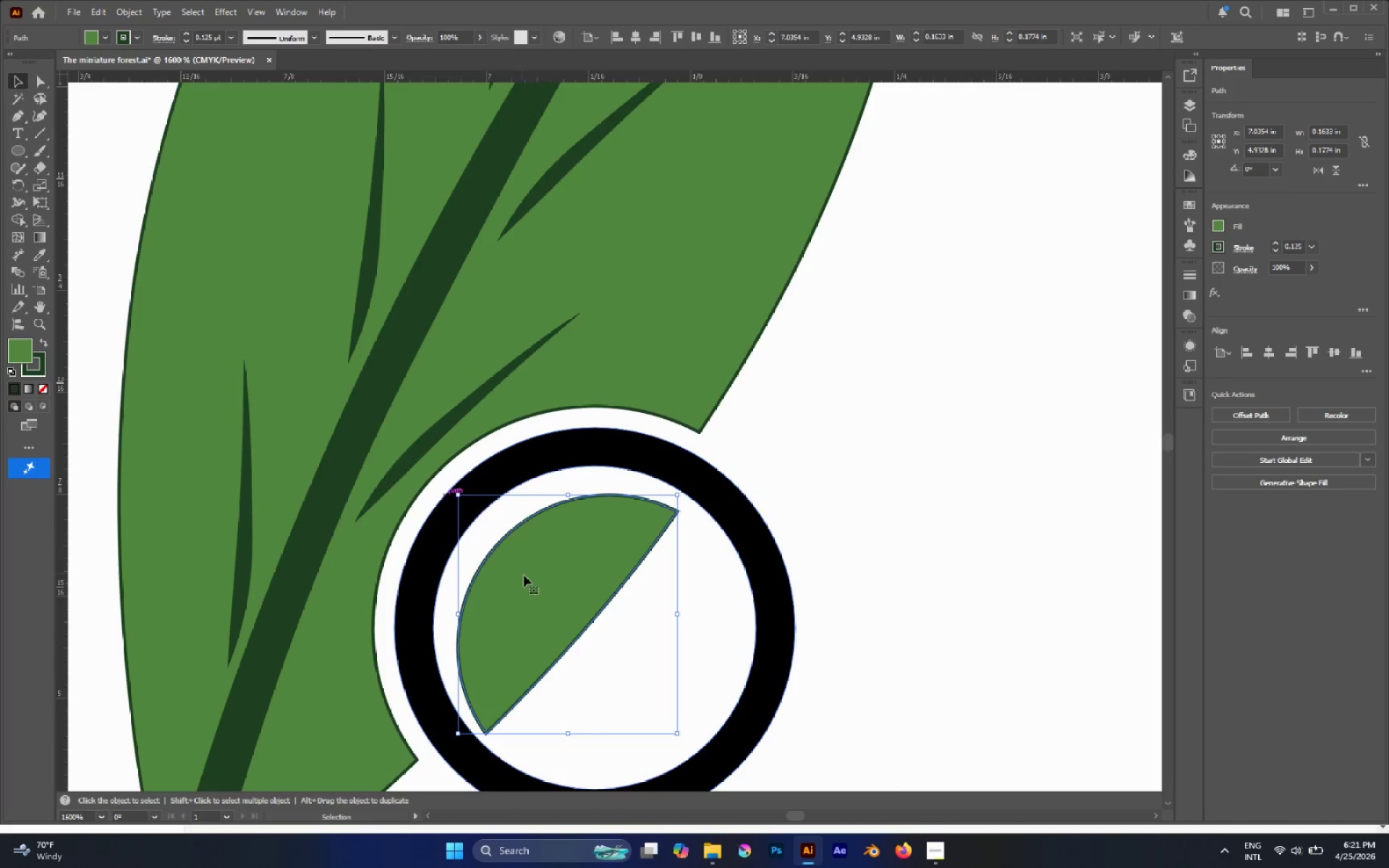 
left_click_drag(start_coordinate=[527, 578], to_coordinate=[522, 563])
 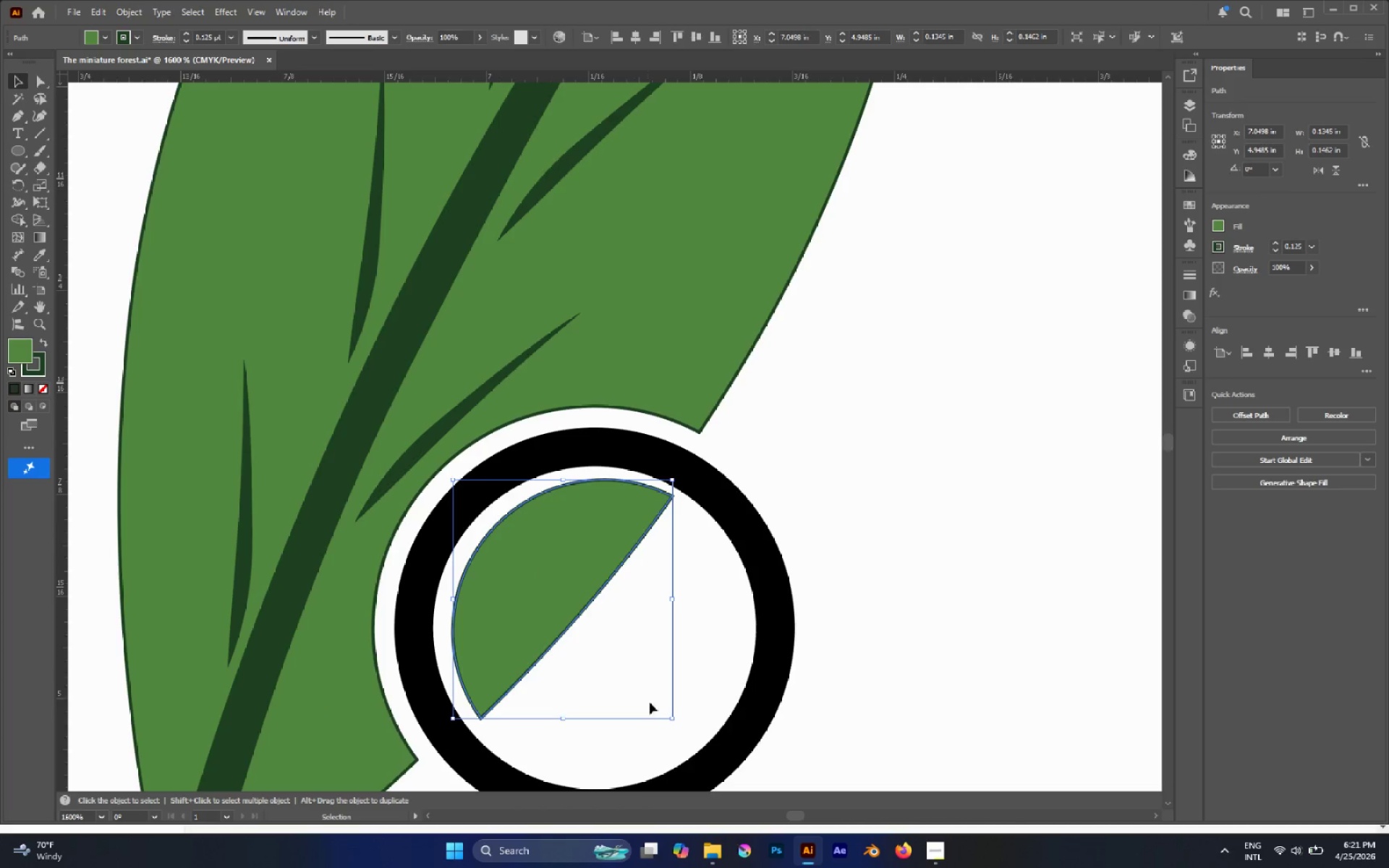 
hold_key(key=ShiftLeft, duration=1.7)
left_click_drag(start_coordinate=[669, 720], to_coordinate=[638, 689])
 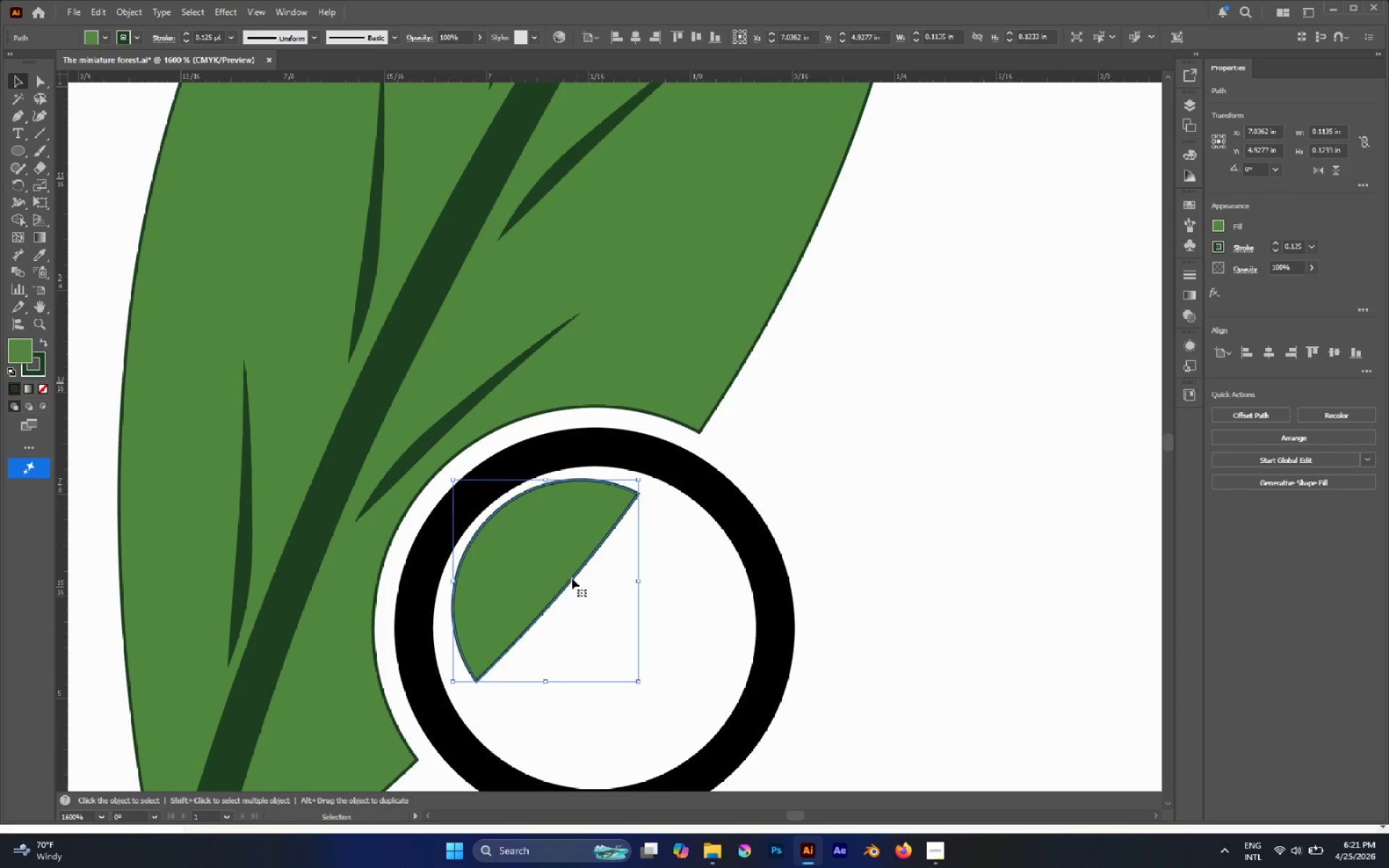 
left_click_drag(start_coordinate=[567, 574], to_coordinate=[568, 583])
 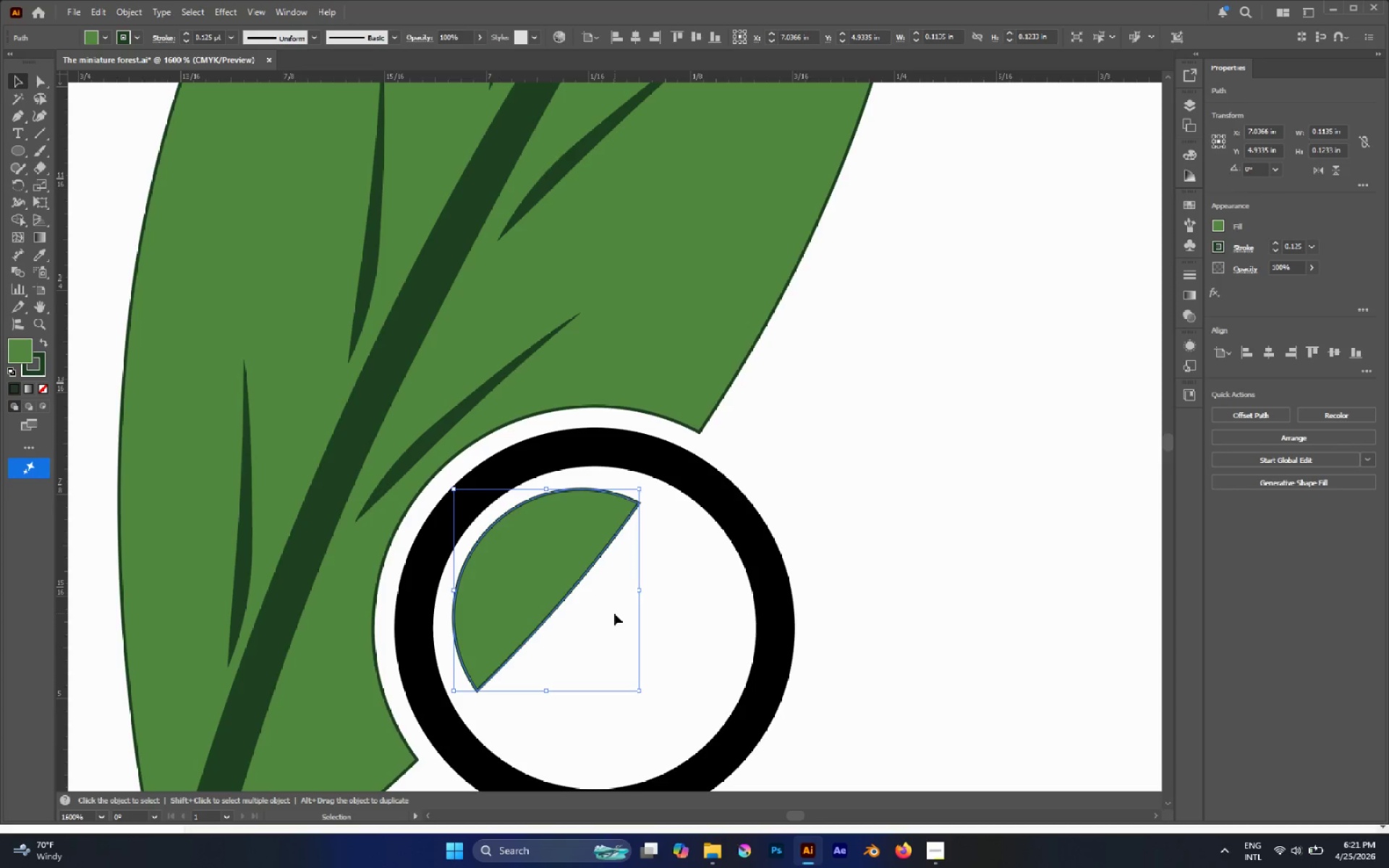 
left_click([614, 613])
 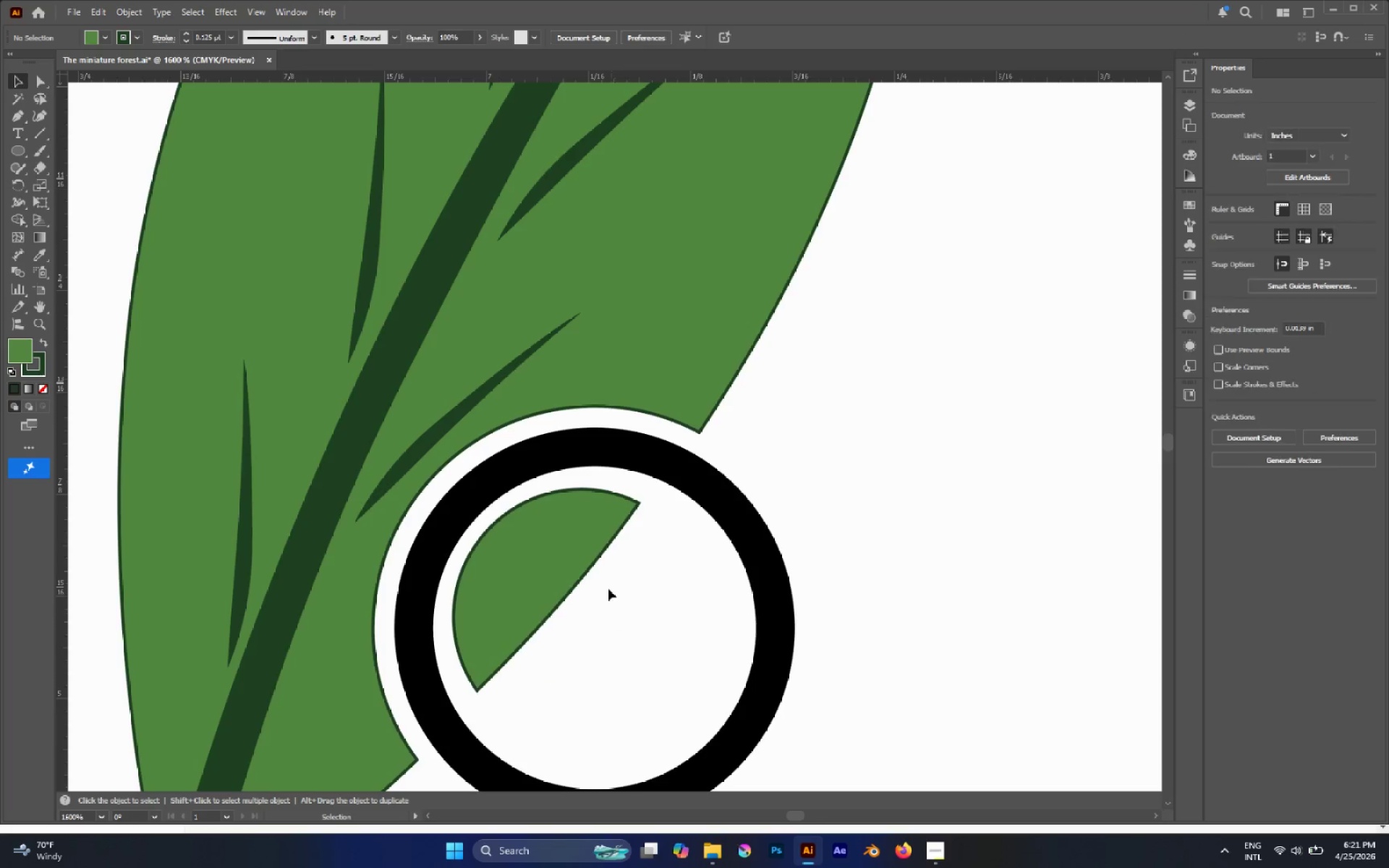 
hold_key(key=AltLeft, duration=0.64)
scroll: coordinate [694, 558], scroll_direction: down, amount: 6.0
 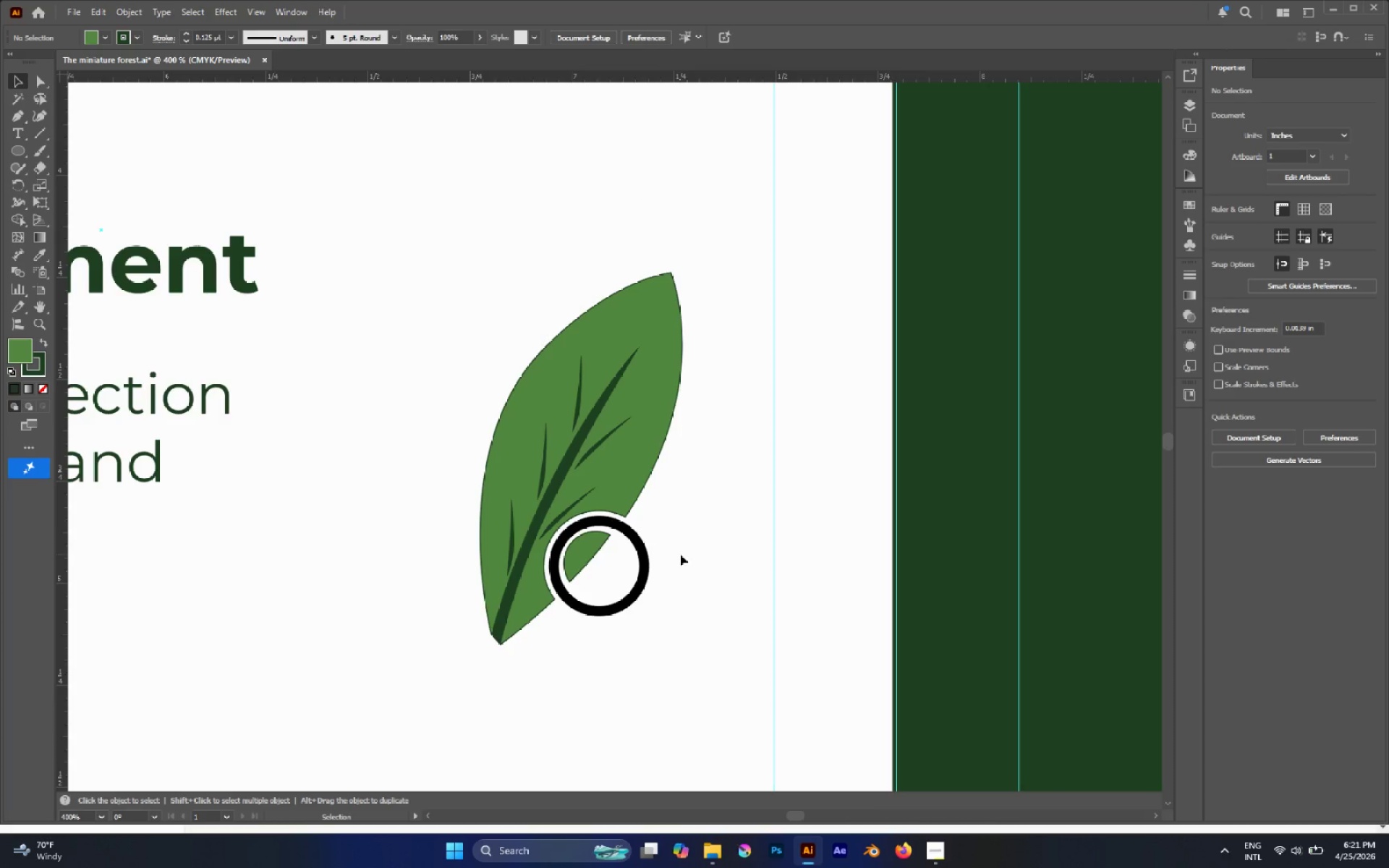 
key(M)
 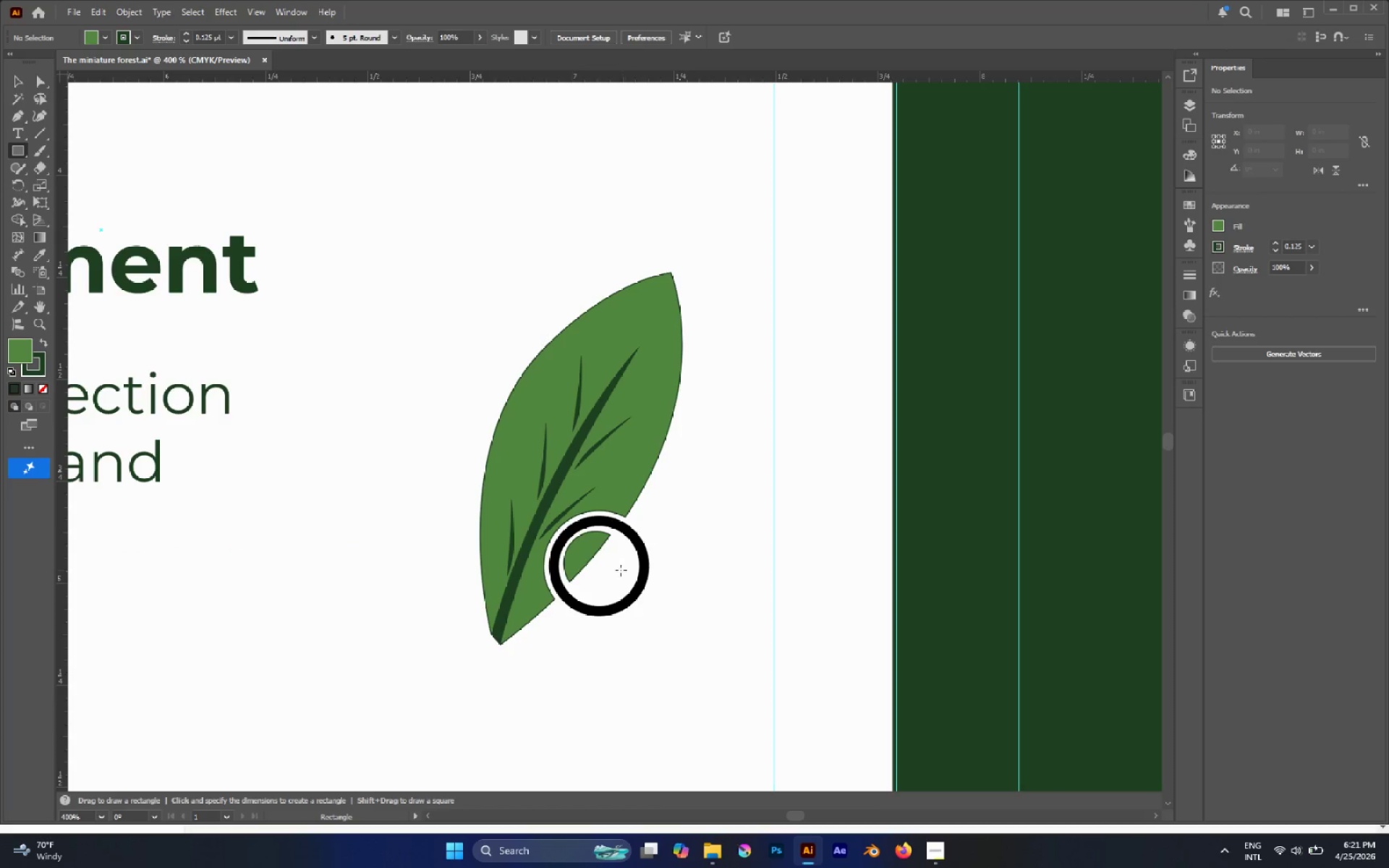 
left_click_drag(start_coordinate=[611, 571], to_coordinate=[633, 669])
 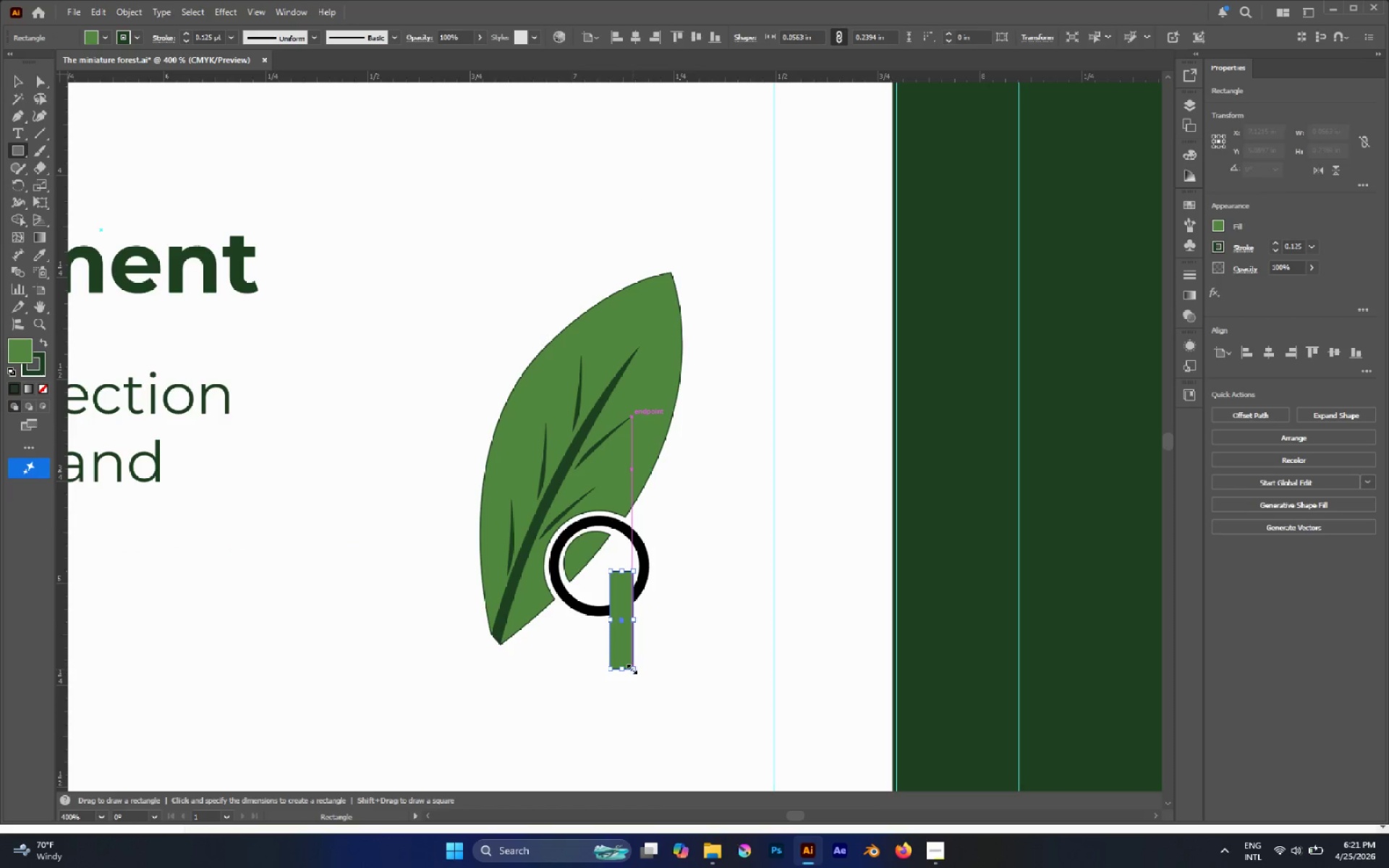 
key(V)
 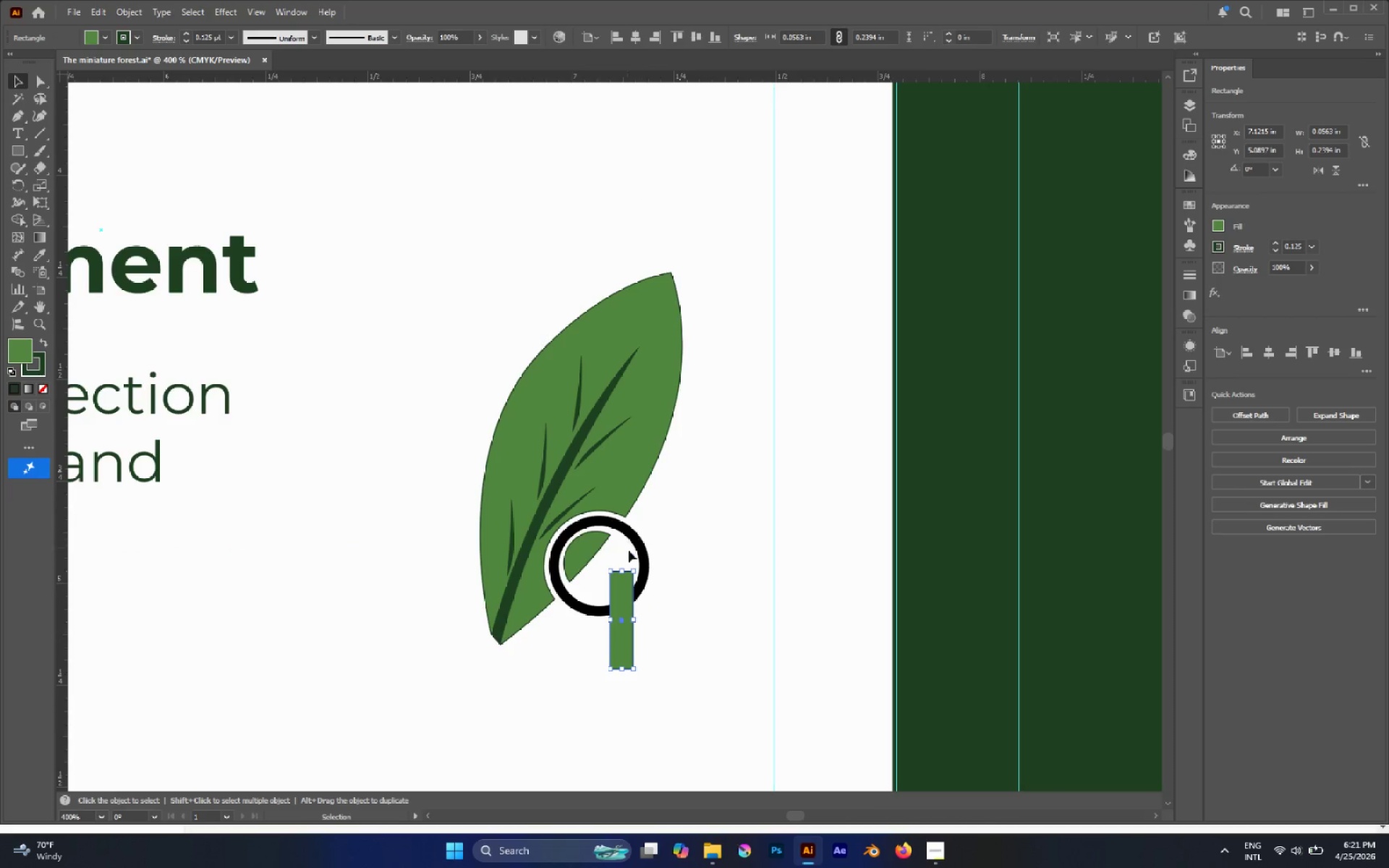 
hold_key(key=ShiftLeft, duration=1.3)
left_click_drag(start_coordinate=[638, 564], to_coordinate=[584, 548])
 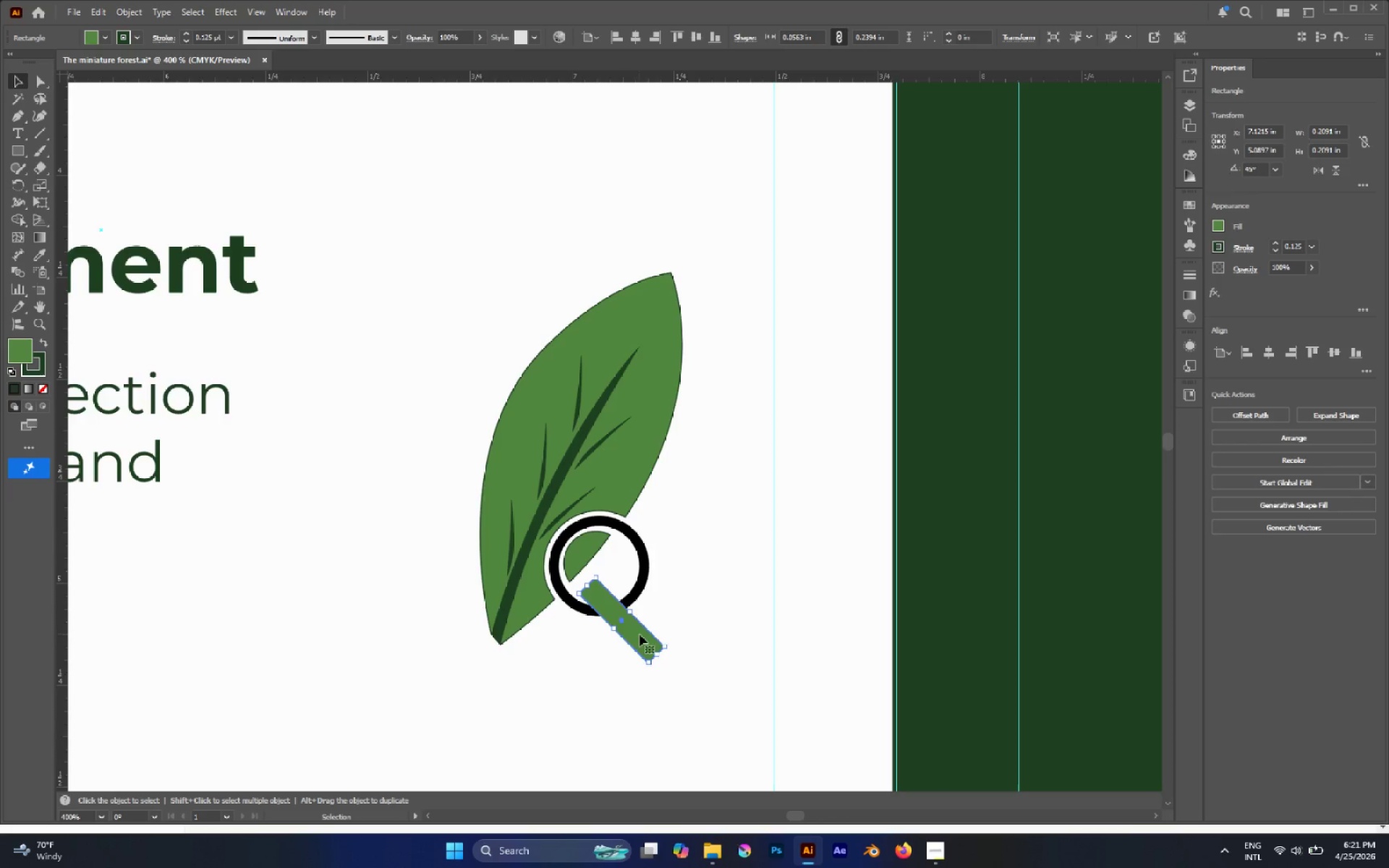 
left_click_drag(start_coordinate=[642, 637], to_coordinate=[671, 621])
 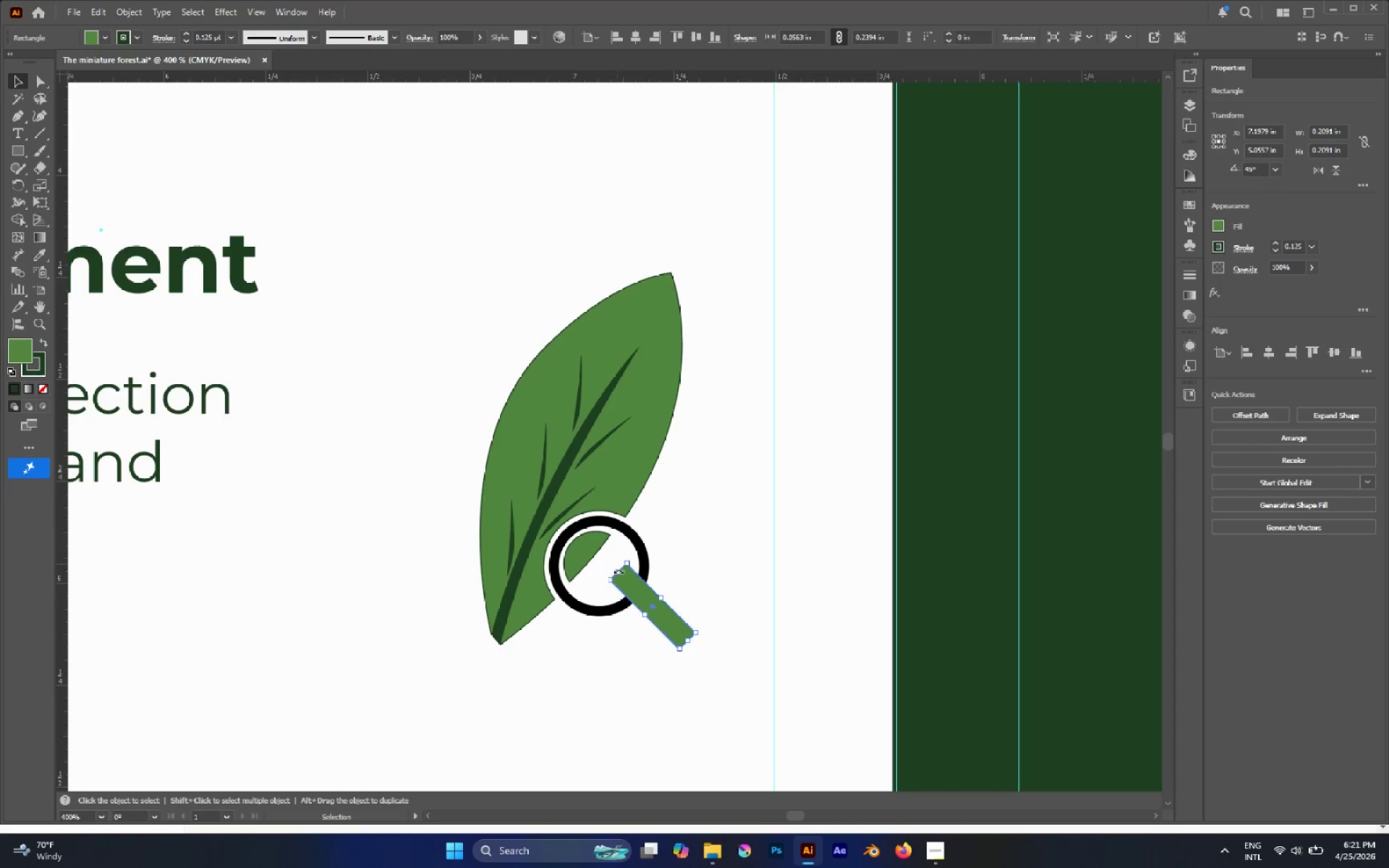 
left_click_drag(start_coordinate=[618, 573], to_coordinate=[633, 595])
 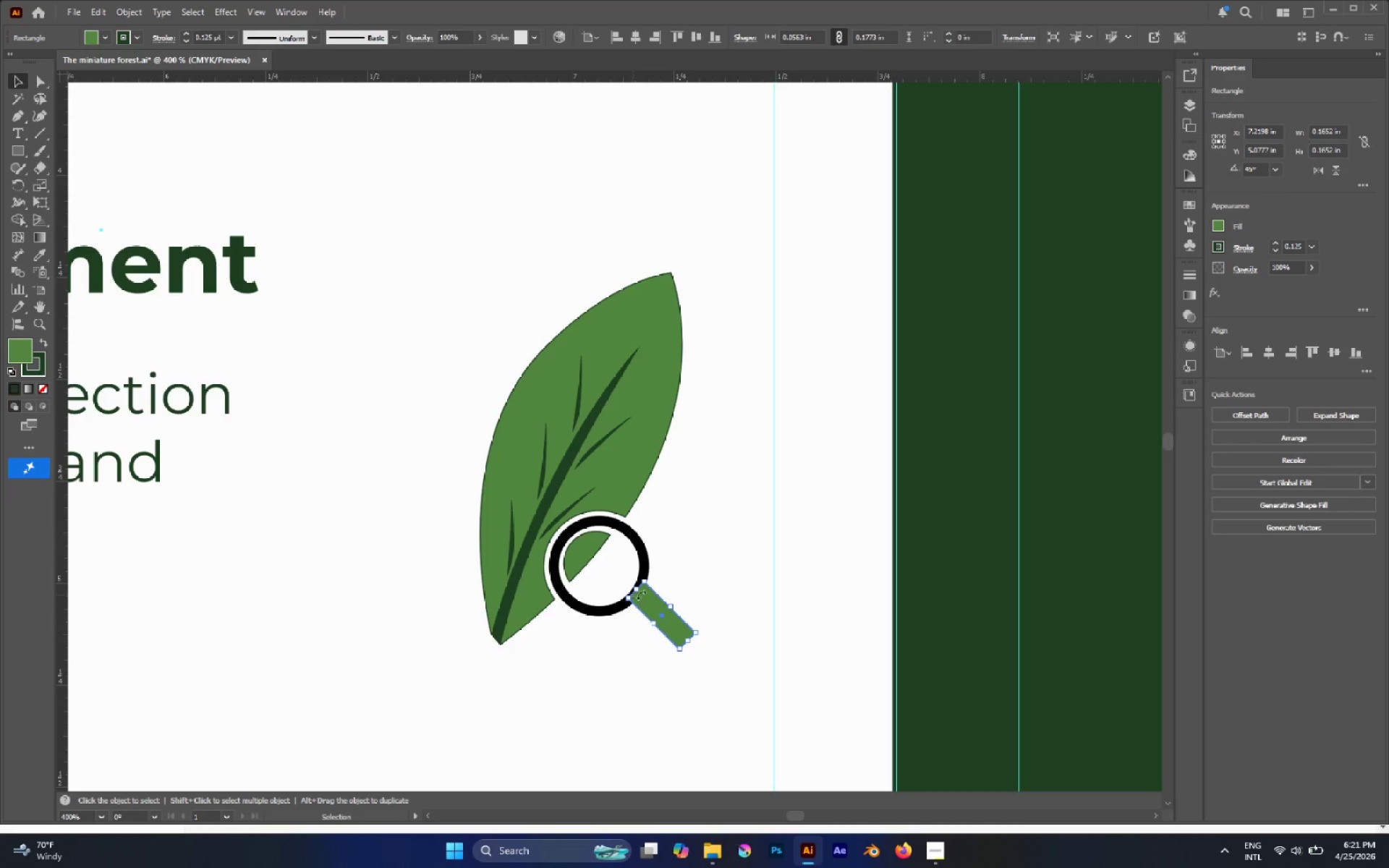 
hold_key(key=AltLeft, duration=1.28)
scroll: coordinate [647, 603], scroll_direction: up, amount: 2.0
 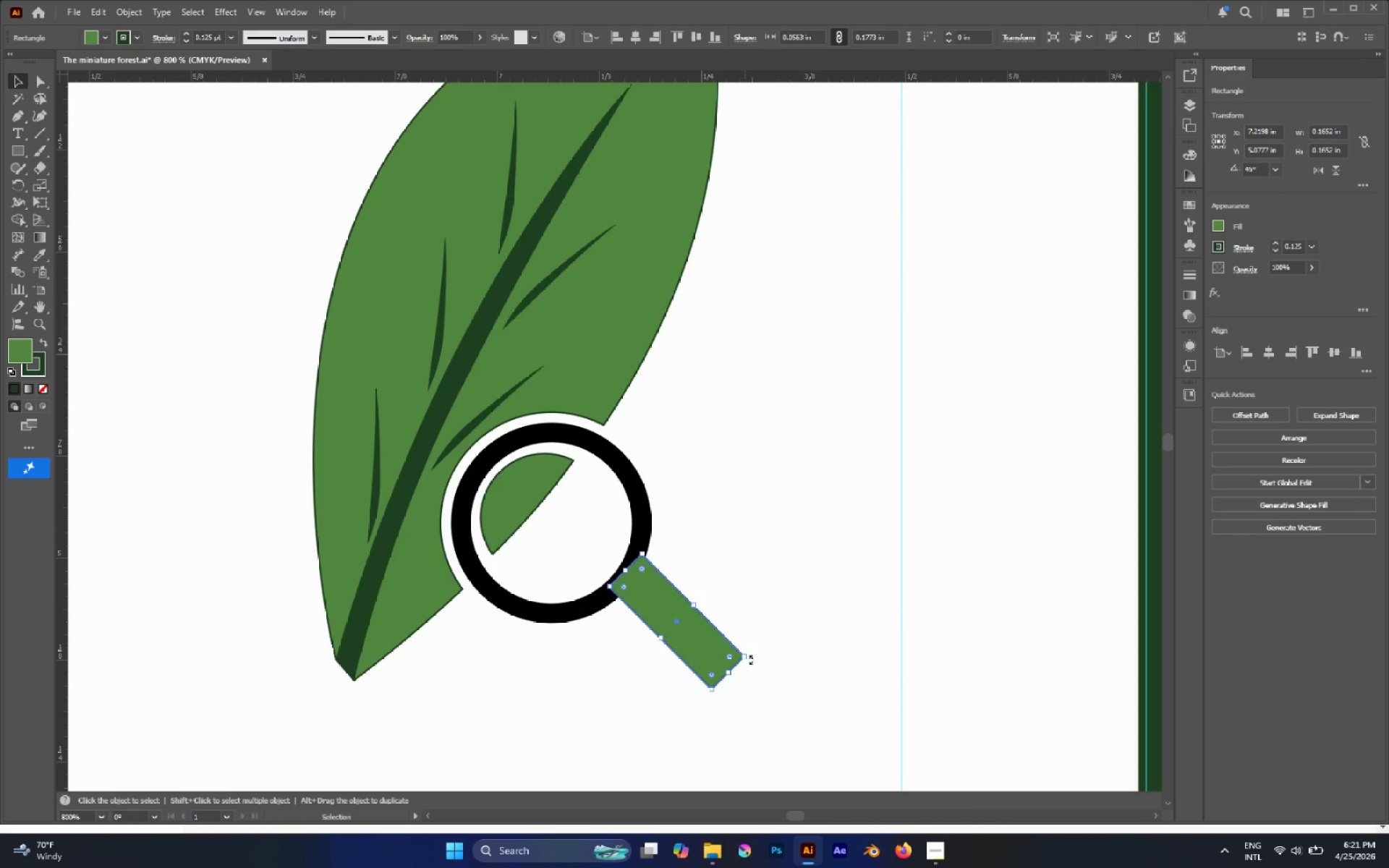 
left_click_drag(start_coordinate=[750, 660], to_coordinate=[750, 652])
 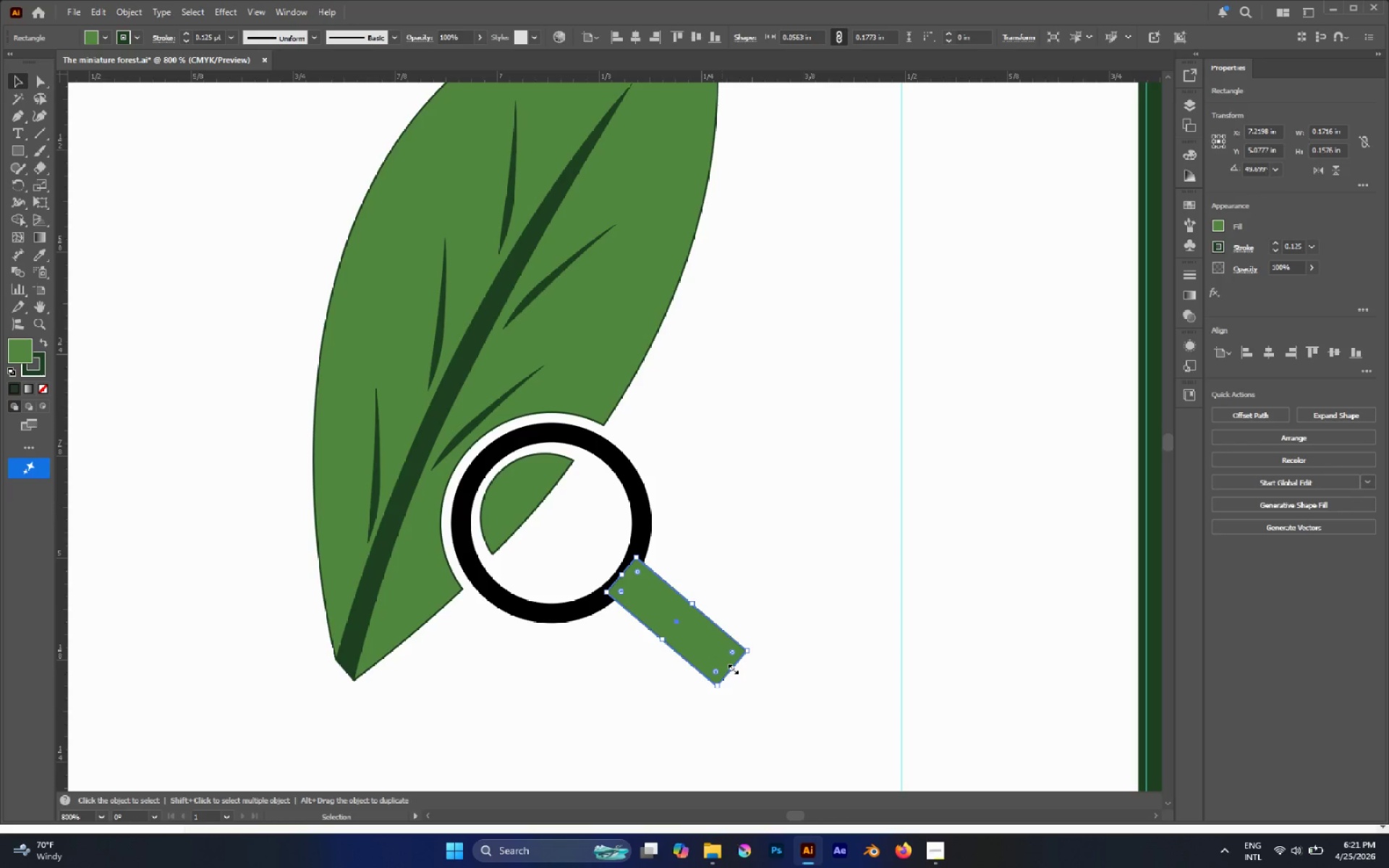 
left_click_drag(start_coordinate=[731, 668], to_coordinate=[648, 591])
 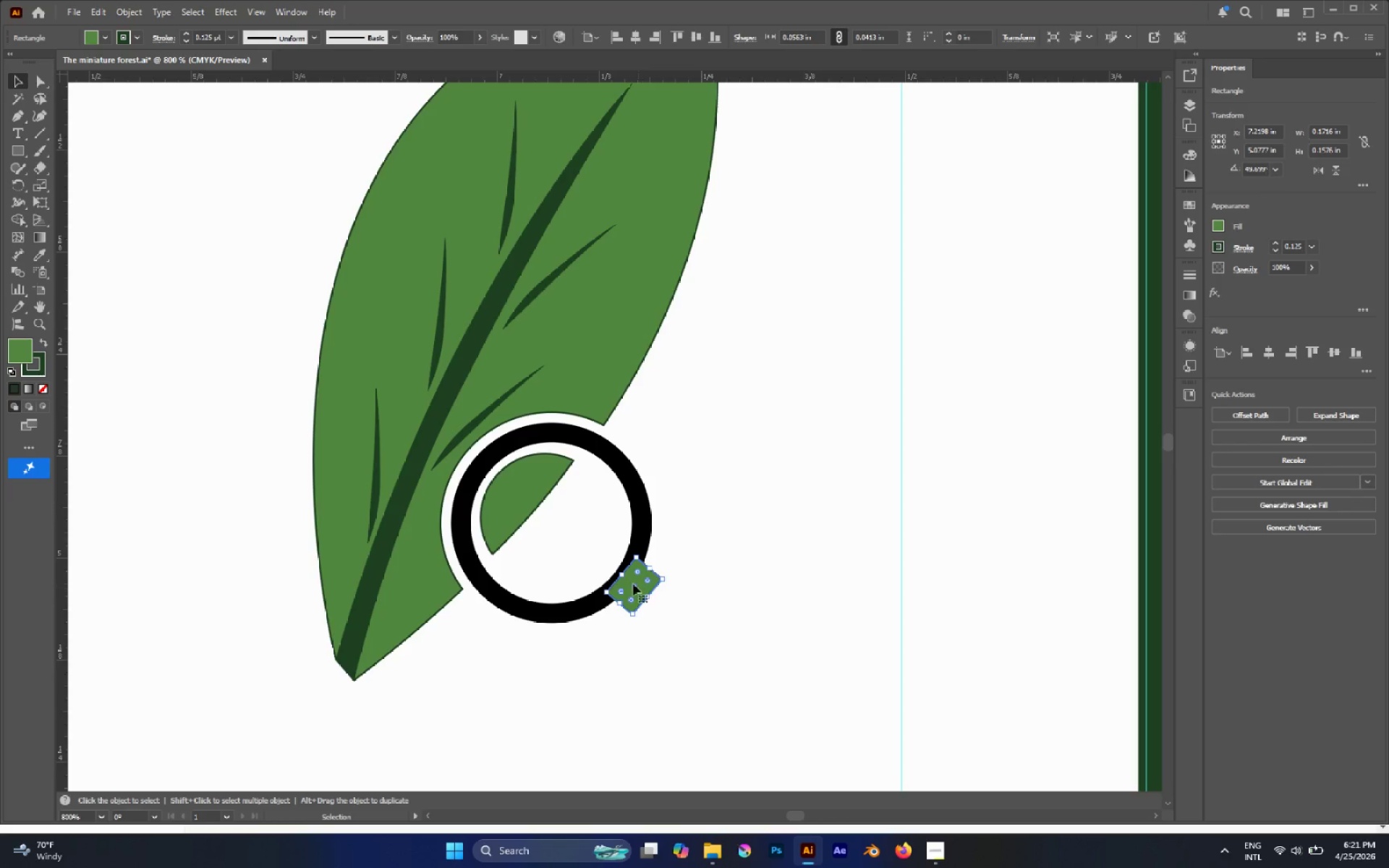 
hold_key(key=AltLeft, duration=3.53)
left_click_drag(start_coordinate=[634, 584], to_coordinate=[674, 600])
 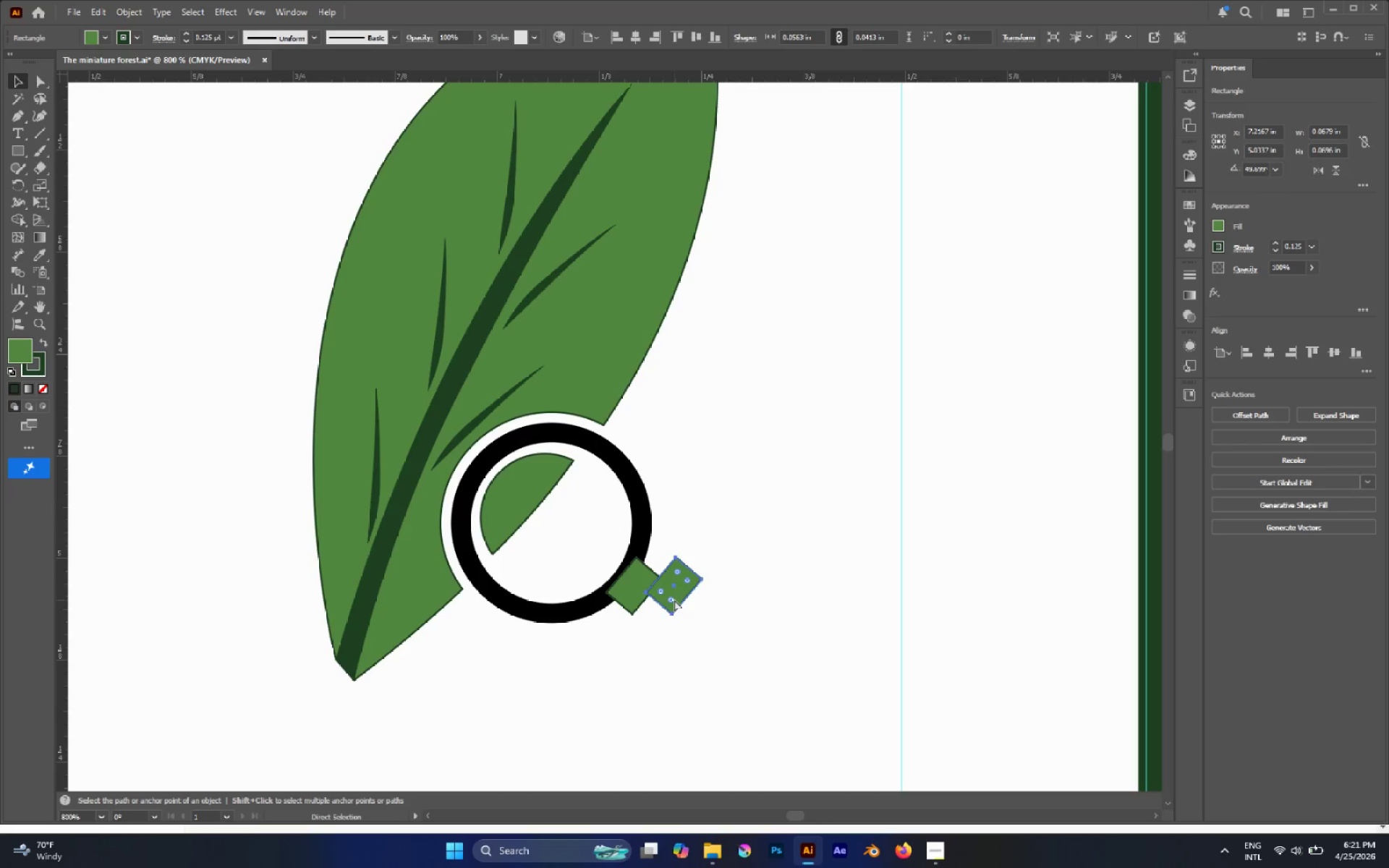 
hold_key(key=ShiftLeft, duration=2.84)
 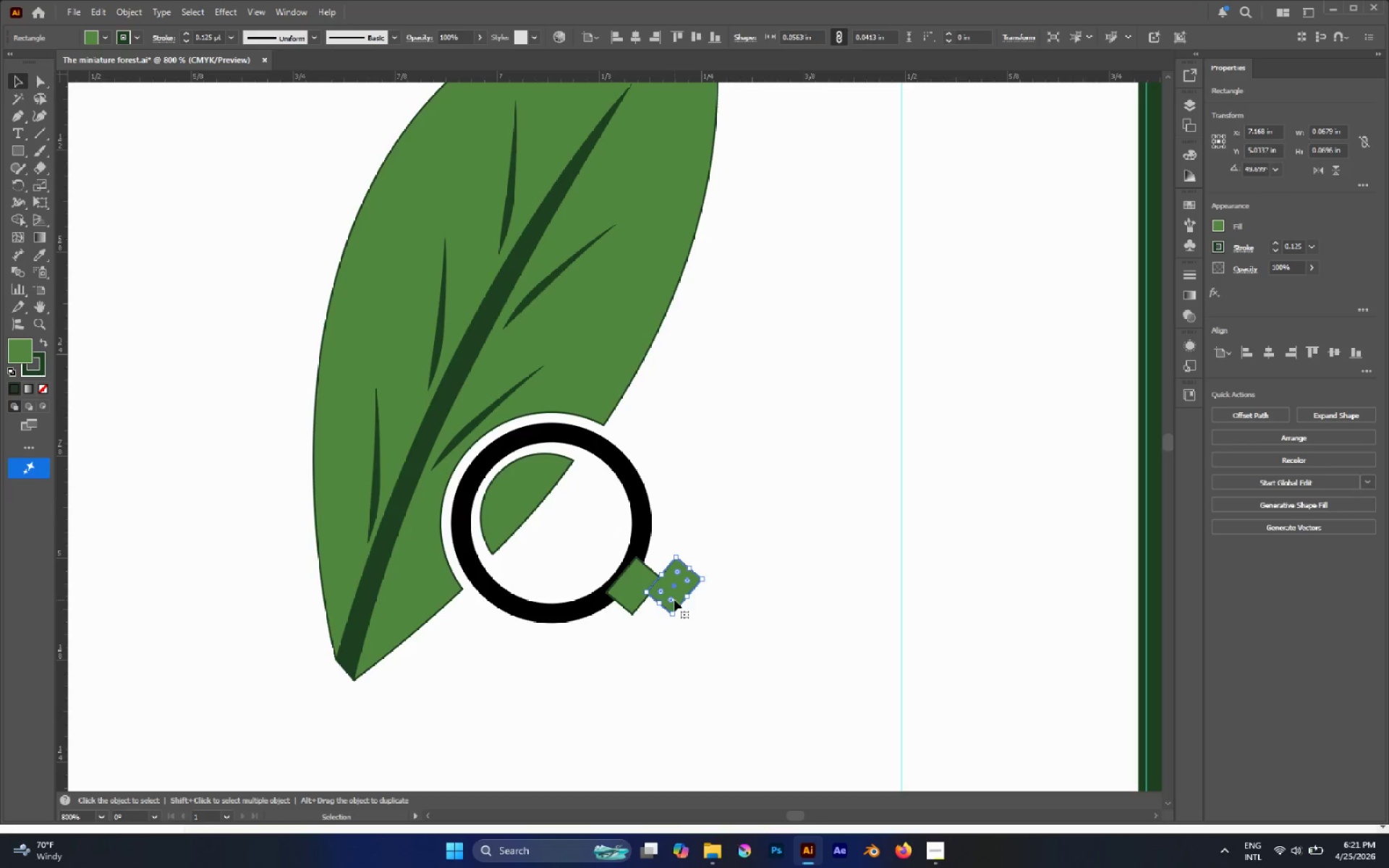 
key(Control+Z)
 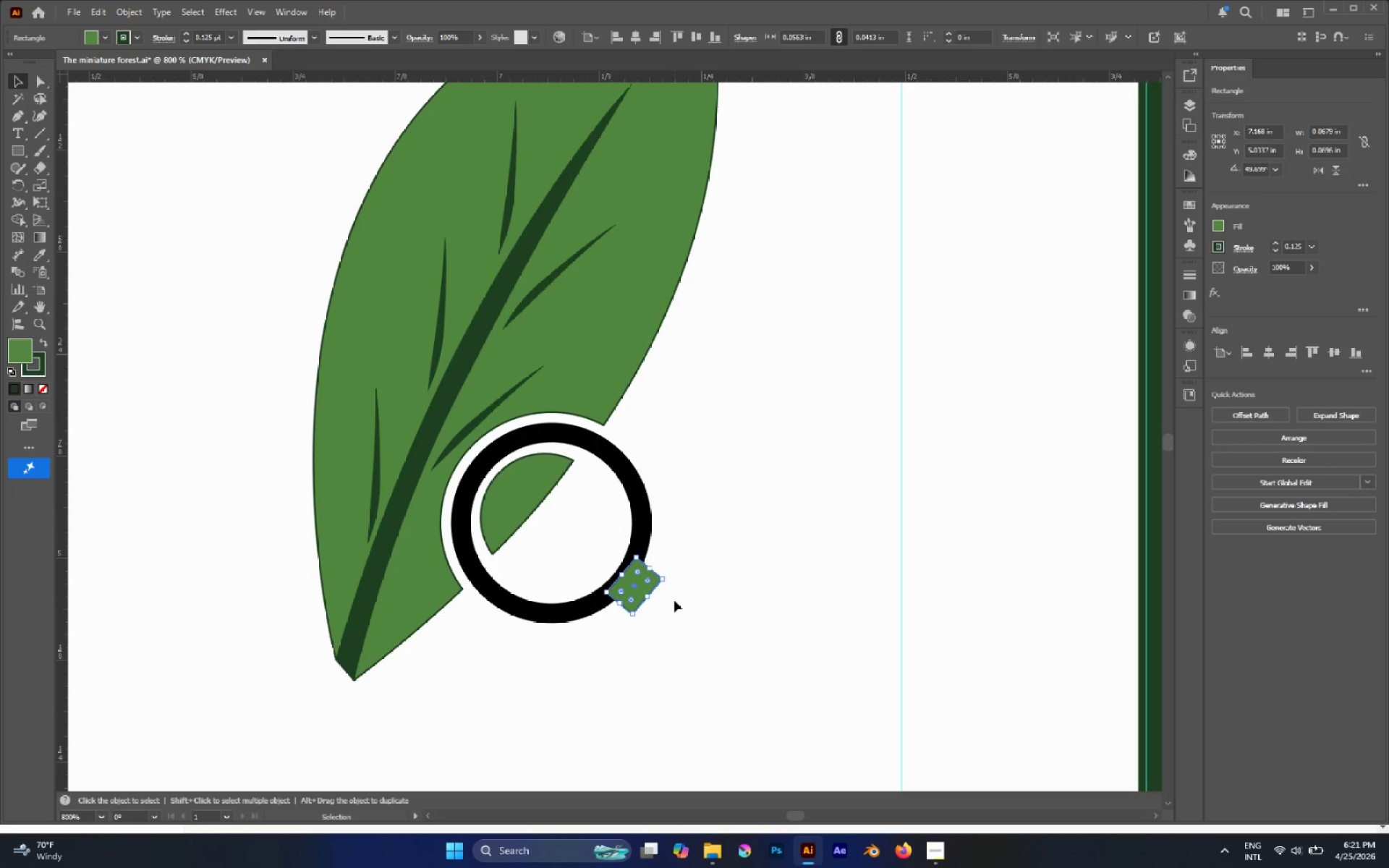 
key(Control+C)
 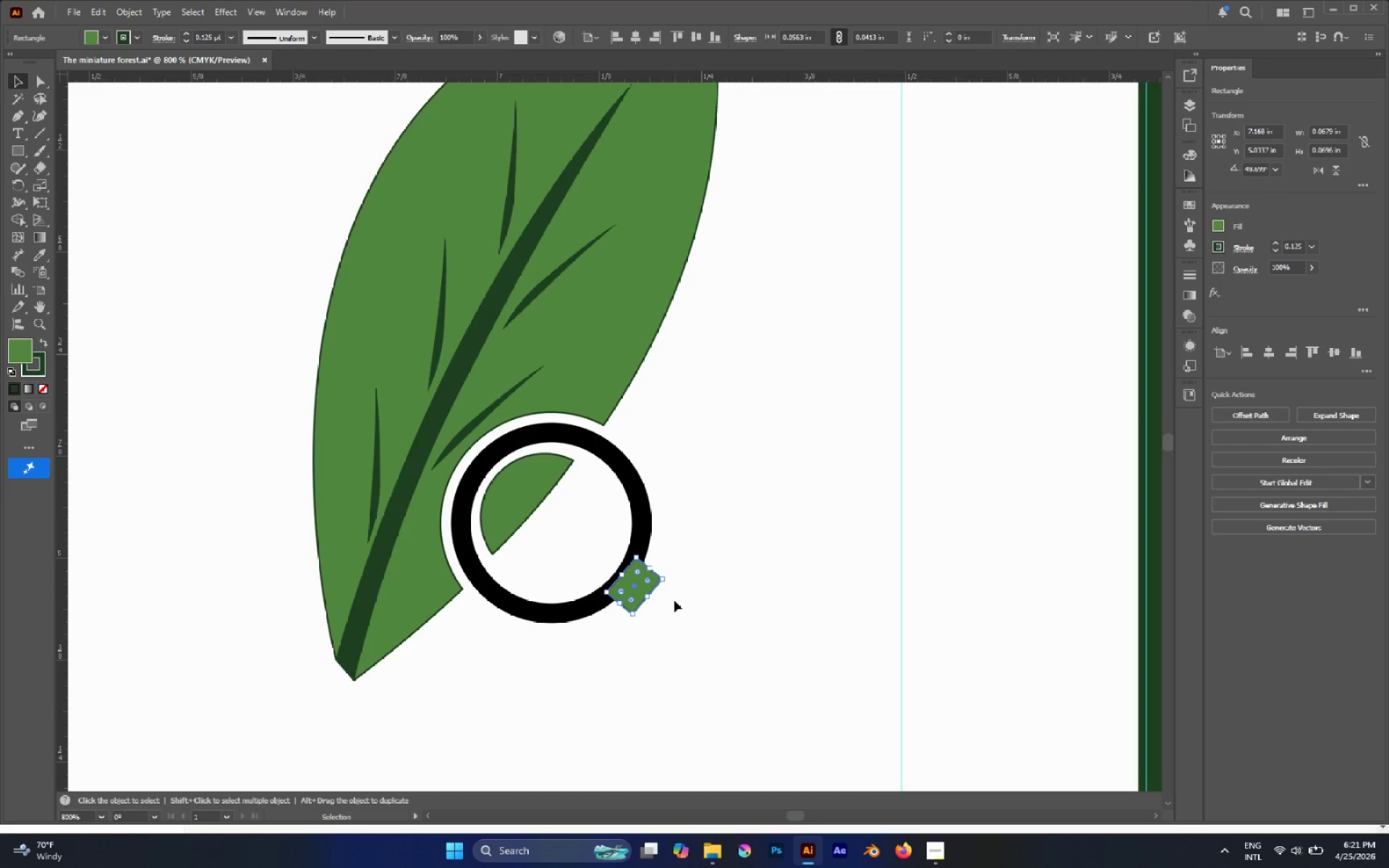 
key(Control+Shift+V)
 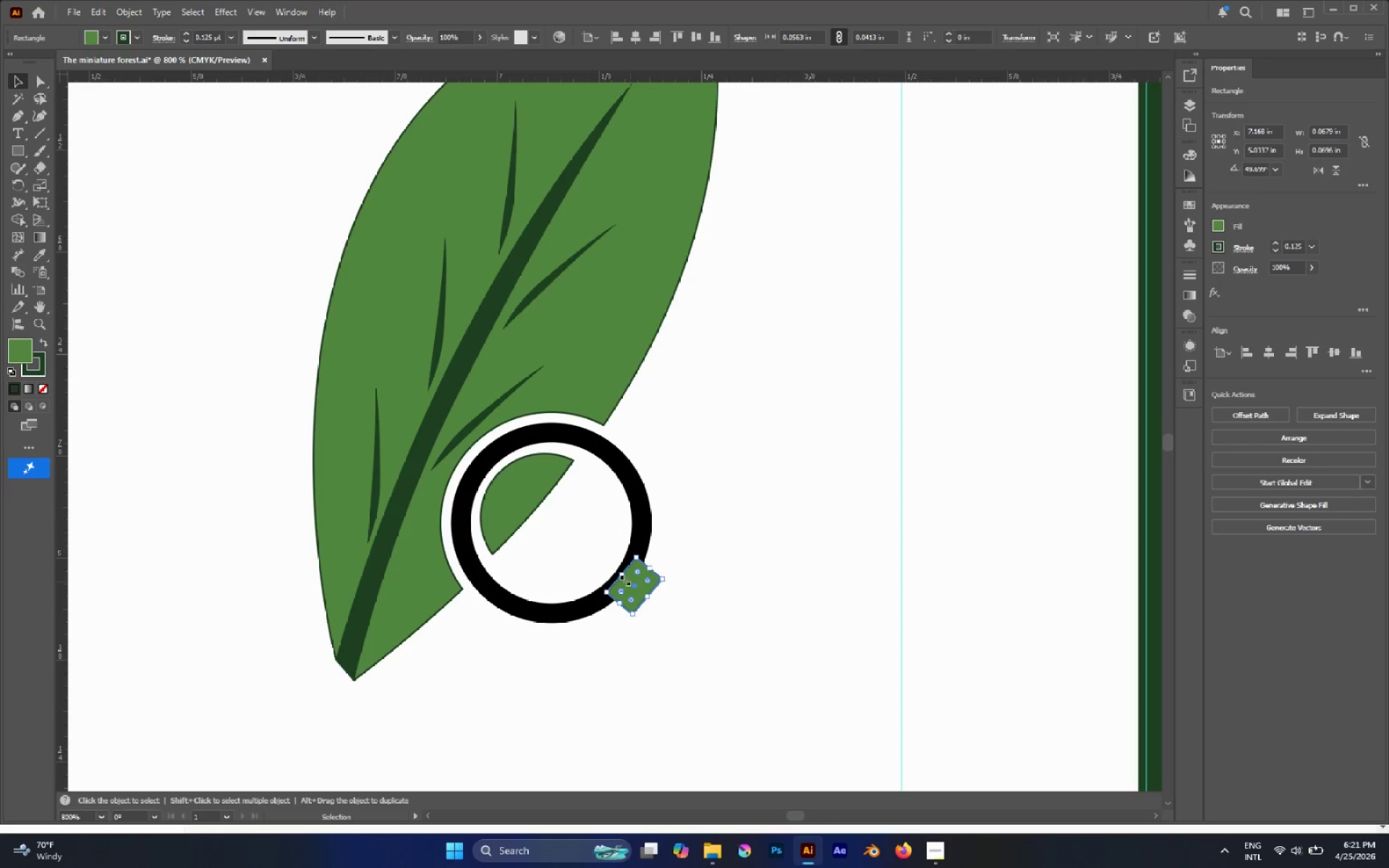 
left_click_drag(start_coordinate=[623, 577], to_coordinate=[747, 681])
 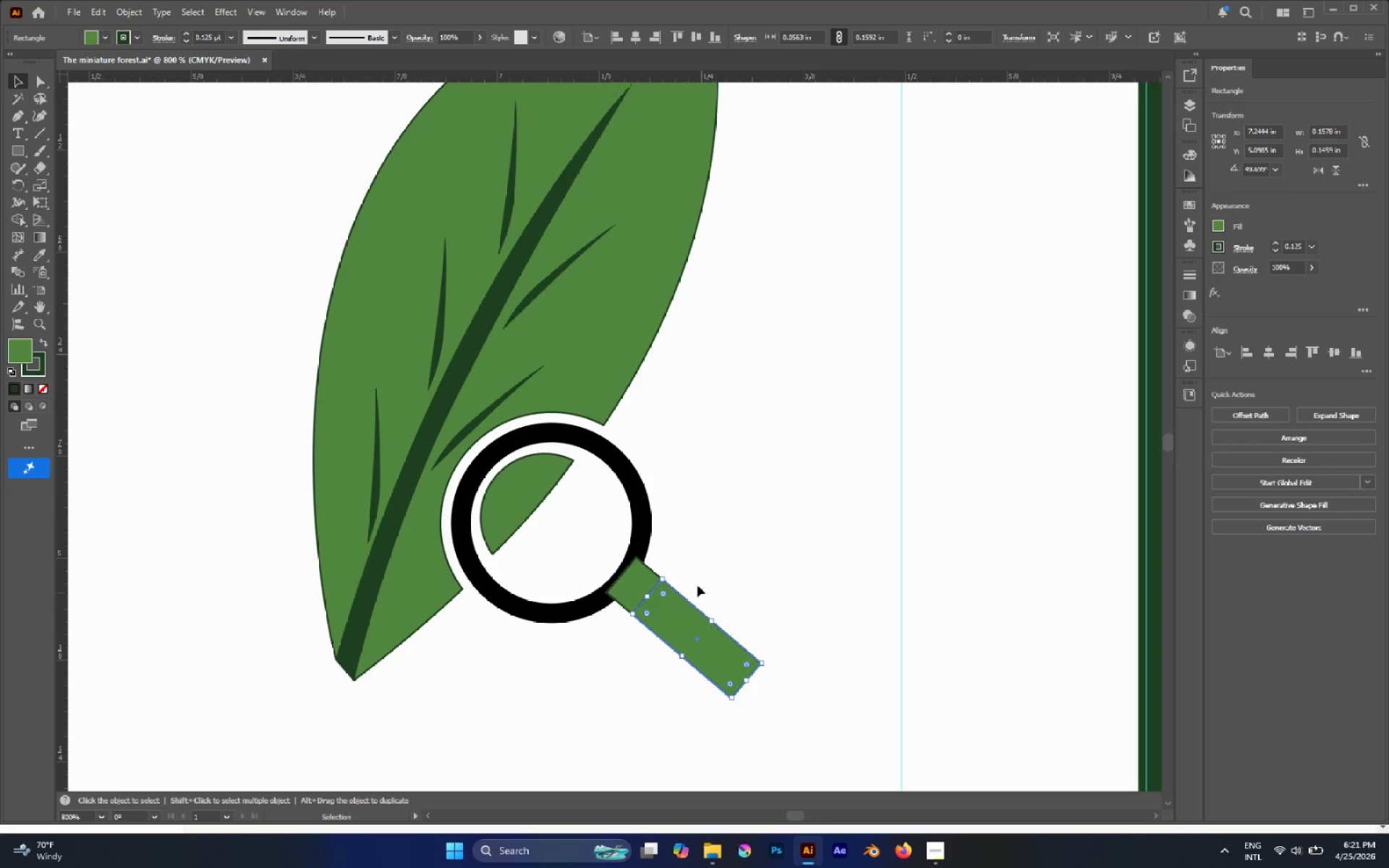 
hold_key(key=AltLeft, duration=0.59)
scroll: coordinate [662, 587], scroll_direction: up, amount: 2.0
 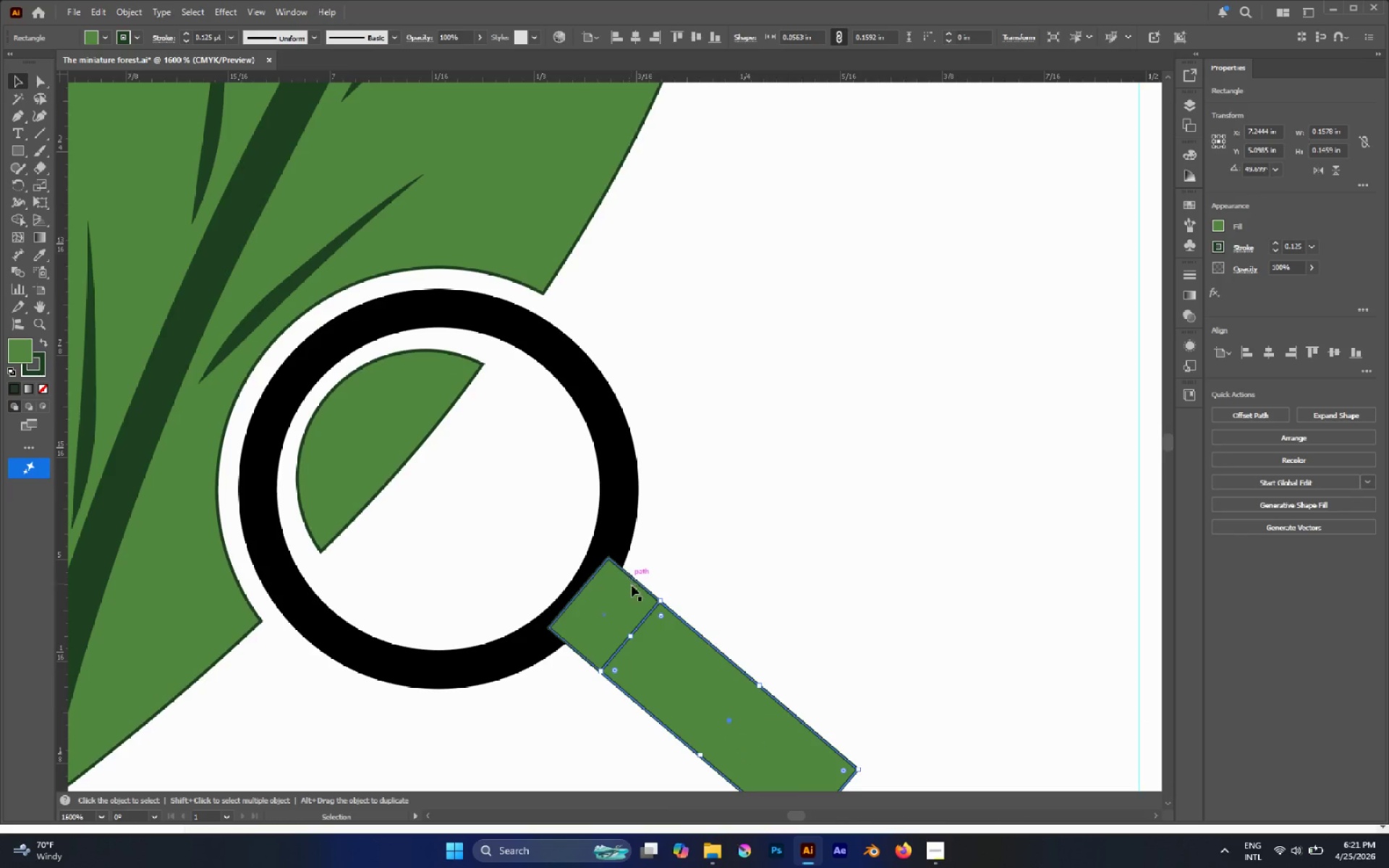 
left_click([626, 600])
 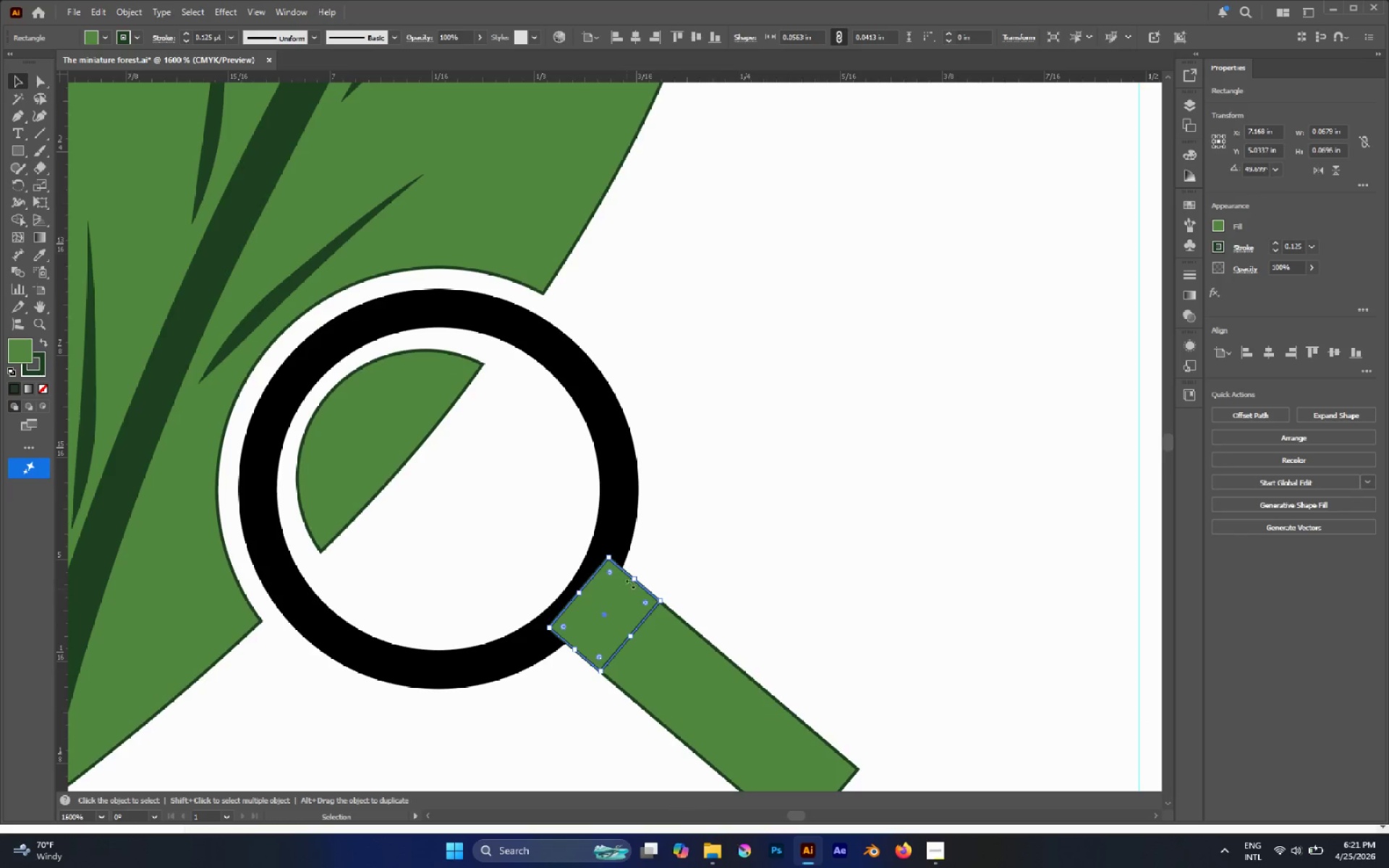 
hold_key(key=AltLeft, duration=1.67)
left_click_drag(start_coordinate=[634, 579], to_coordinate=[623, 589])
 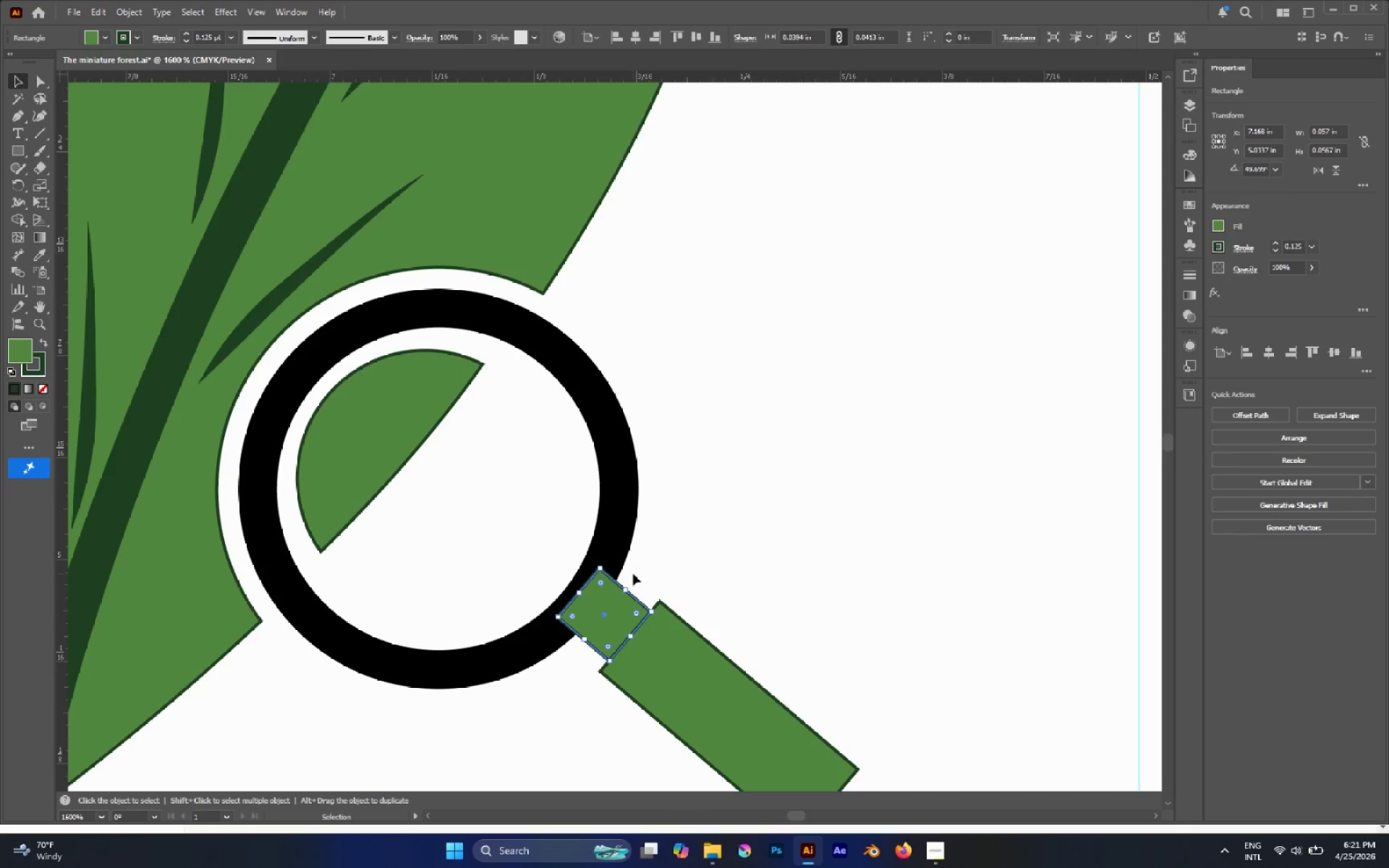 
hold_key(key=AltLeft, duration=0.34)
scroll: coordinate [616, 588], scroll_direction: up, amount: 1.0
 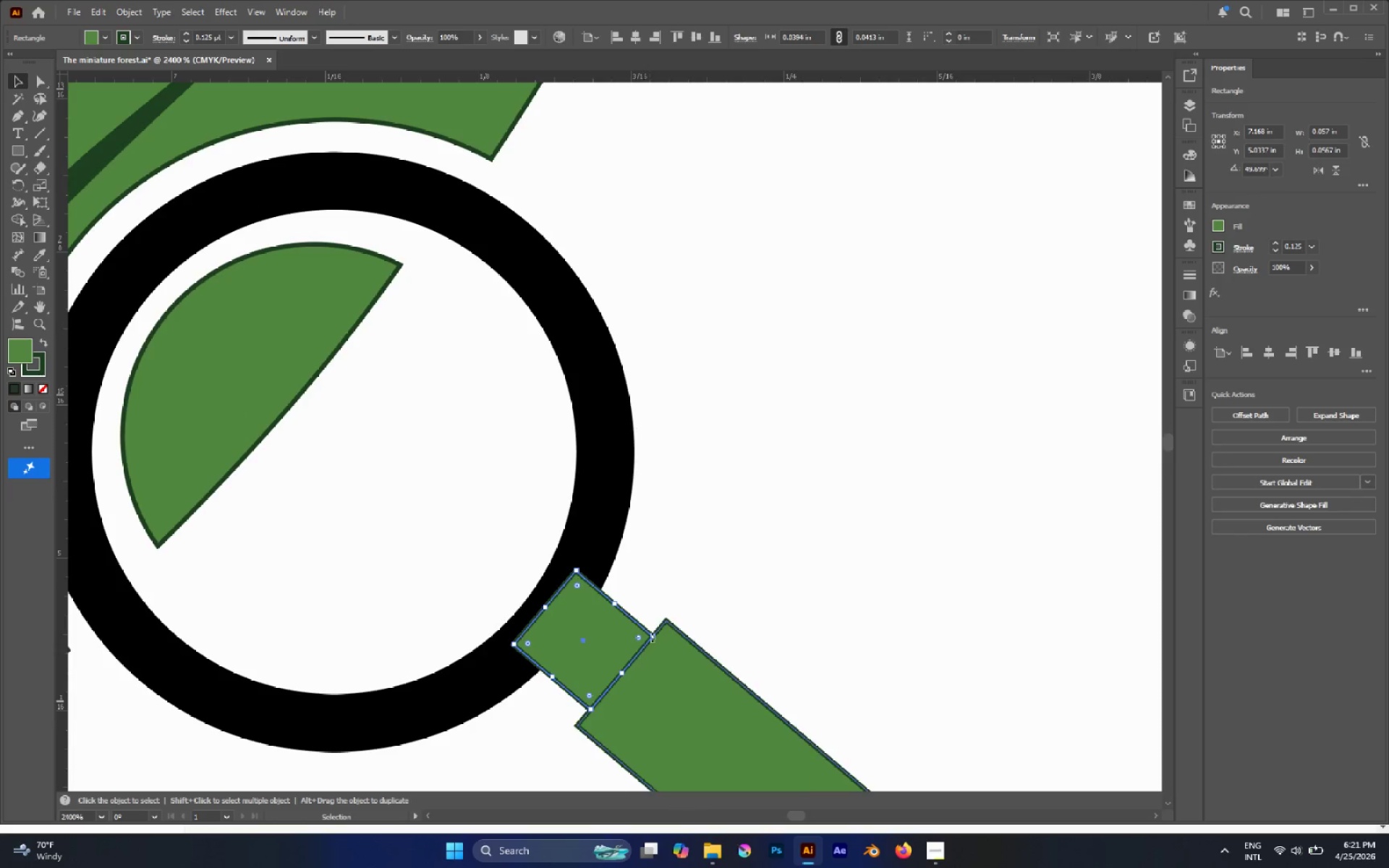 
left_click([712, 617])
 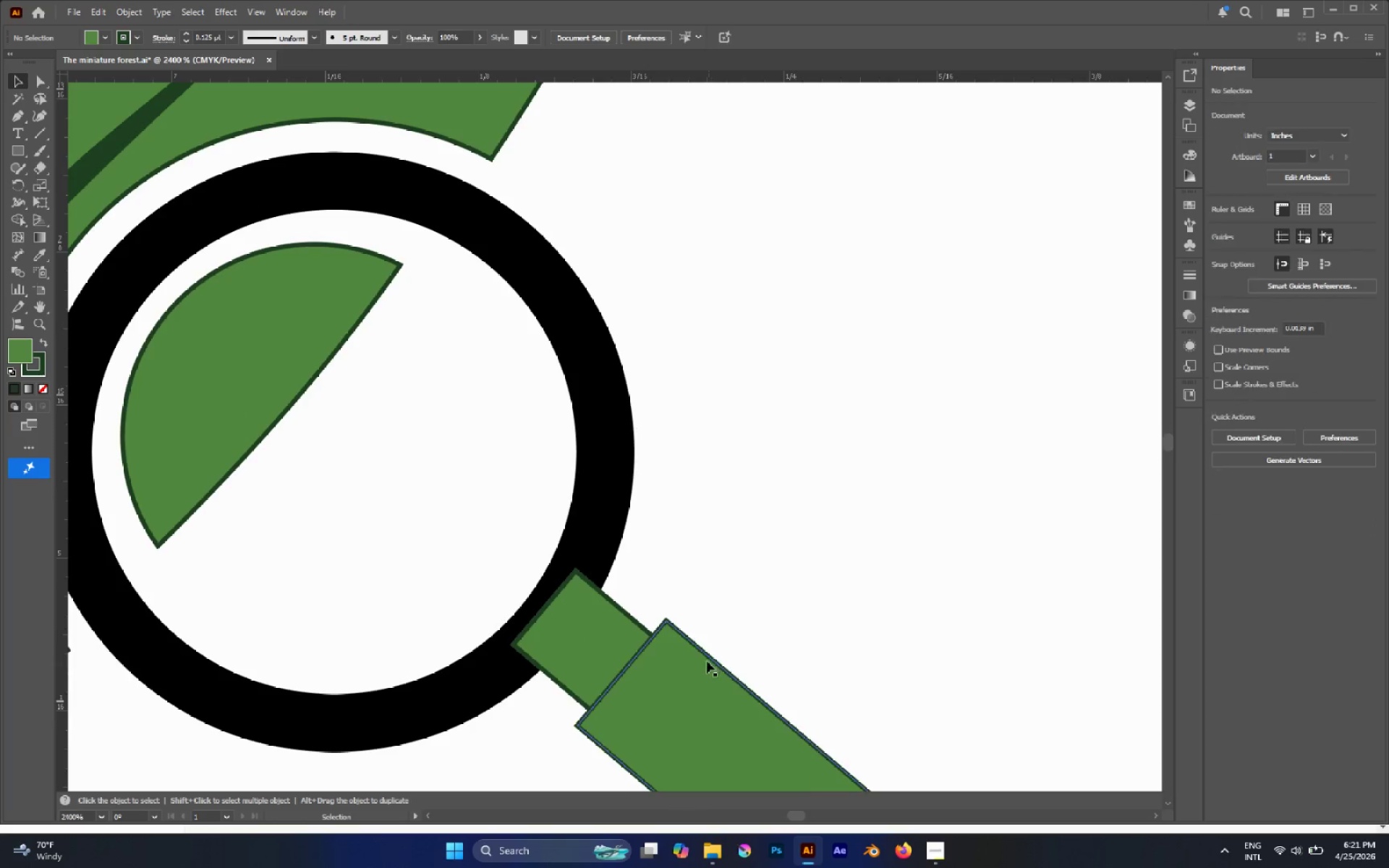 
hold_key(key=AltLeft, duration=0.38)
scroll: coordinate [681, 629], scroll_direction: down, amount: 2.0
 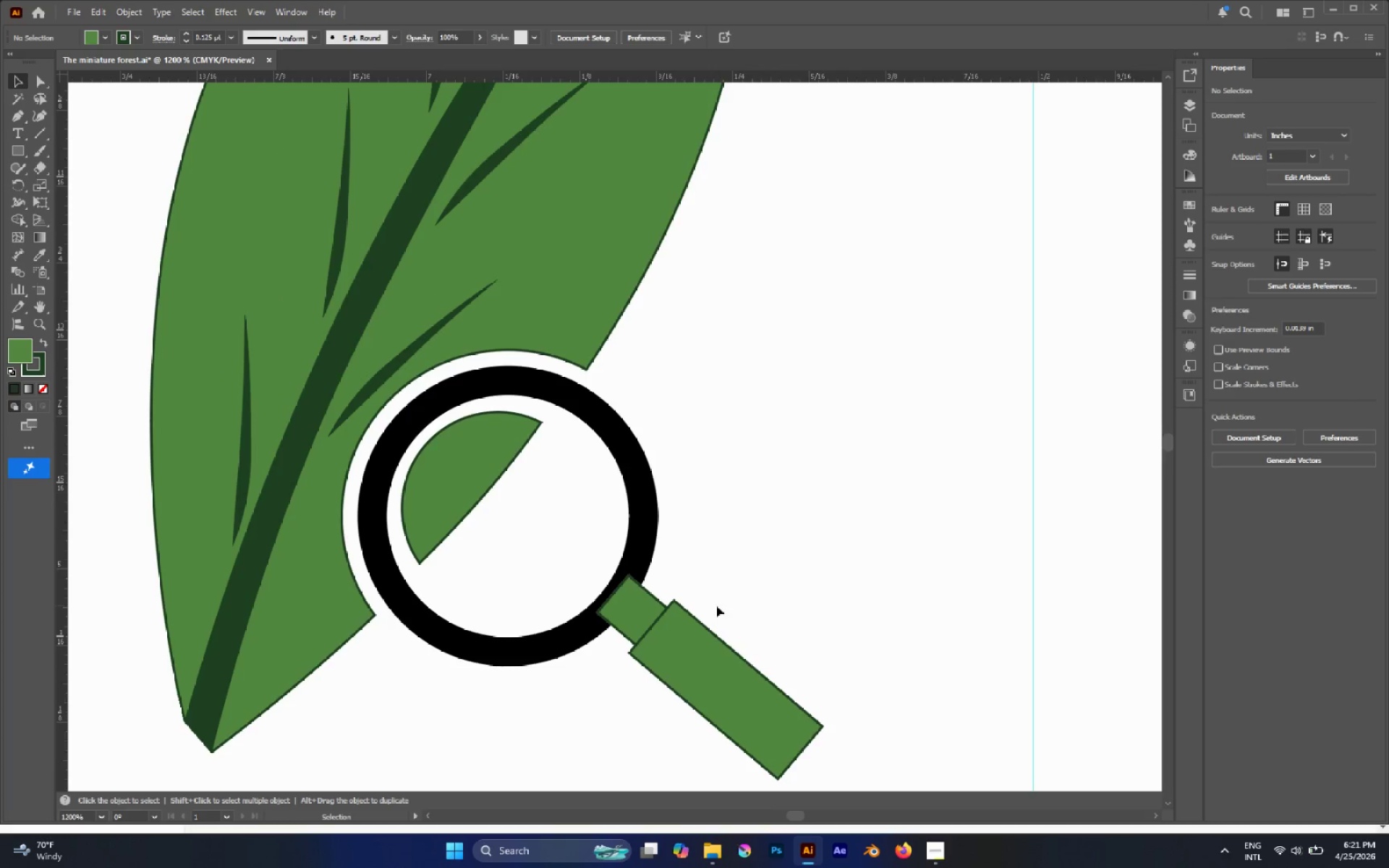 
left_click_drag(start_coordinate=[710, 595], to_coordinate=[656, 631])
 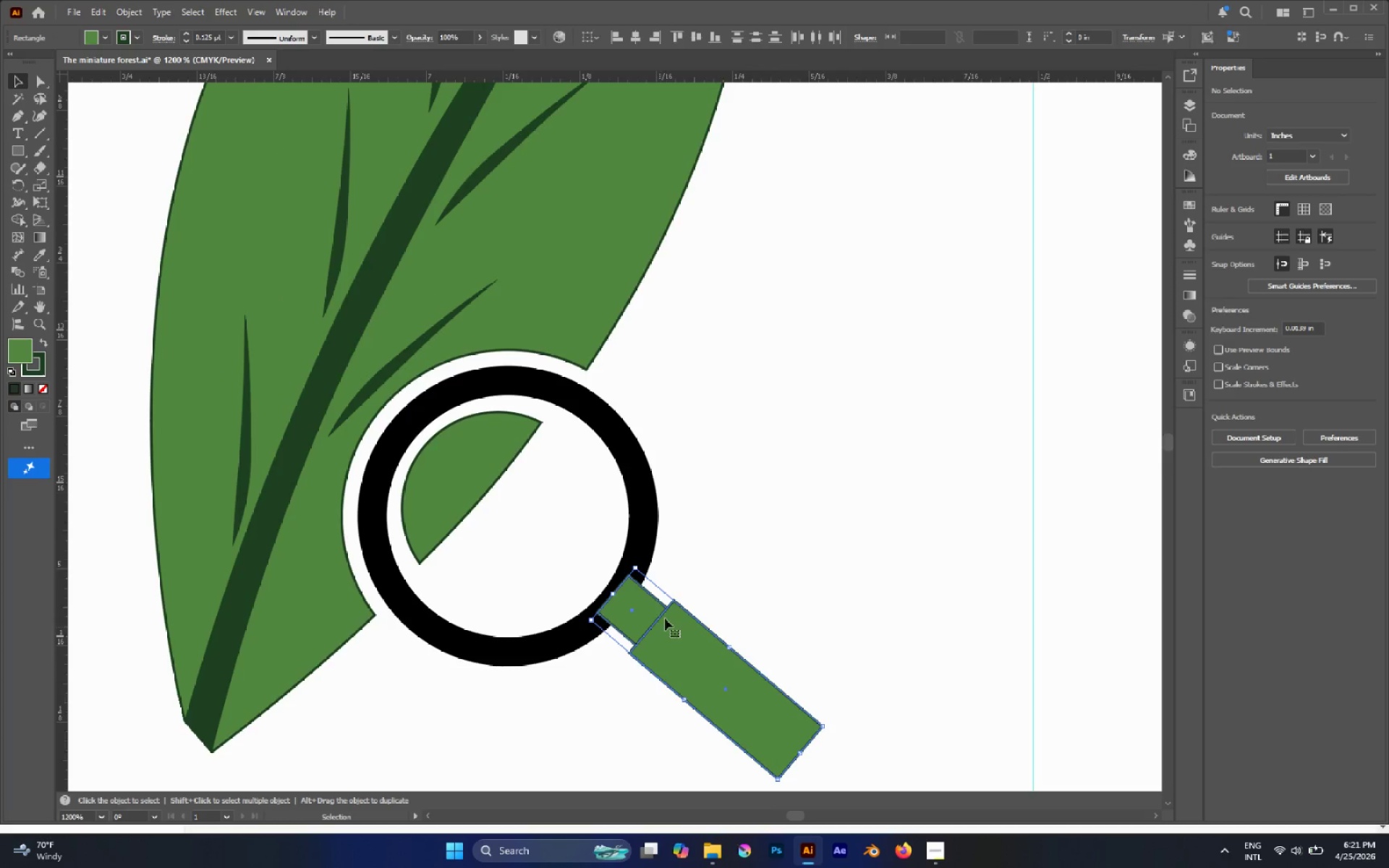 
hold_key(key=AltLeft, duration=0.66)
scroll: coordinate [662, 562], scroll_direction: down, amount: 4.0
 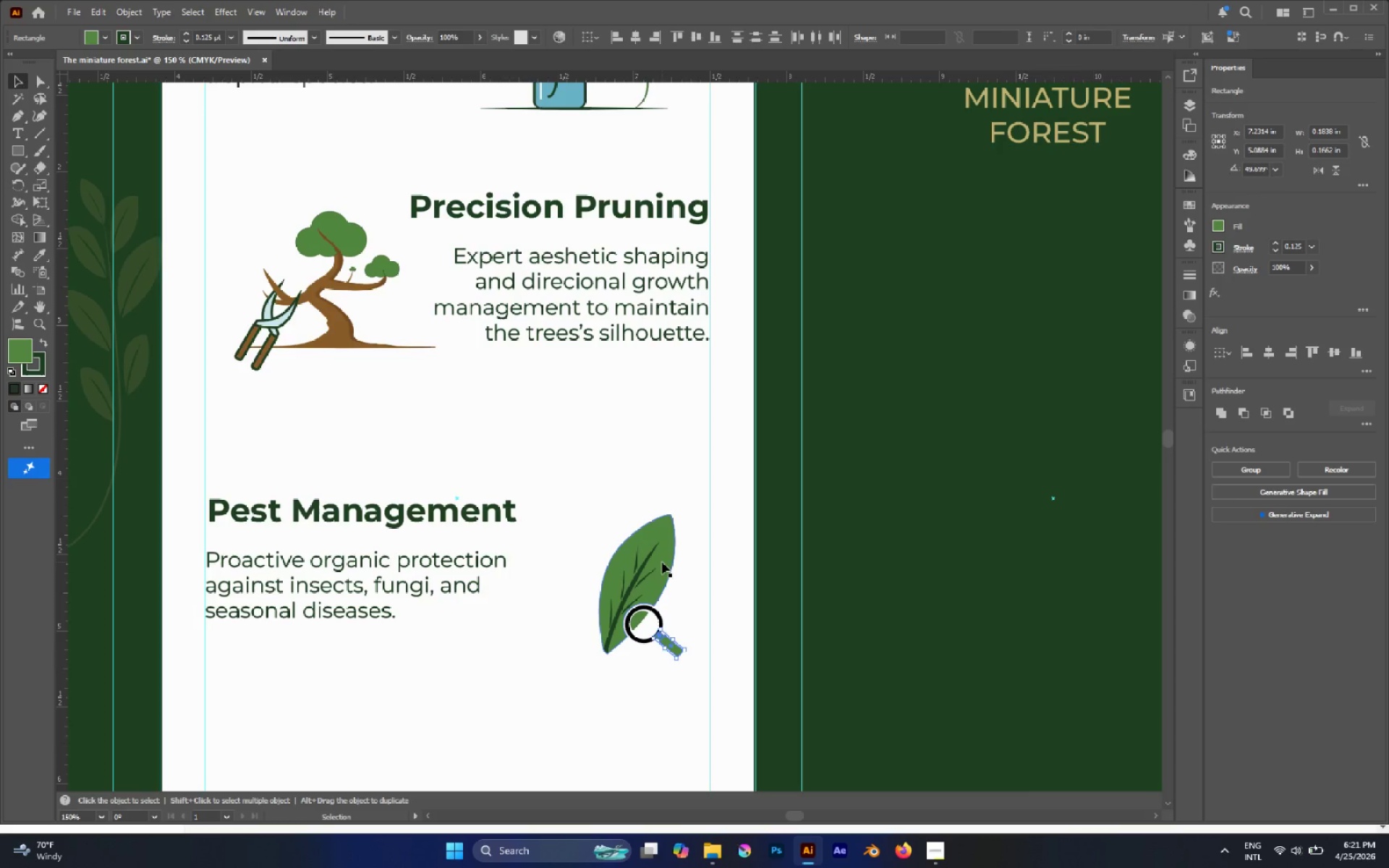 
key(I)
 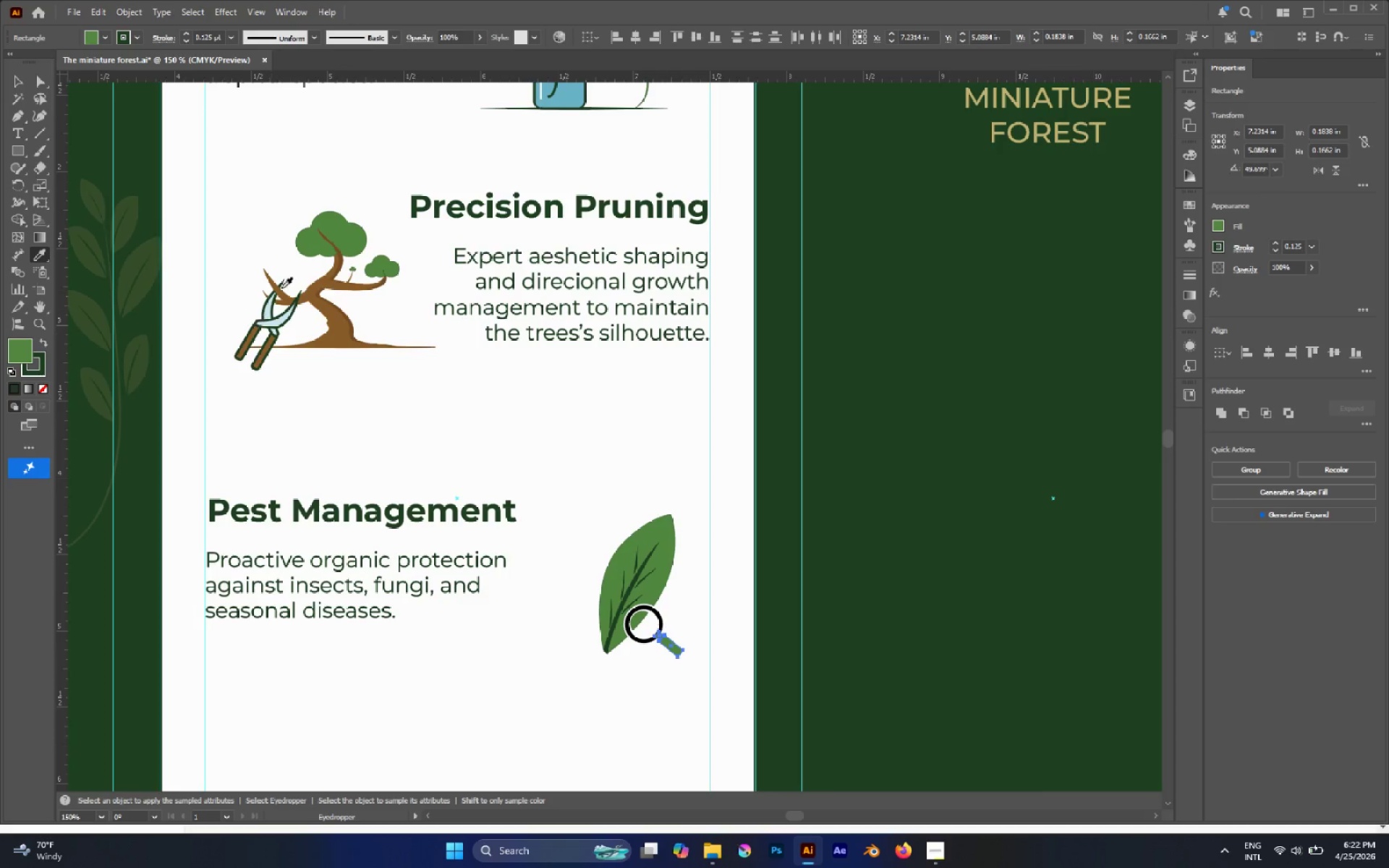 
hold_key(key=ShiftLeft, duration=0.95)
left_click([343, 340])
 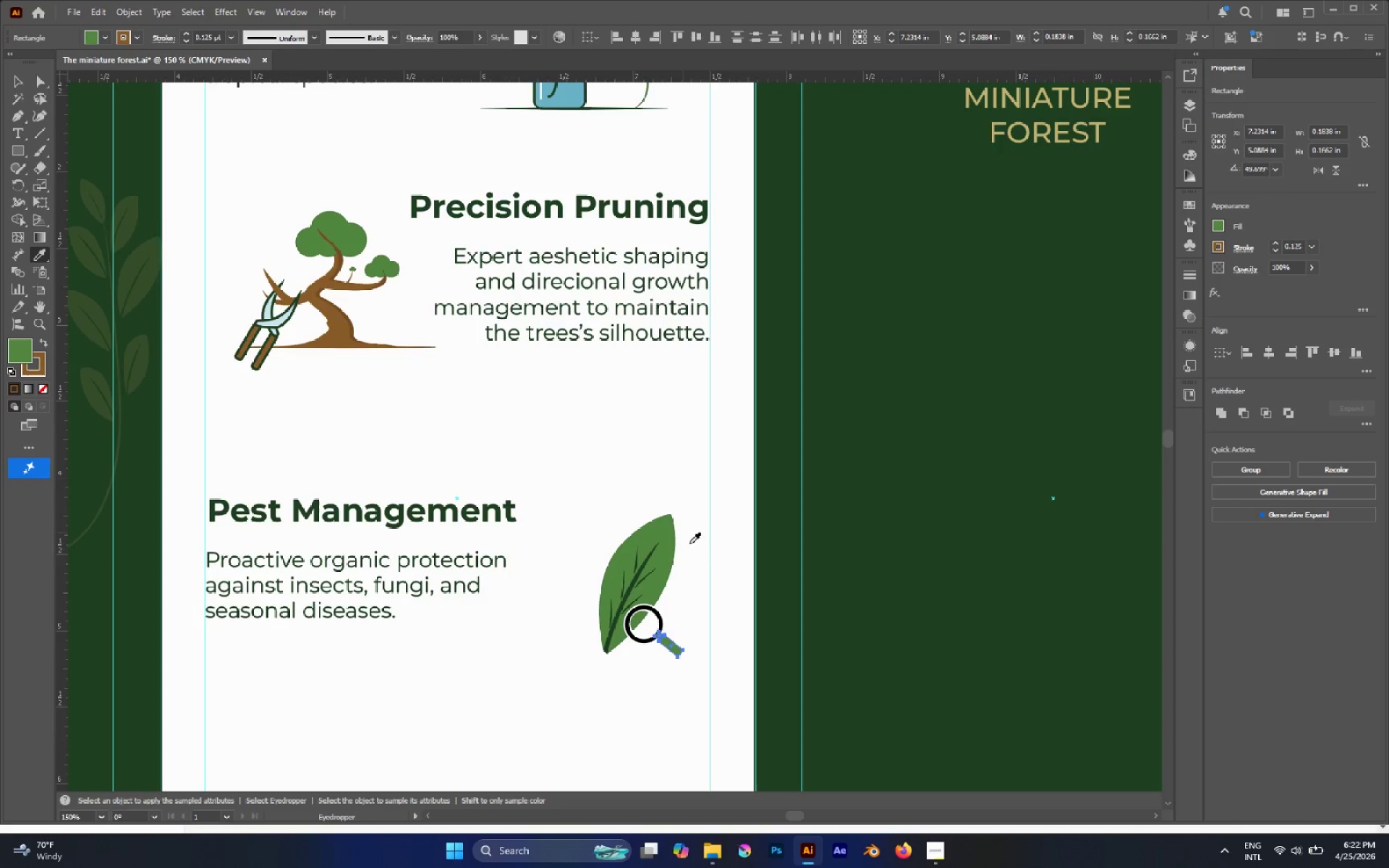 
key(A)
 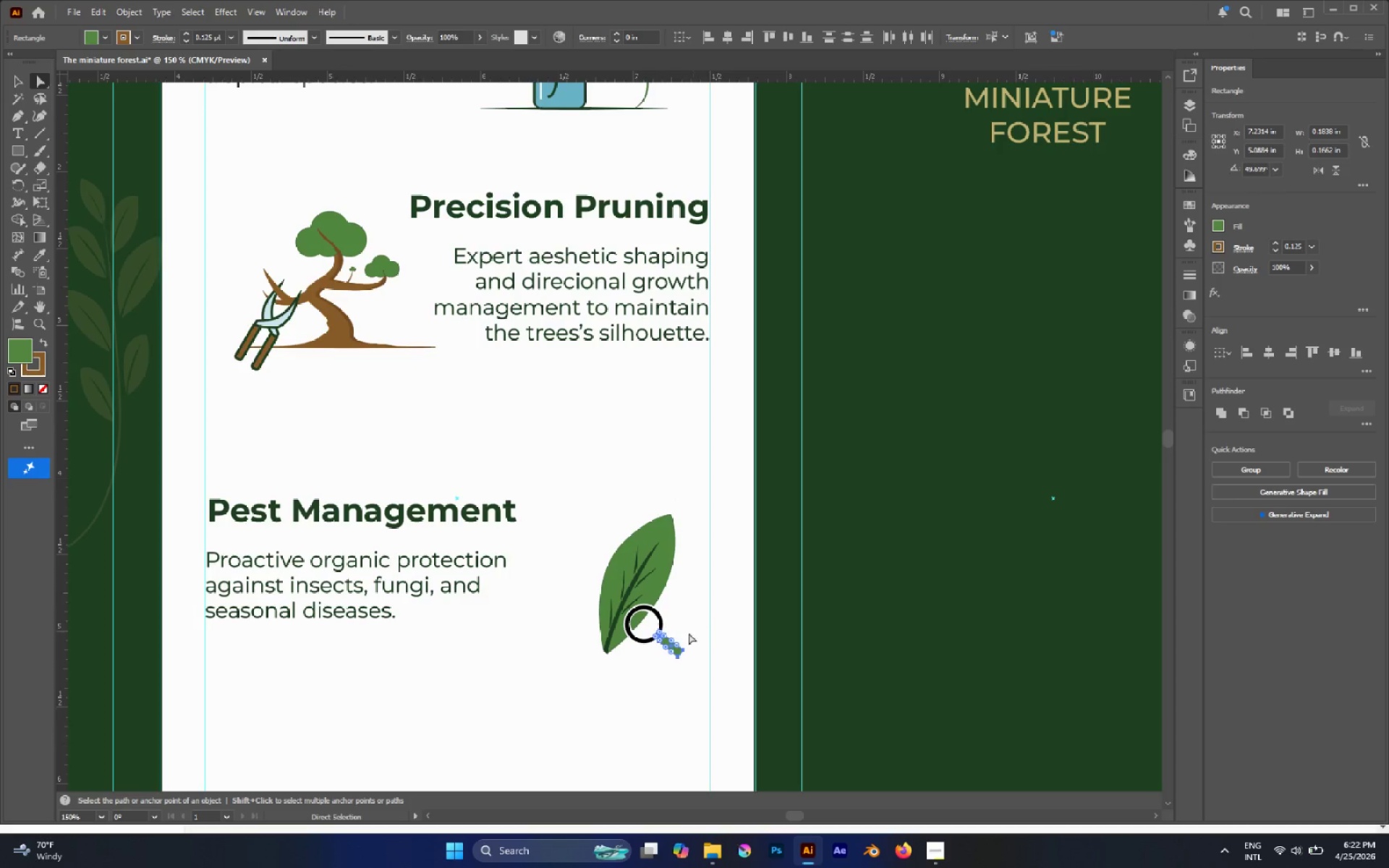 
hold_key(key=AltLeft, duration=1.03)
scroll: coordinate [666, 611], scroll_direction: up, amount: 2.0
 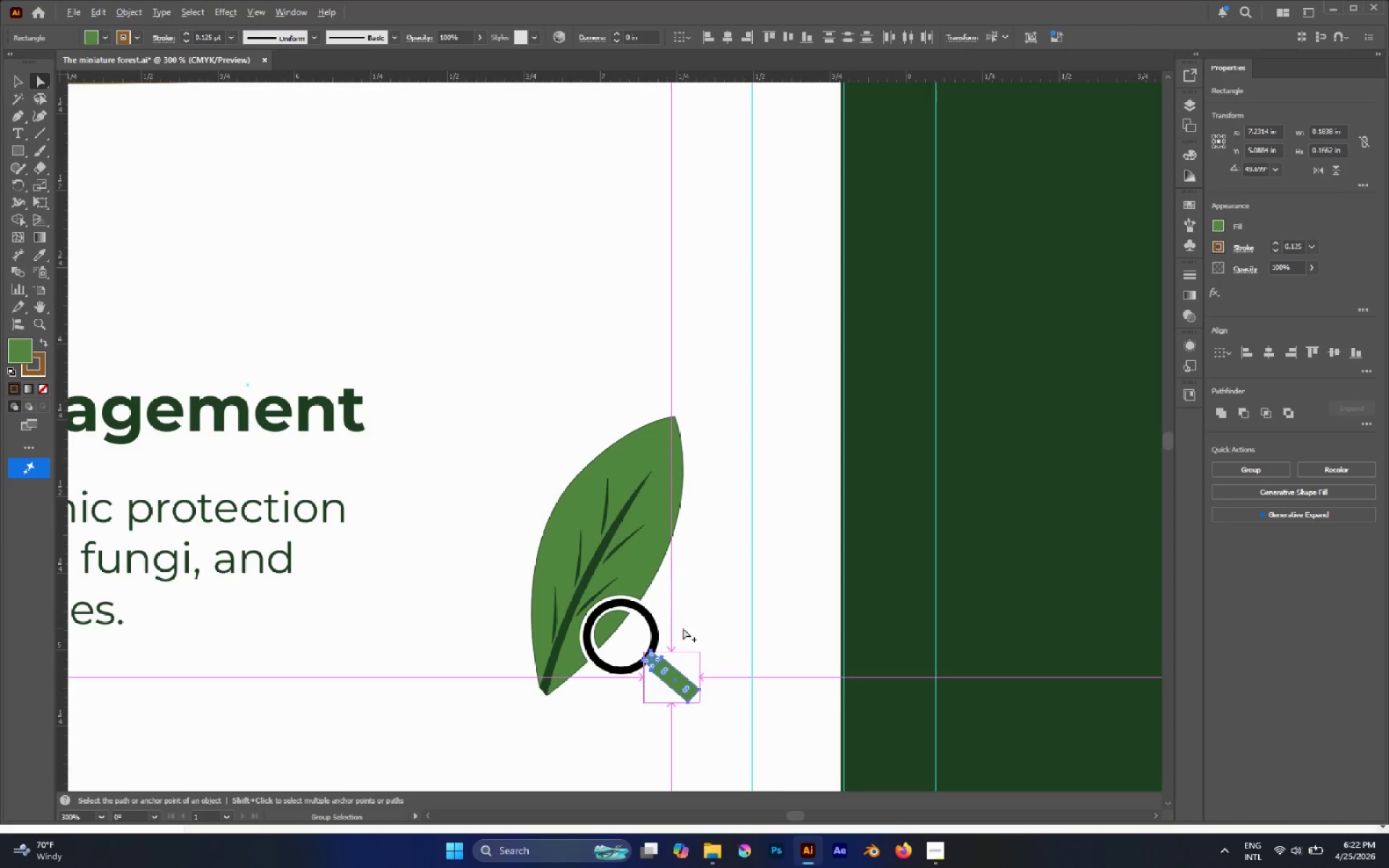 
hold_key(key=AltLeft, duration=0.41)
scroll: coordinate [642, 589], scroll_direction: up, amount: 2.0
 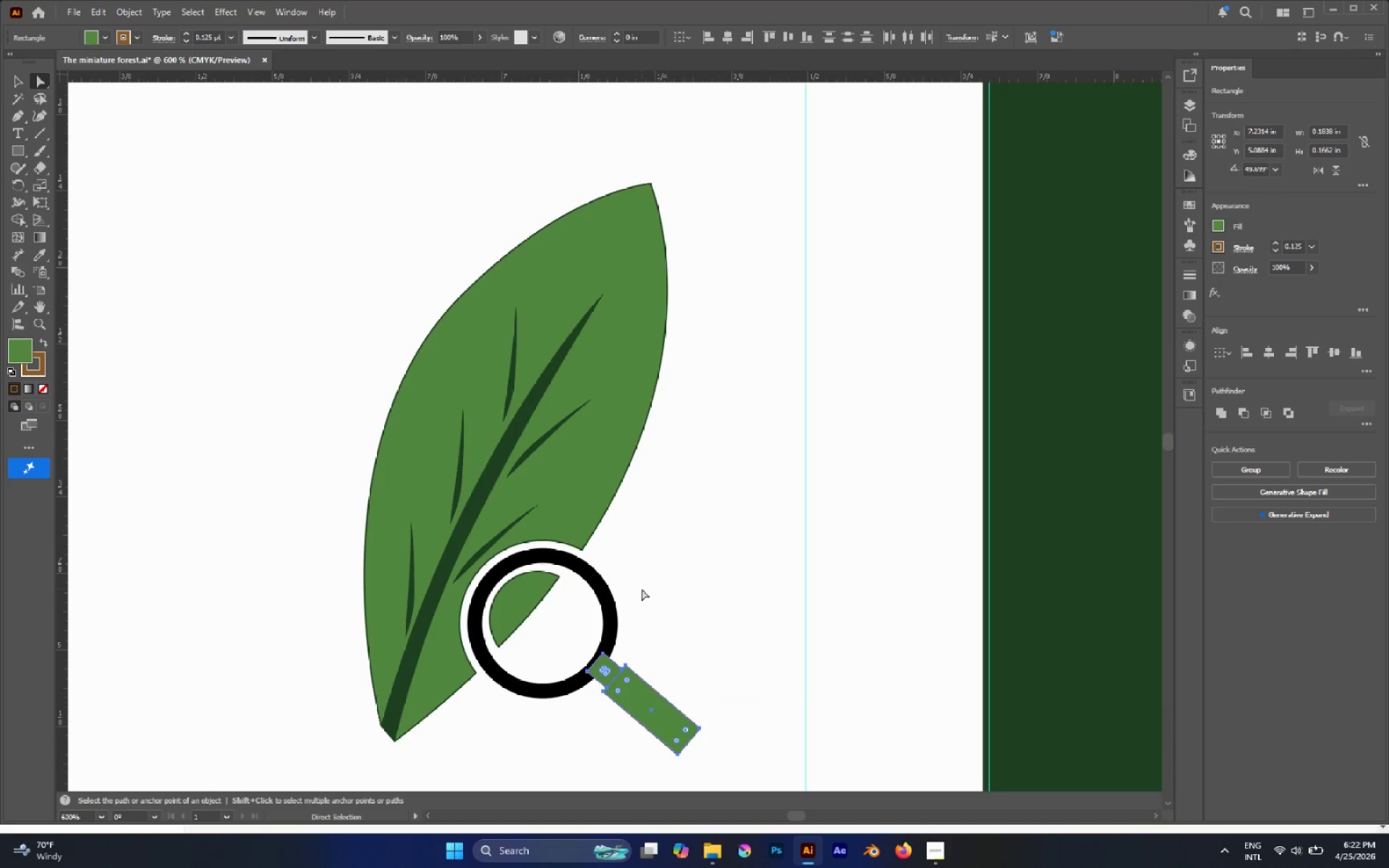 
key(Control+Z)
 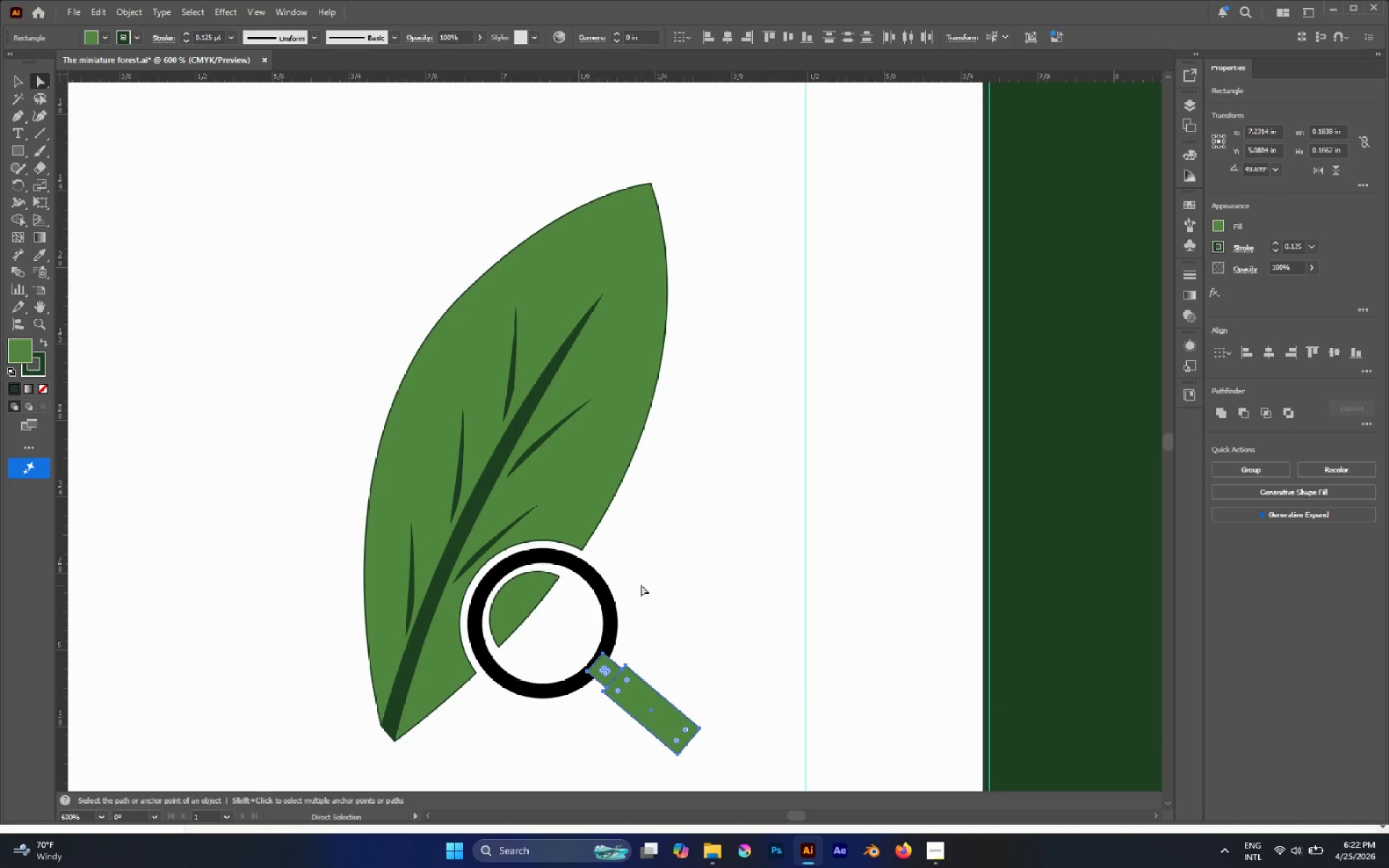 
key(Alt+AltLeft)
 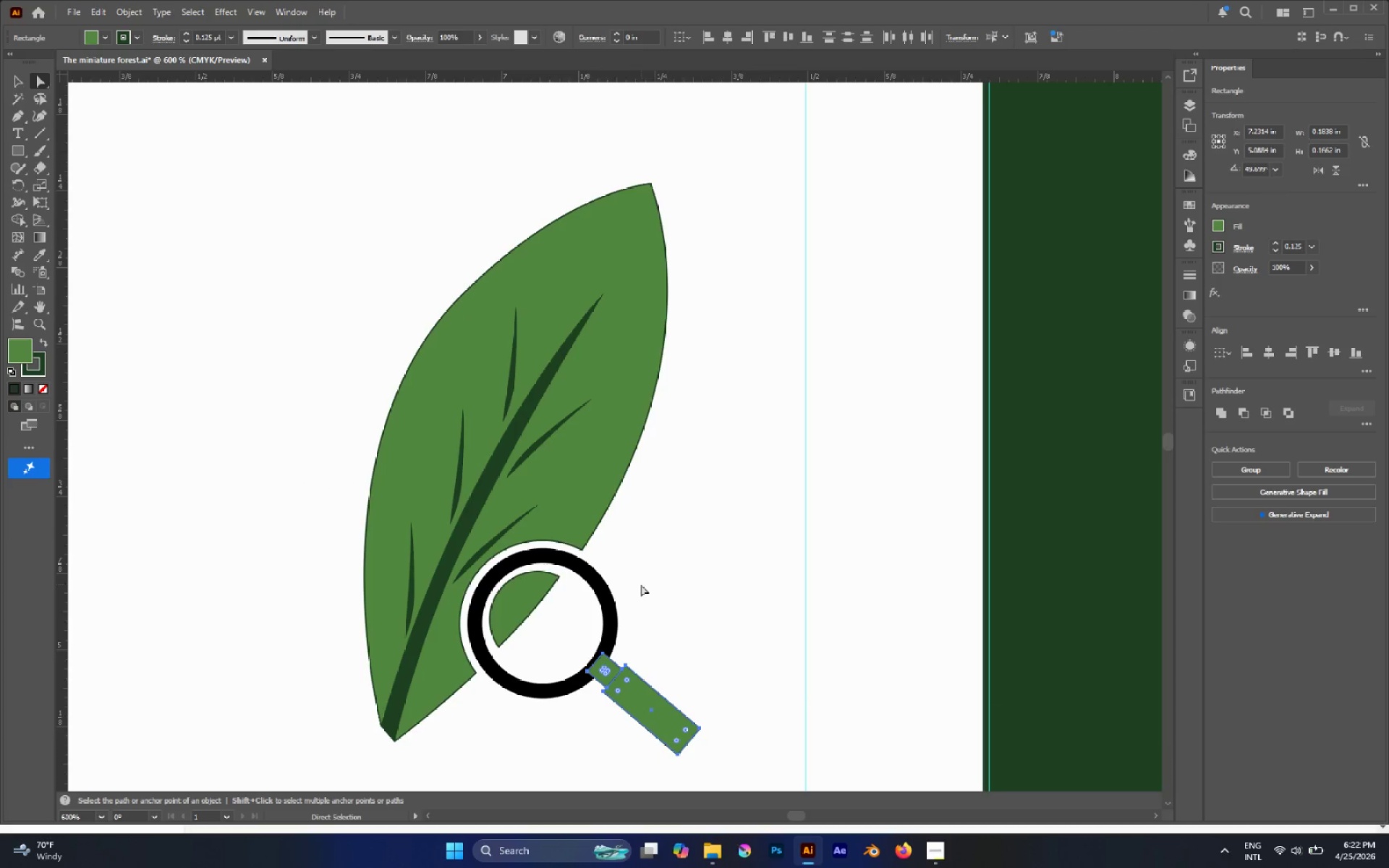 
scroll: coordinate [641, 584], scroll_direction: down, amount: 1.0
 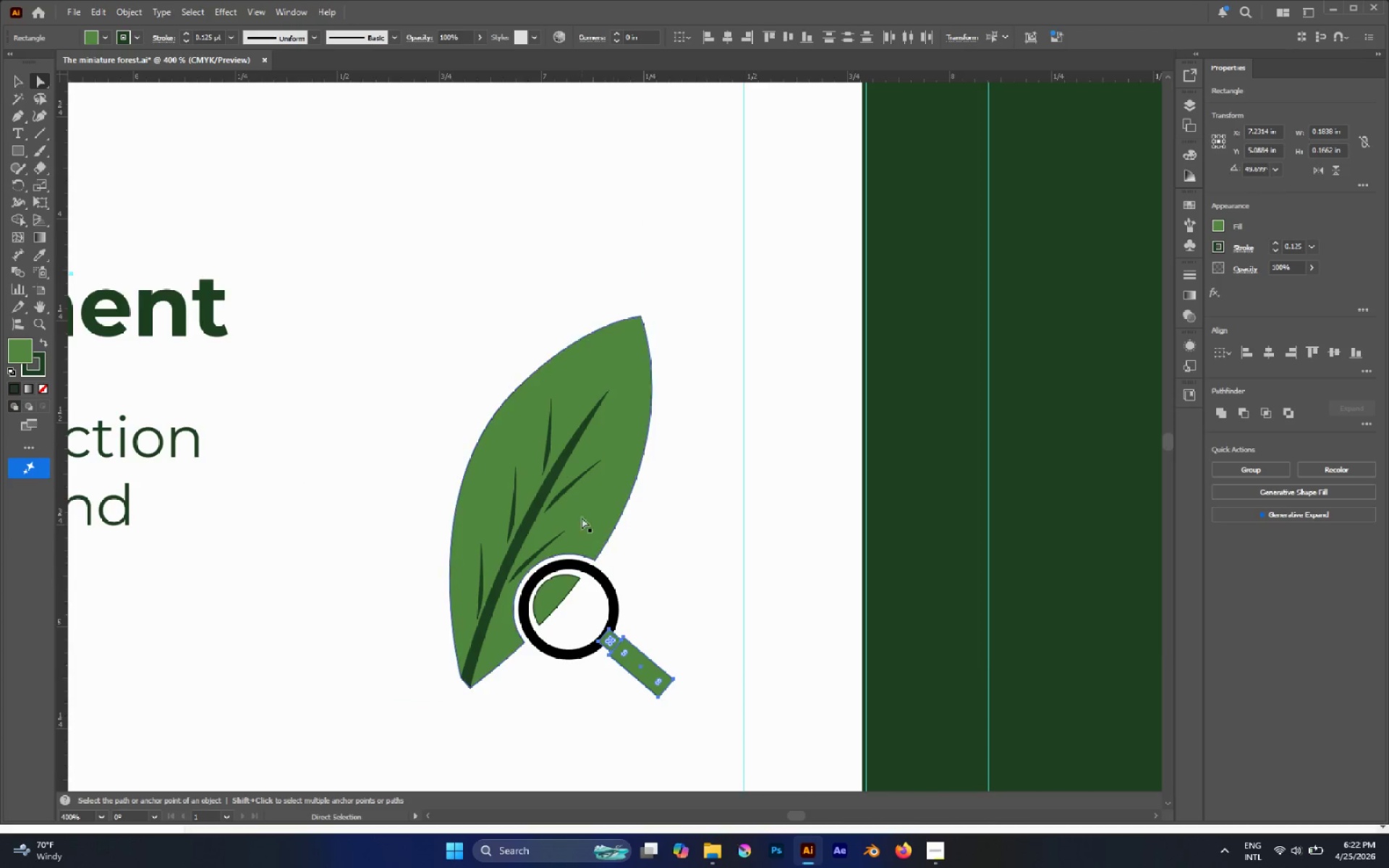 
hold_key(key=AltLeft, duration=0.33)
 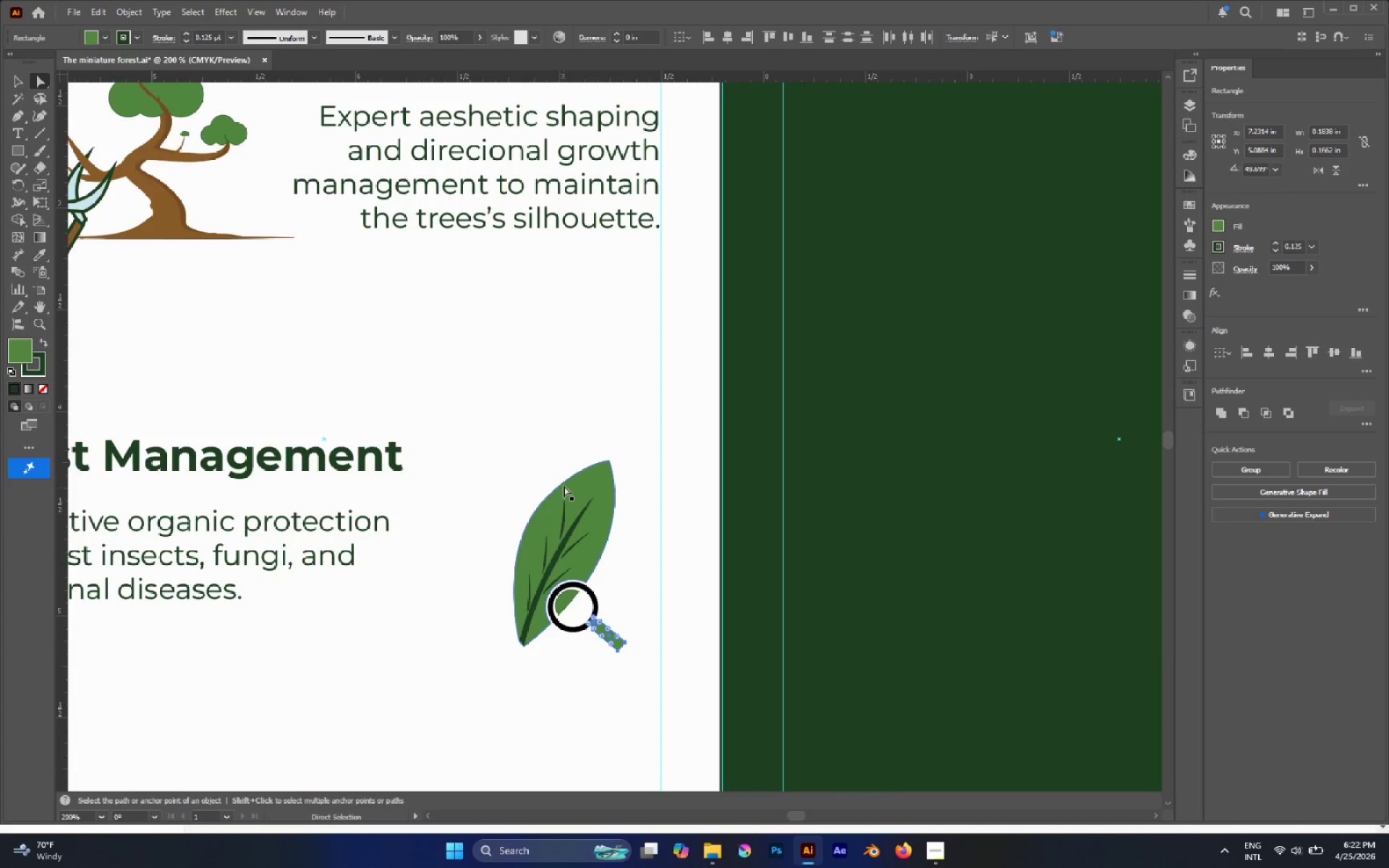 
key(I)
 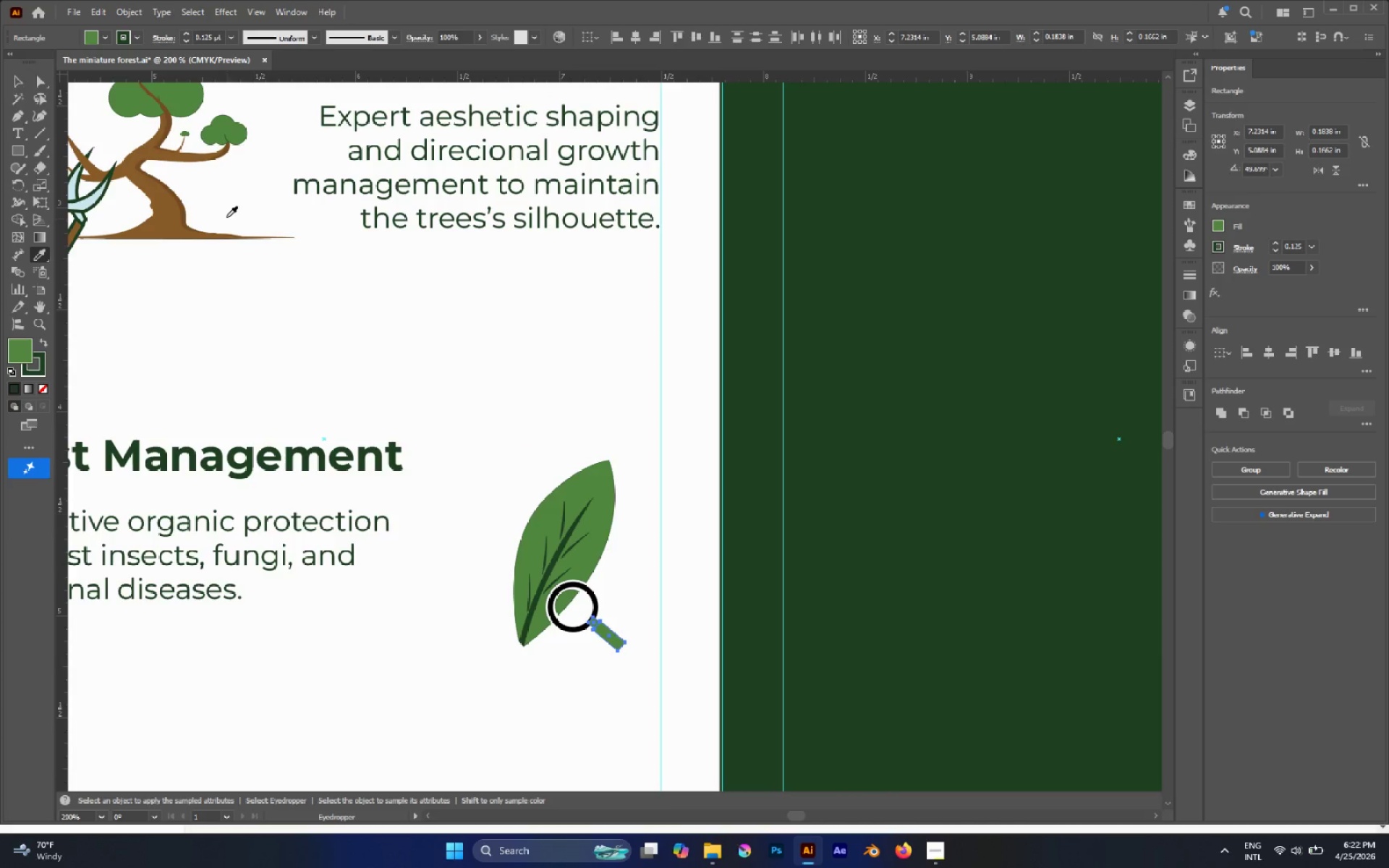 
scroll: coordinate [565, 488], scroll_direction: up, amount: 2.0
 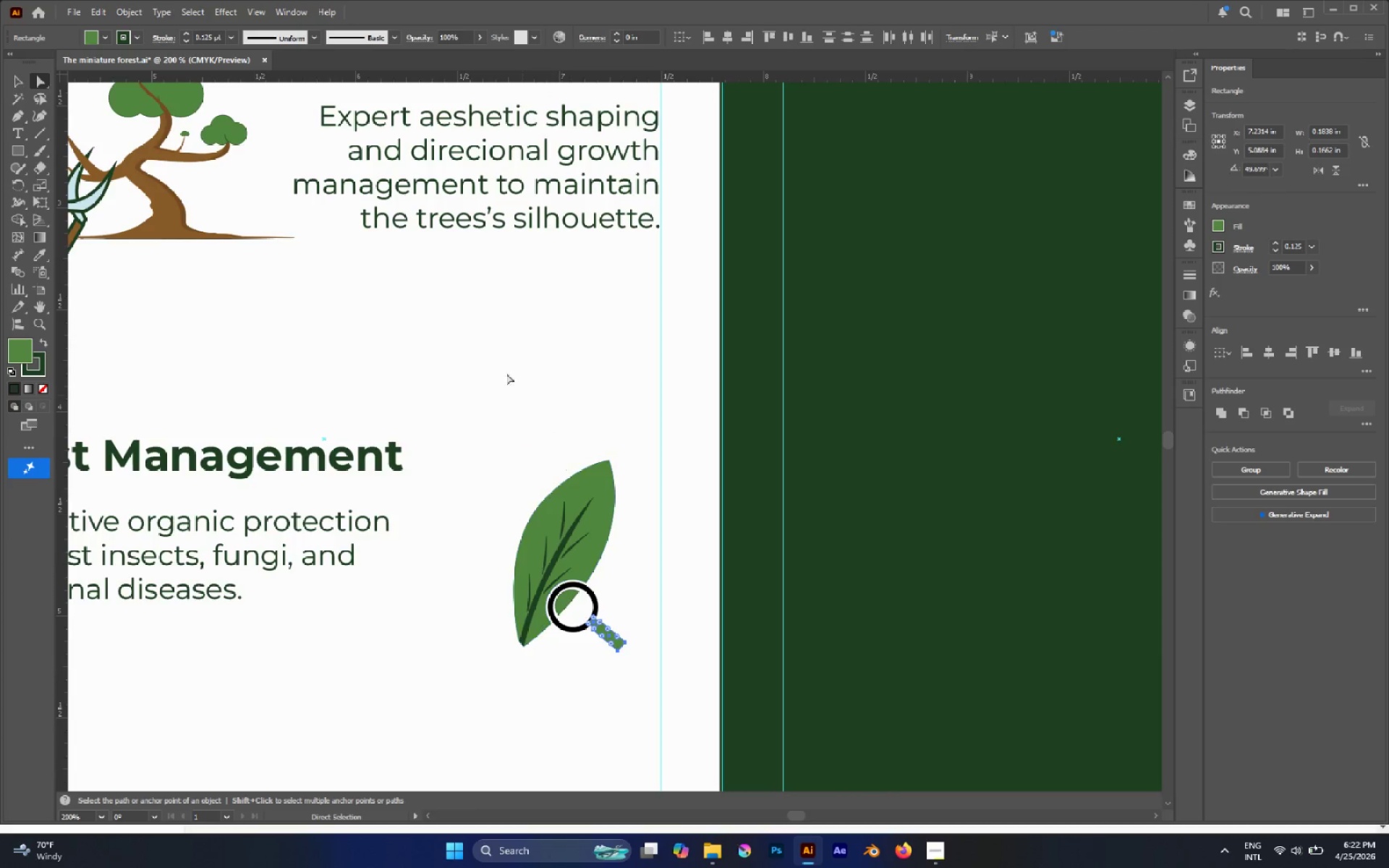 
hold_key(key=ShiftLeft, duration=1.53)
left_click([163, 218])
 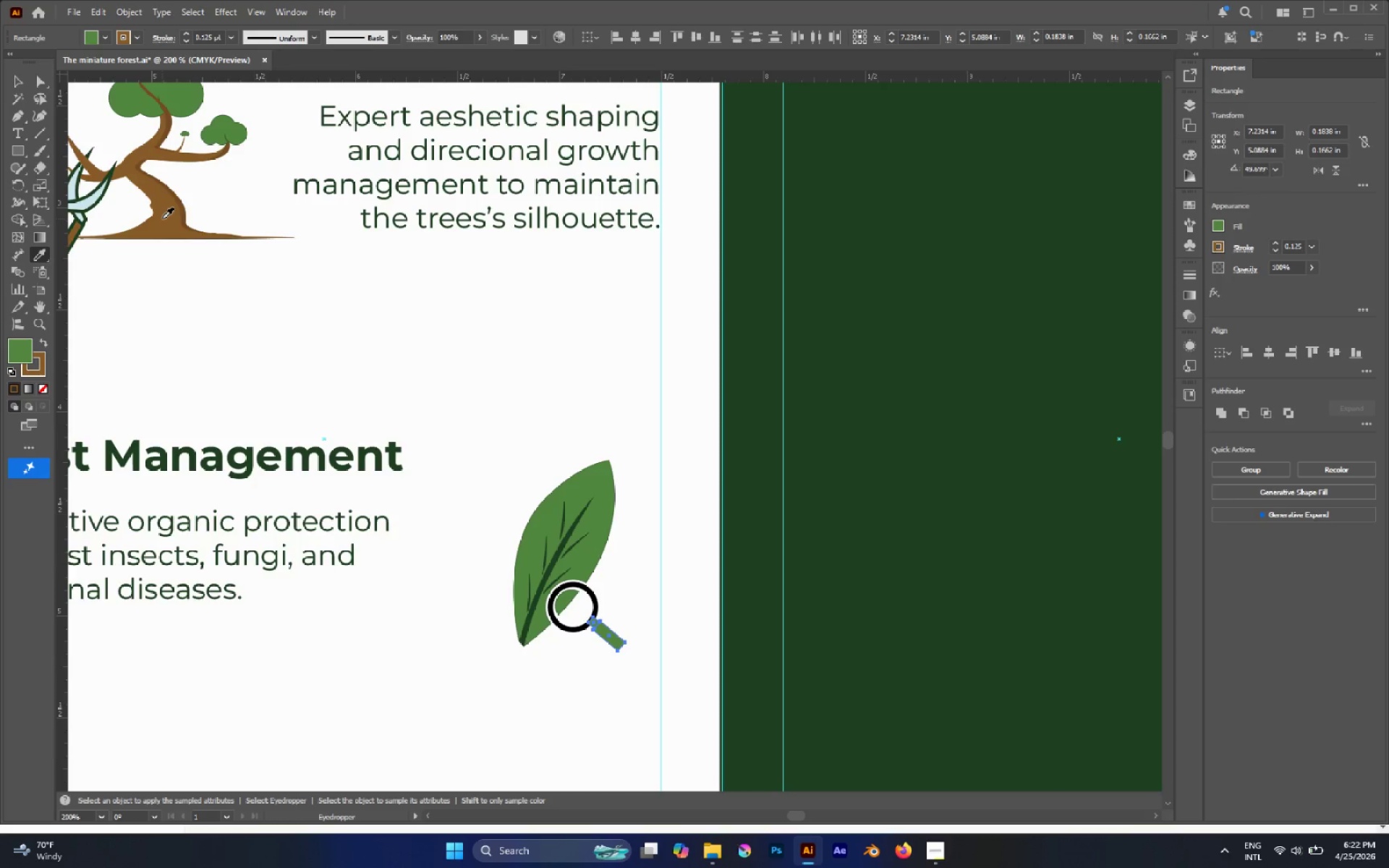 
key(Shift+X)
 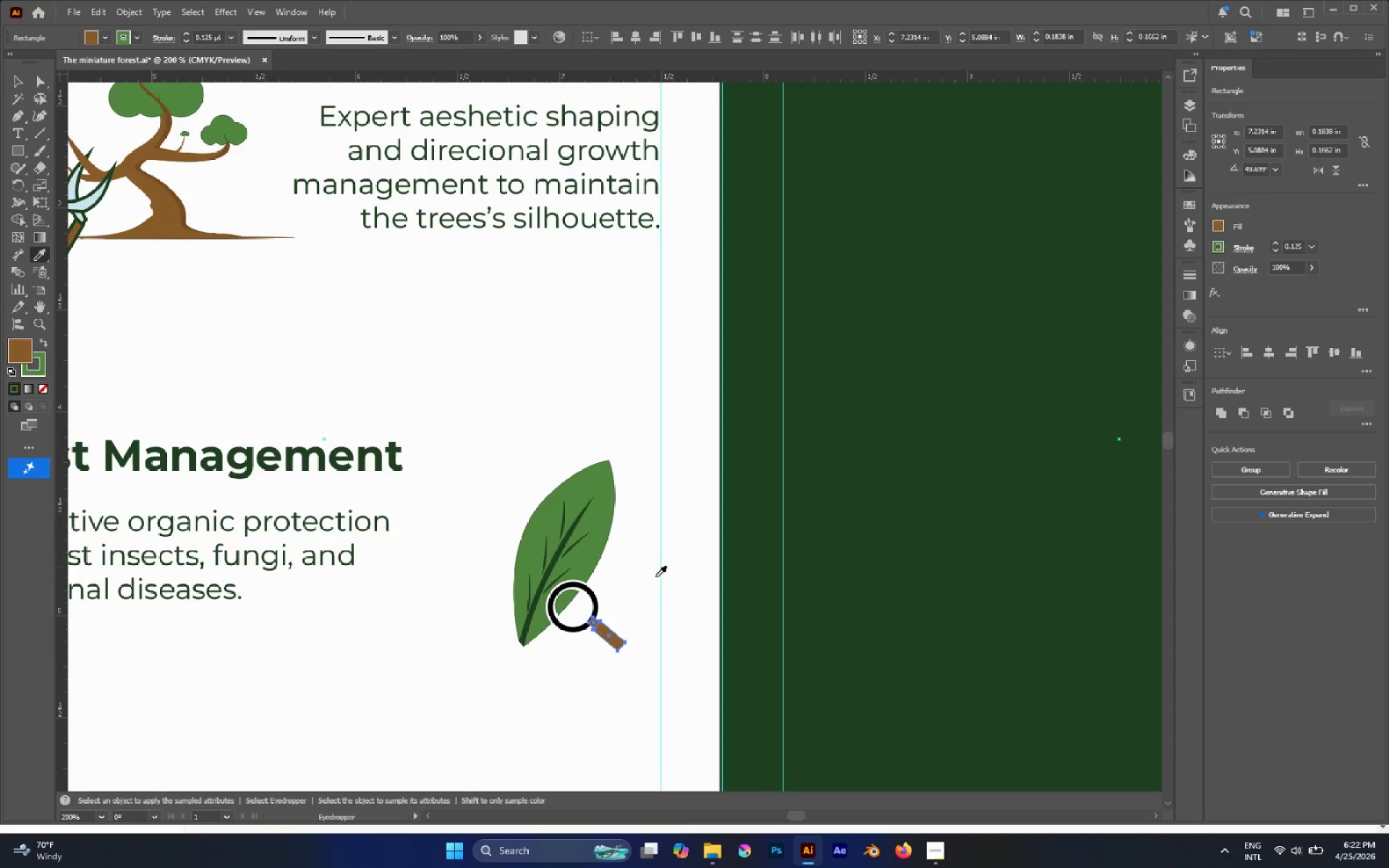 
hold_key(key=AltLeft, duration=0.72)
 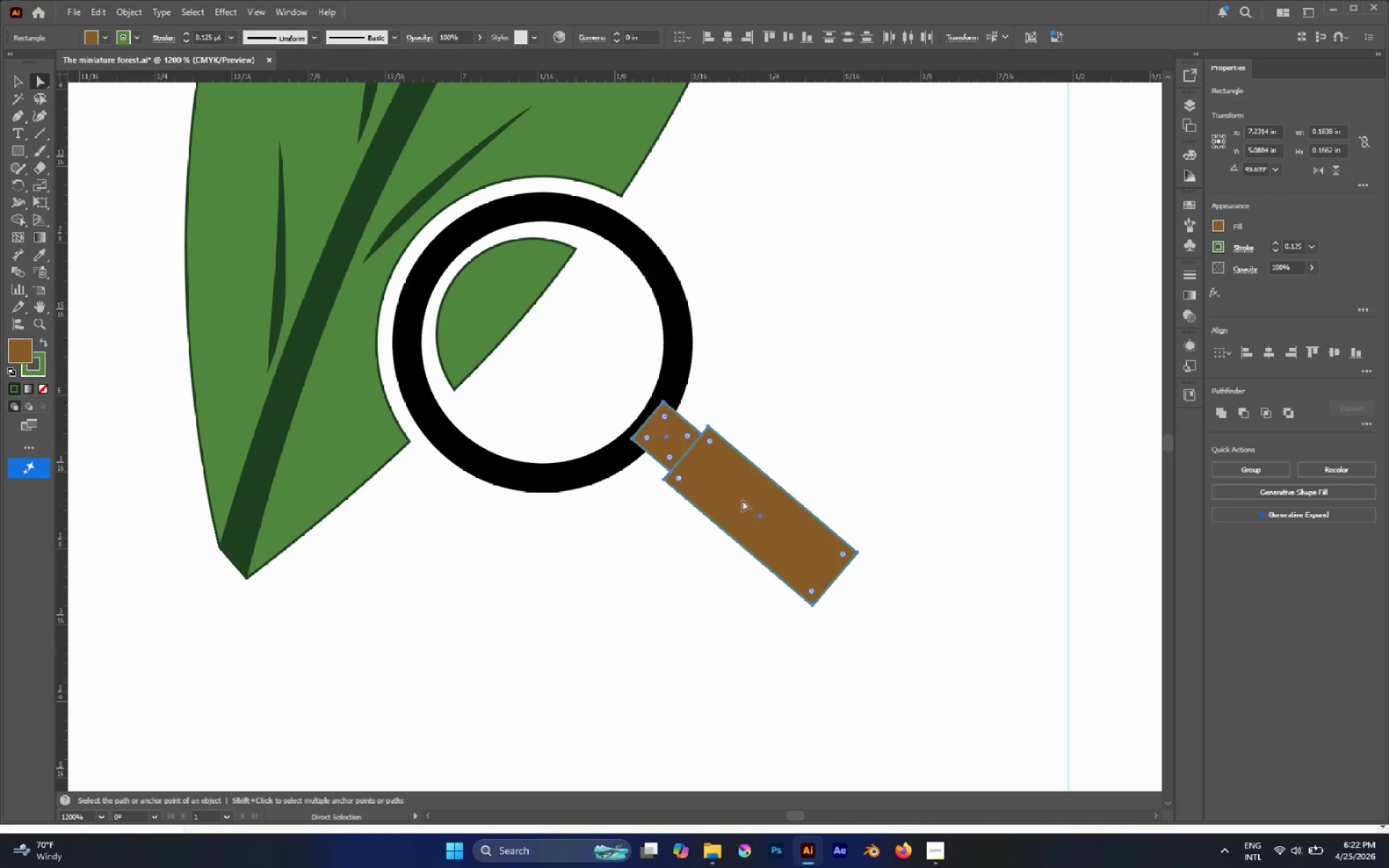 
key(A)
 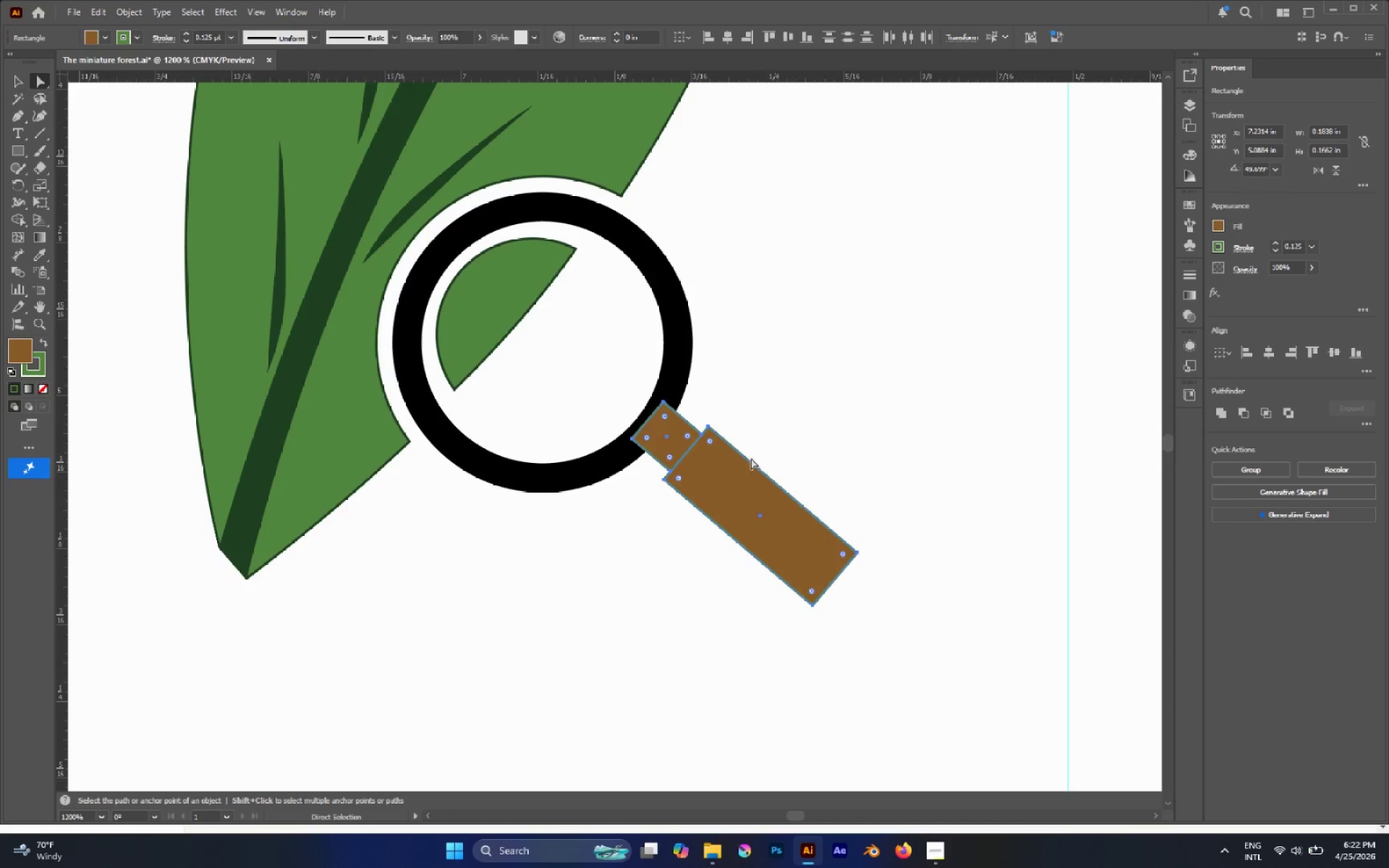 
scroll: coordinate [577, 658], scroll_direction: up, amount: 5.0
 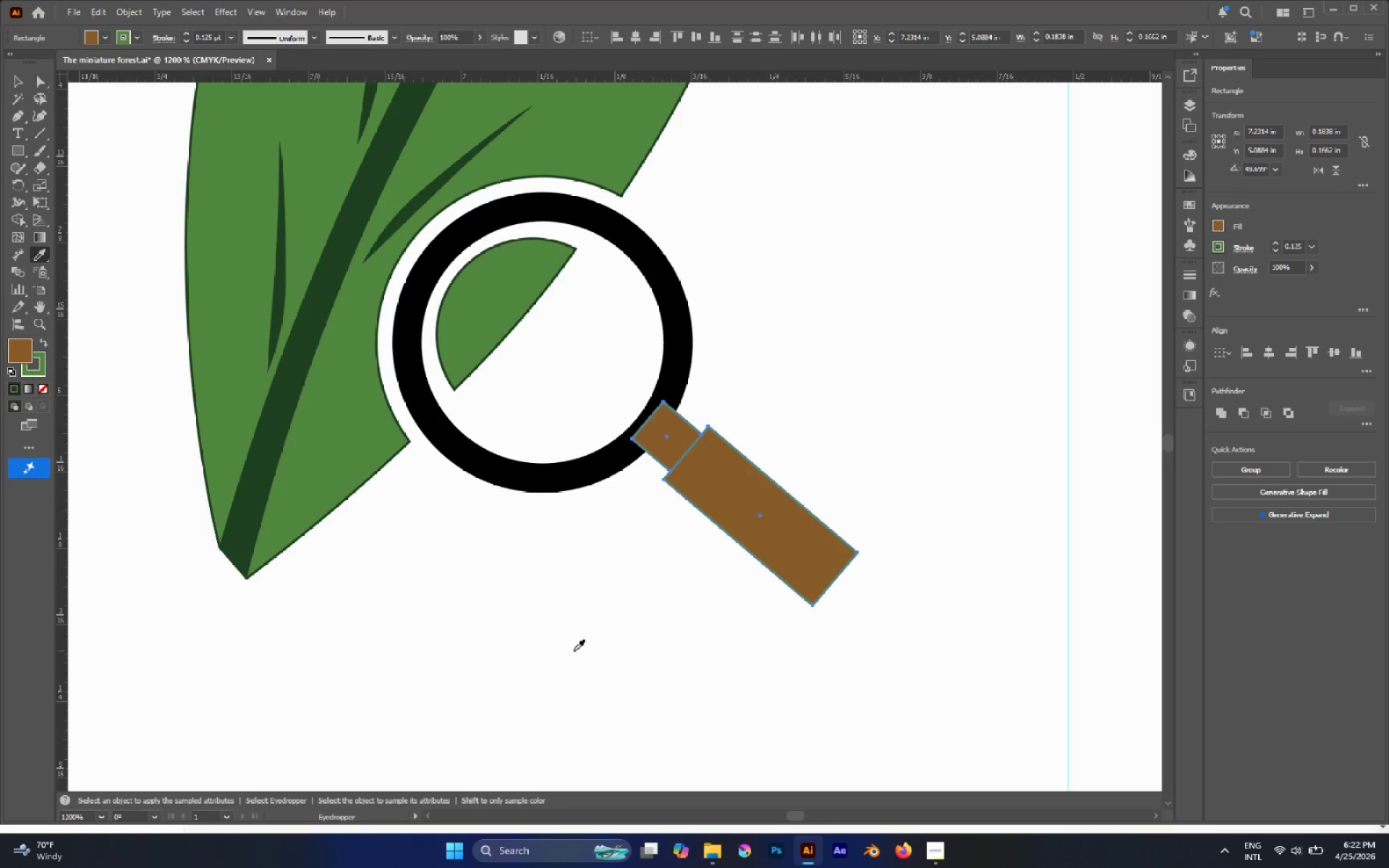 
left_click([763, 430])
 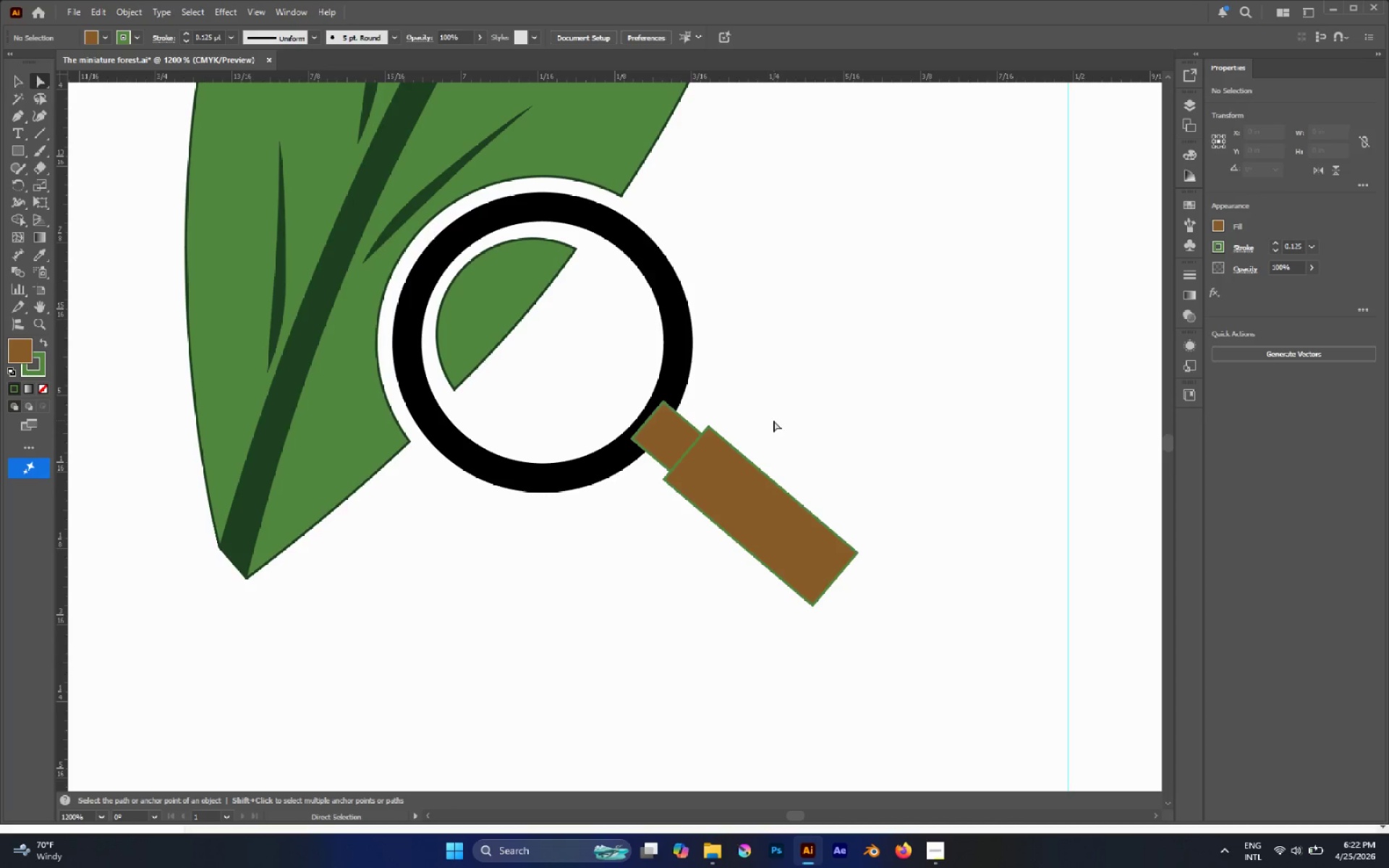 
hold_key(key=AltLeft, duration=0.55)
left_click_drag(start_coordinate=[767, 420], to_coordinate=[687, 460])
 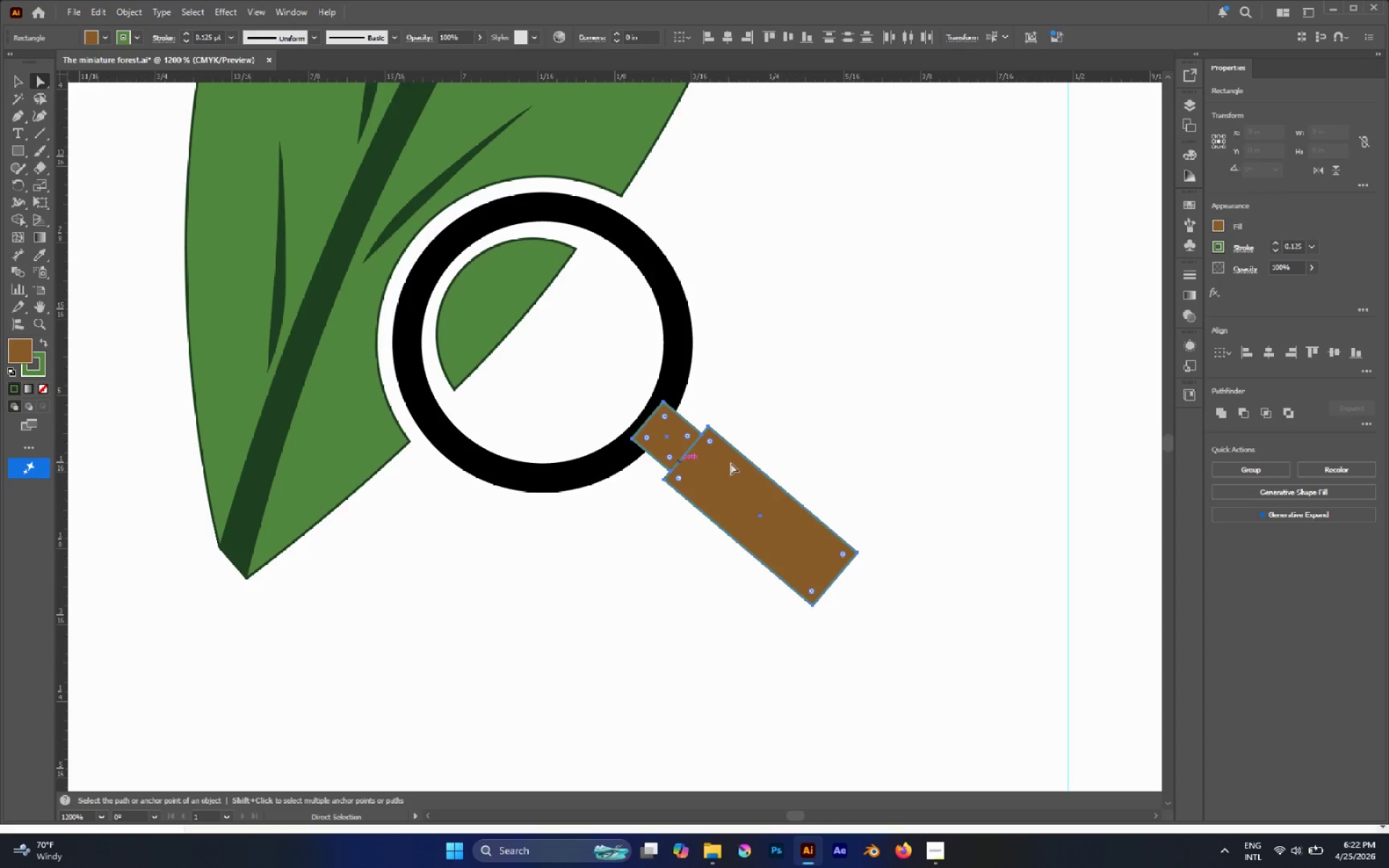 
hold_key(key=AltLeft, duration=0.84)
scroll: coordinate [731, 464], scroll_direction: down, amount: 4.0
 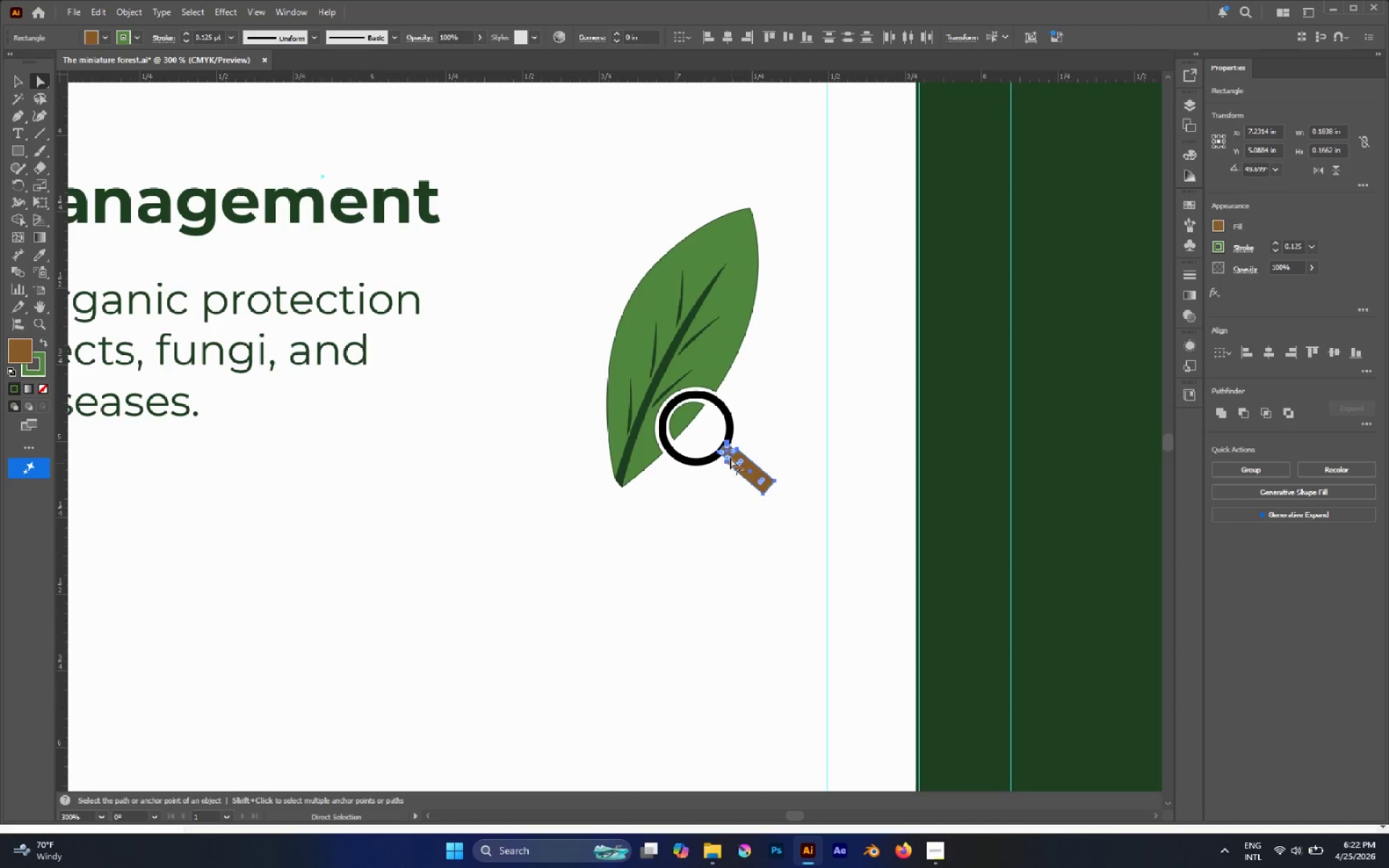 
type(xx)
 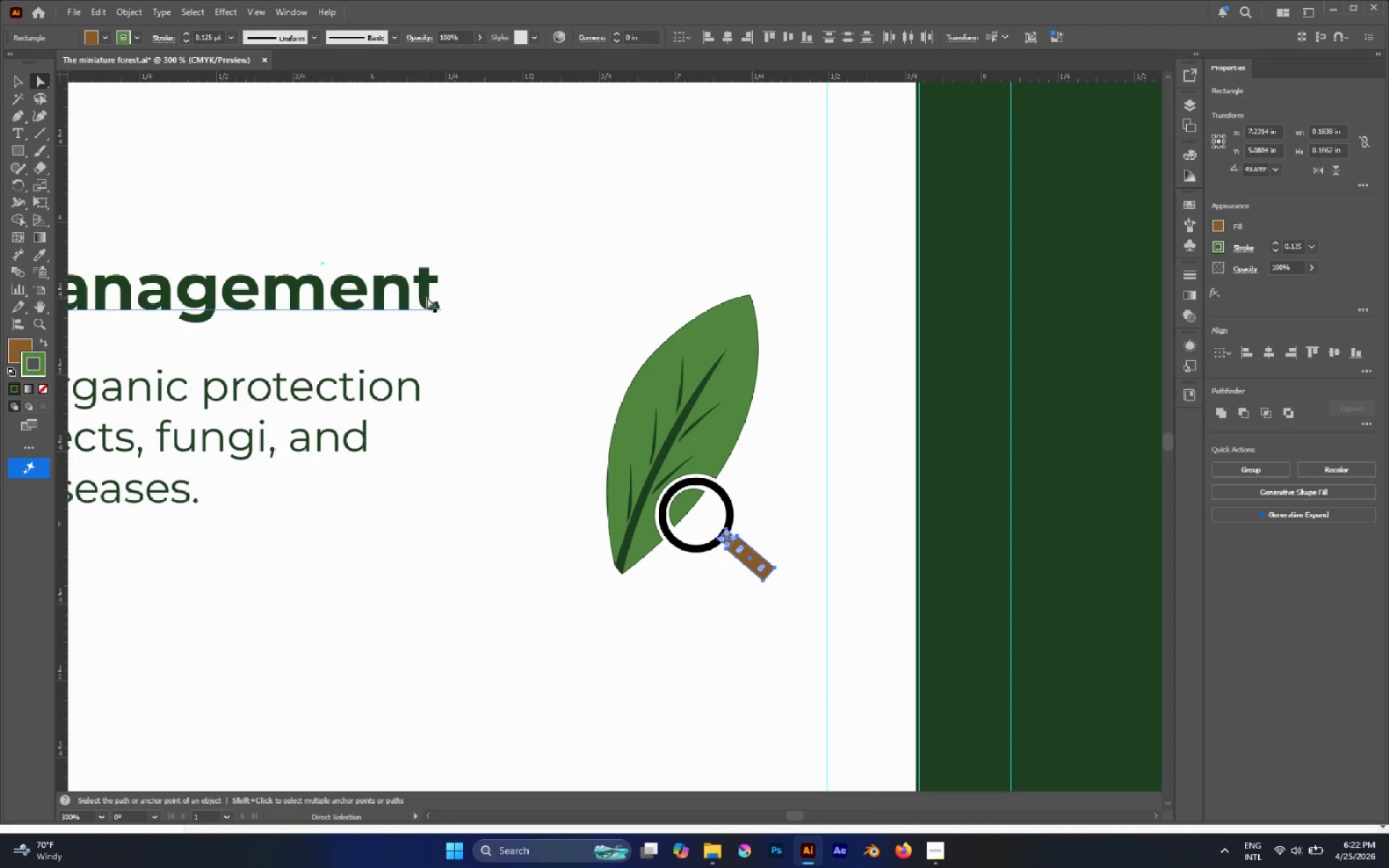 
scroll: coordinate [425, 292], scroll_direction: up, amount: 5.0
 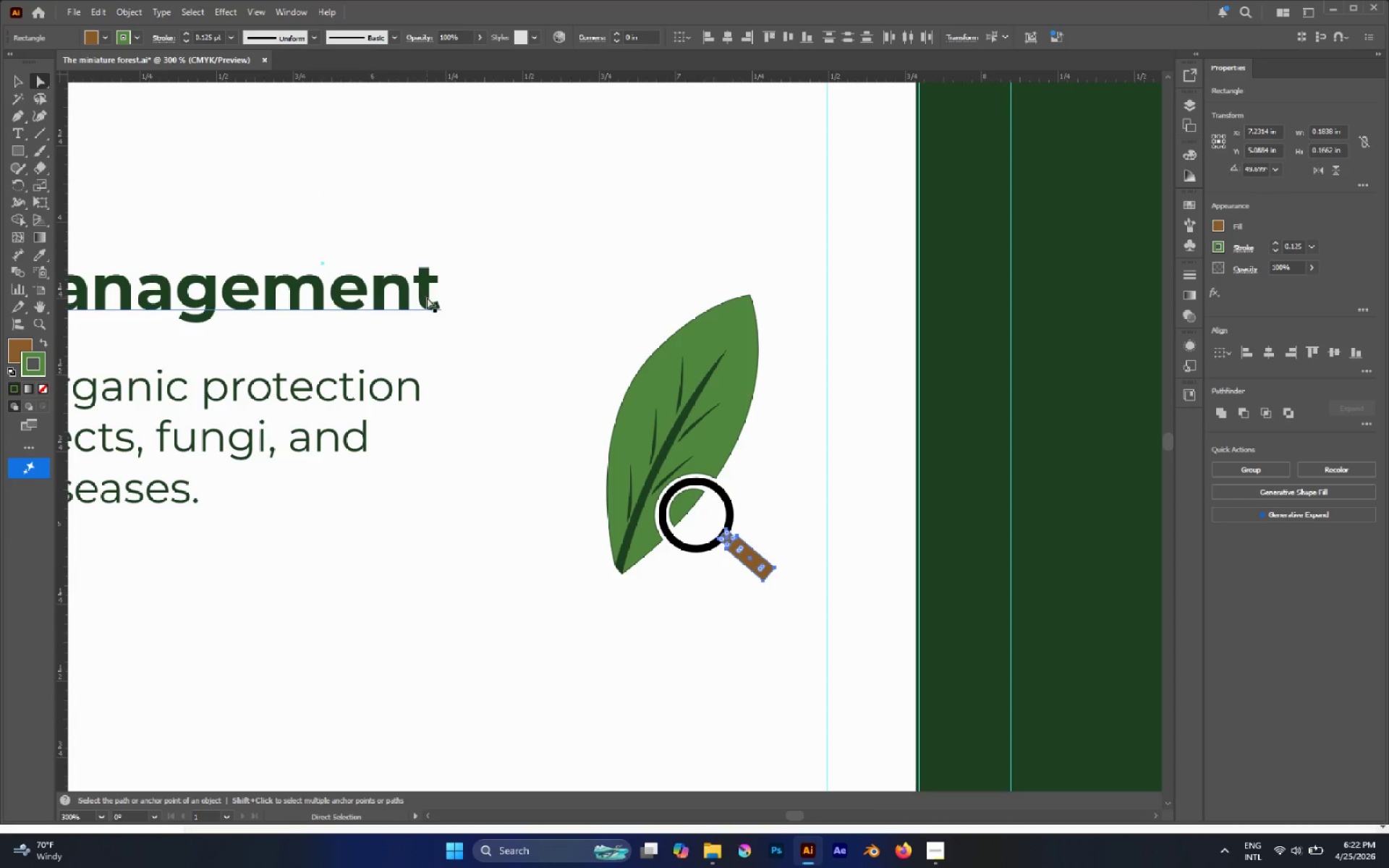 
hold_key(key=AltLeft, duration=0.34)
hold_key(key=AltLeft, duration=1.14)
scroll: coordinate [276, 297], scroll_direction: up, amount: 16.0
 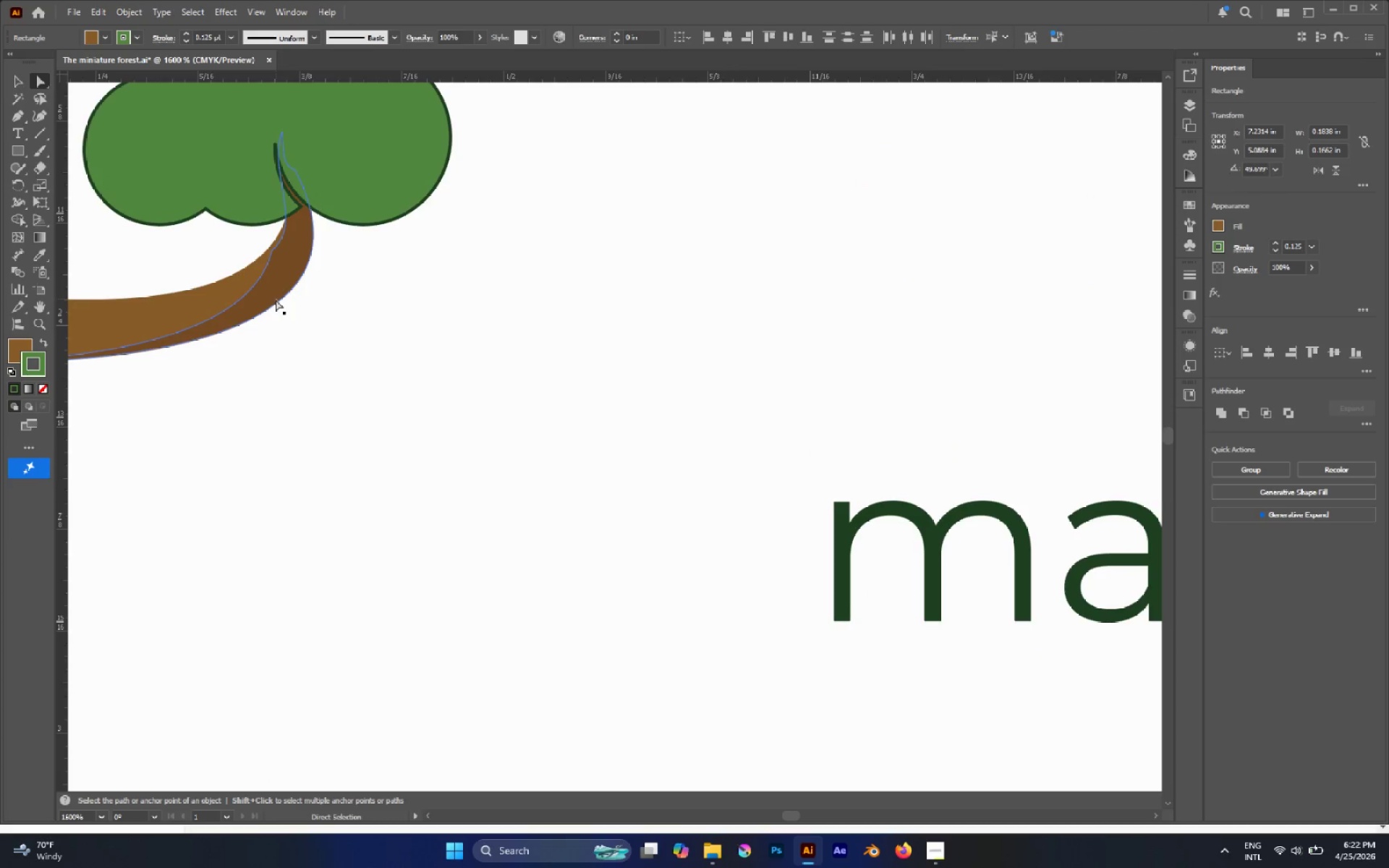 
key(I)
 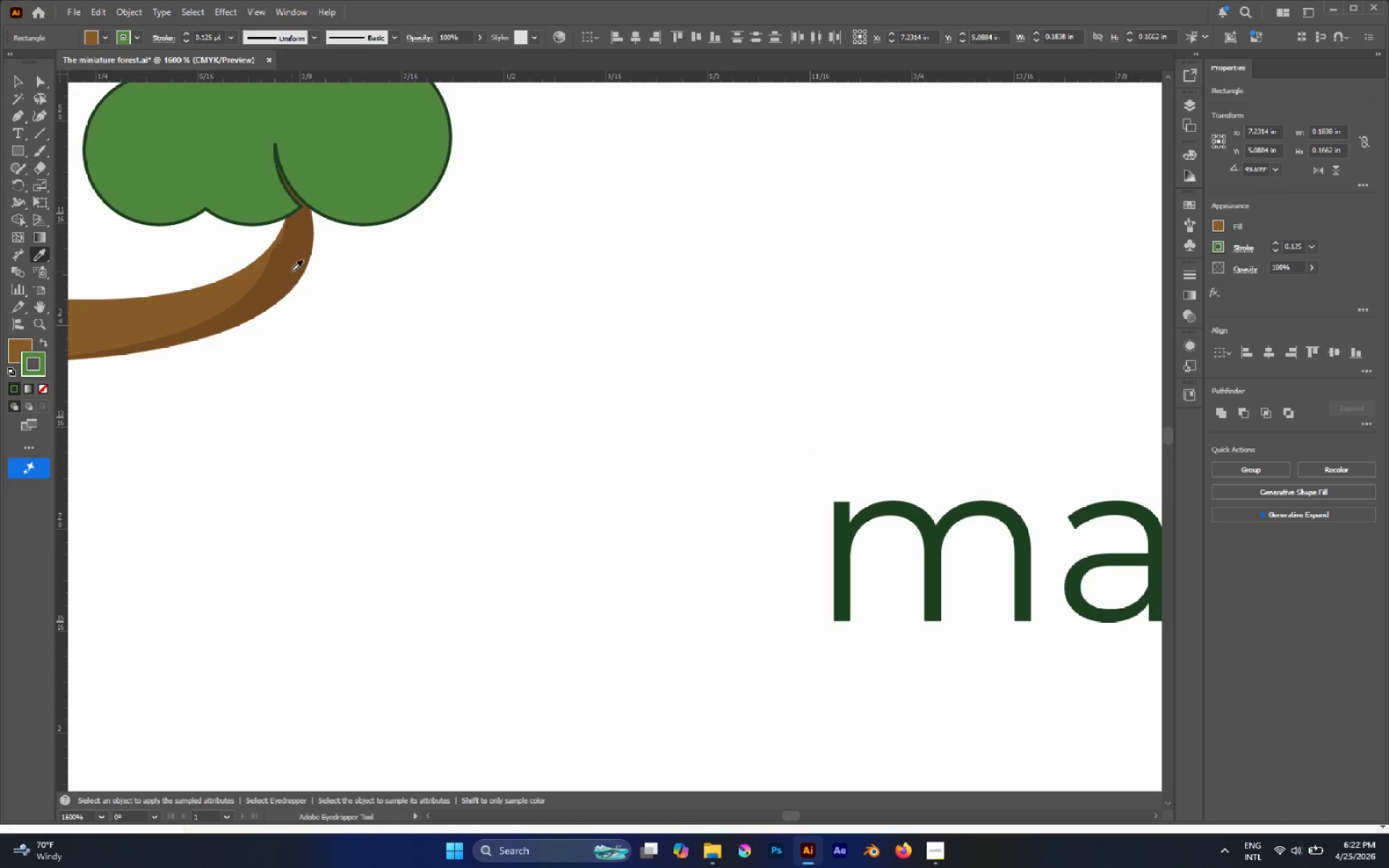 
hold_key(key=ShiftLeft, duration=0.53)
left_click([288, 272])
 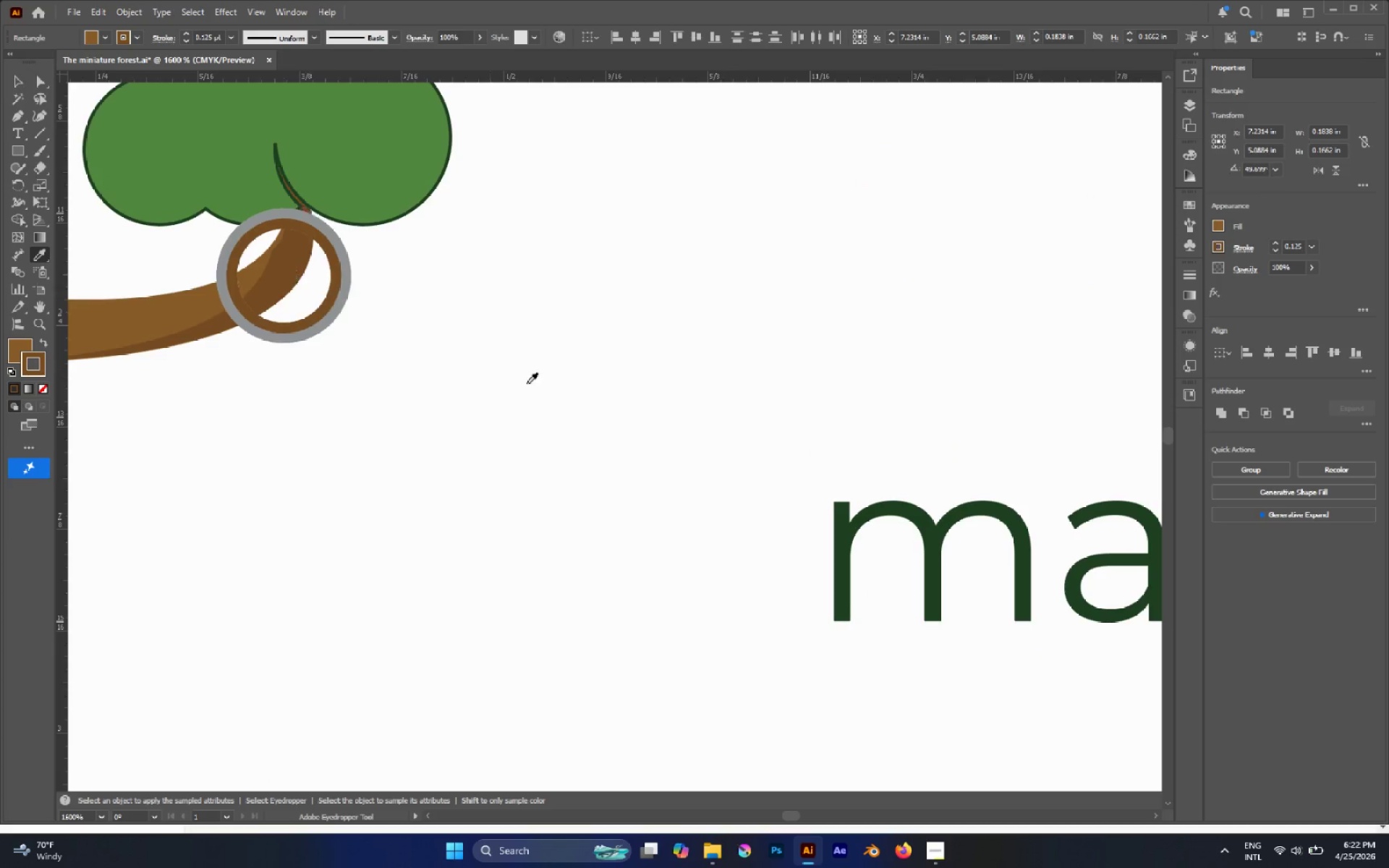 
hold_key(key=AltLeft, duration=0.64)
scroll: coordinate [543, 402], scroll_direction: down, amount: 9.0
 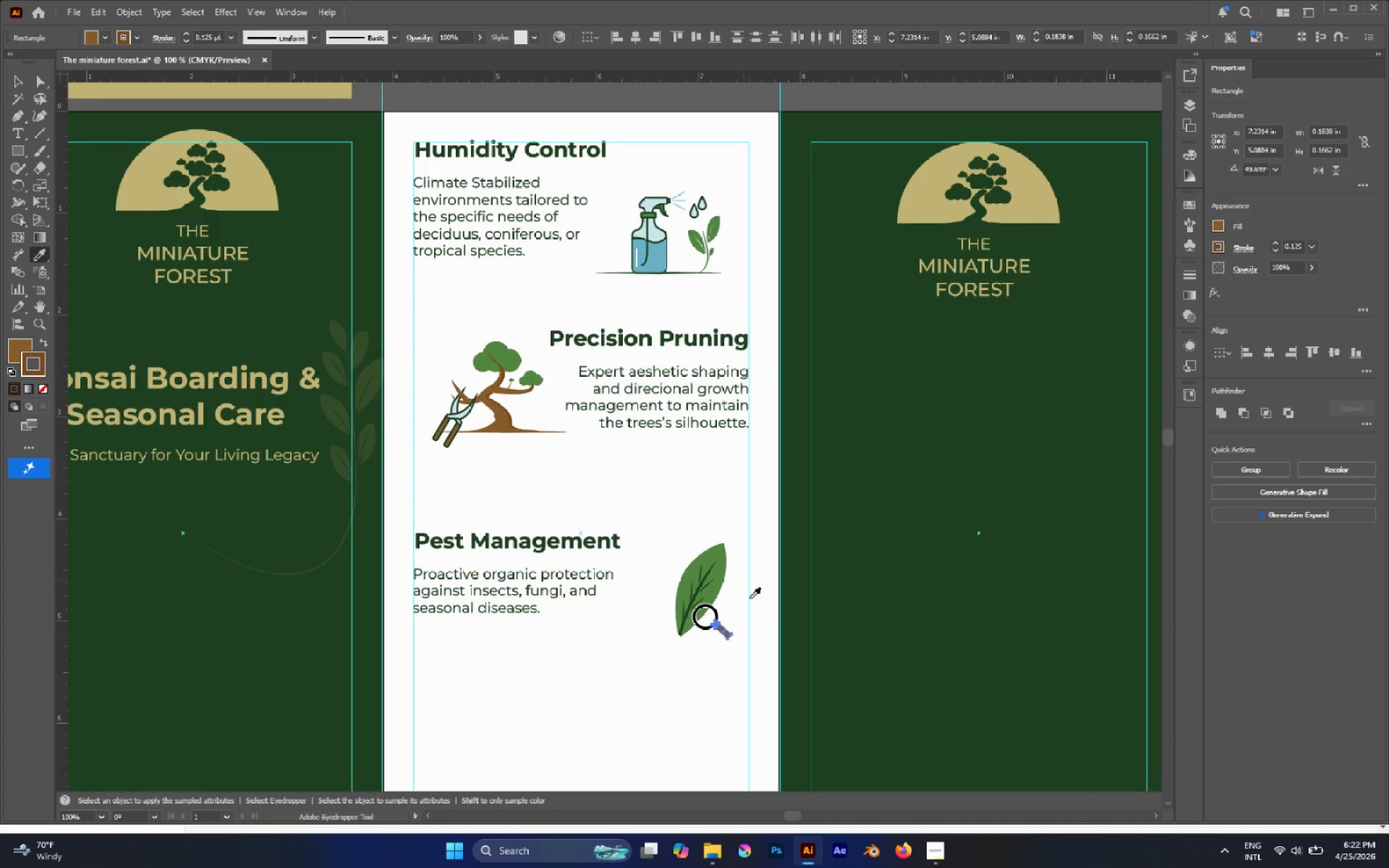 
hold_key(key=AltLeft, duration=1.06)
 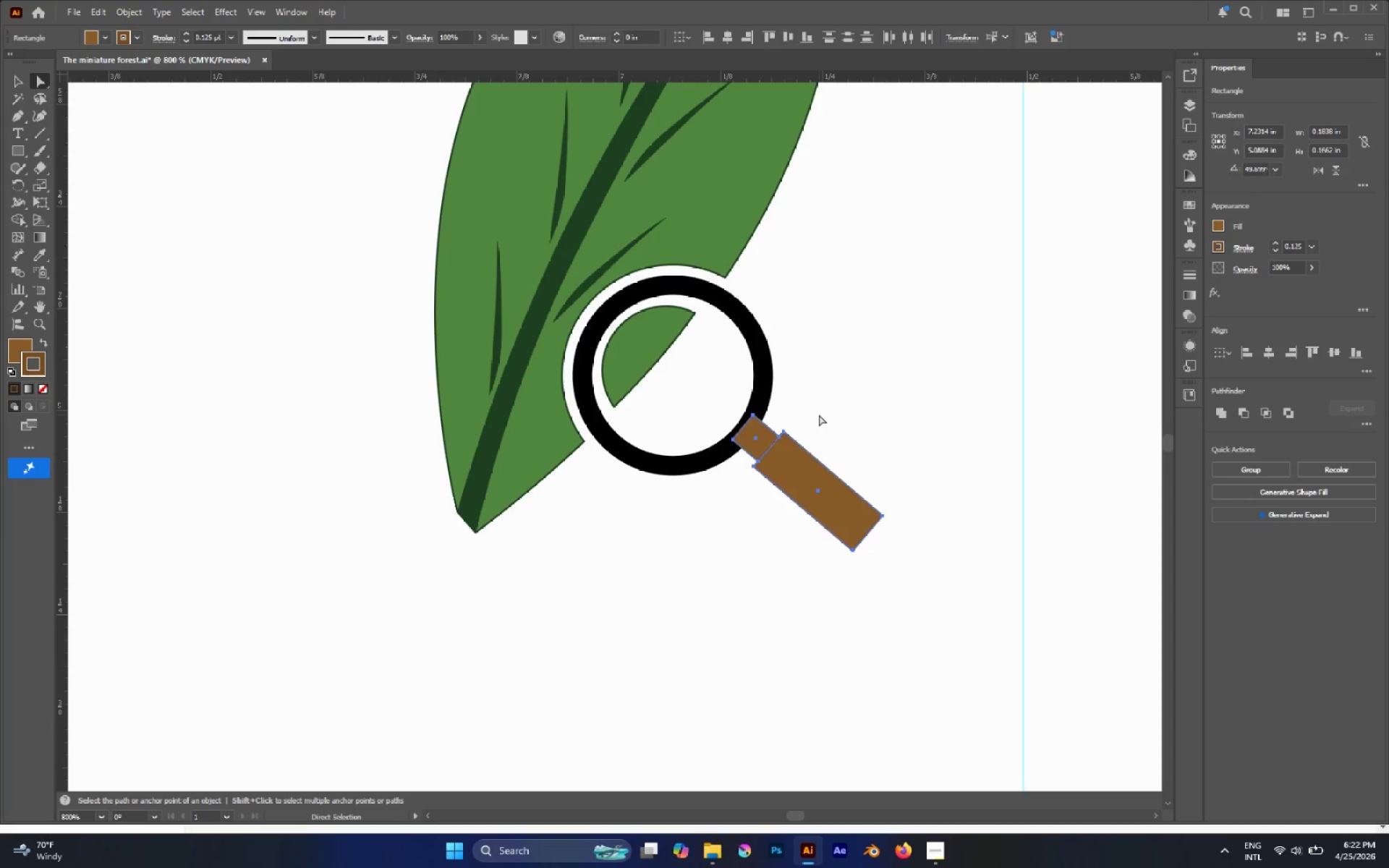 
key(A)
 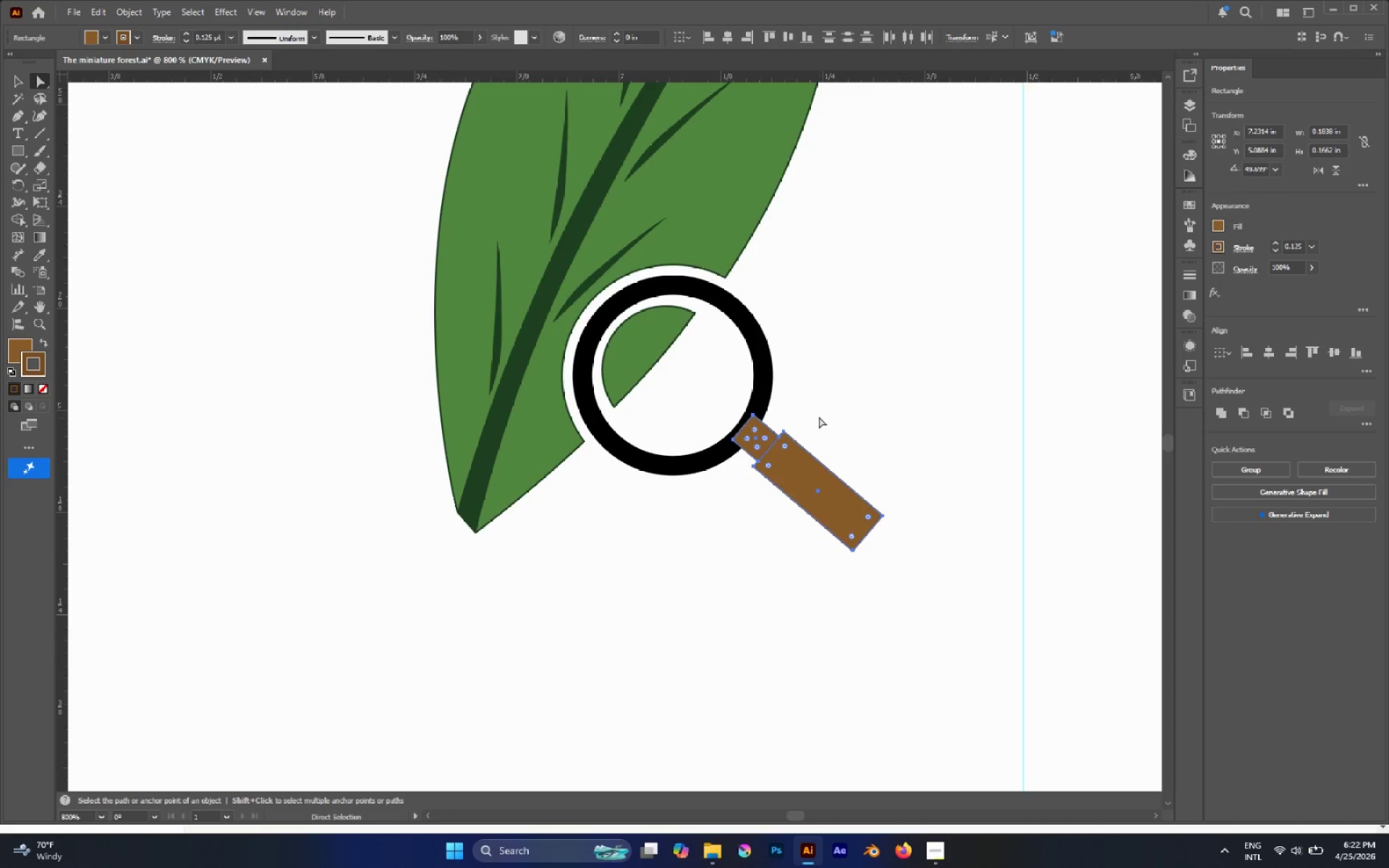 
scroll: coordinate [708, 641], scroll_direction: up, amount: 6.0
 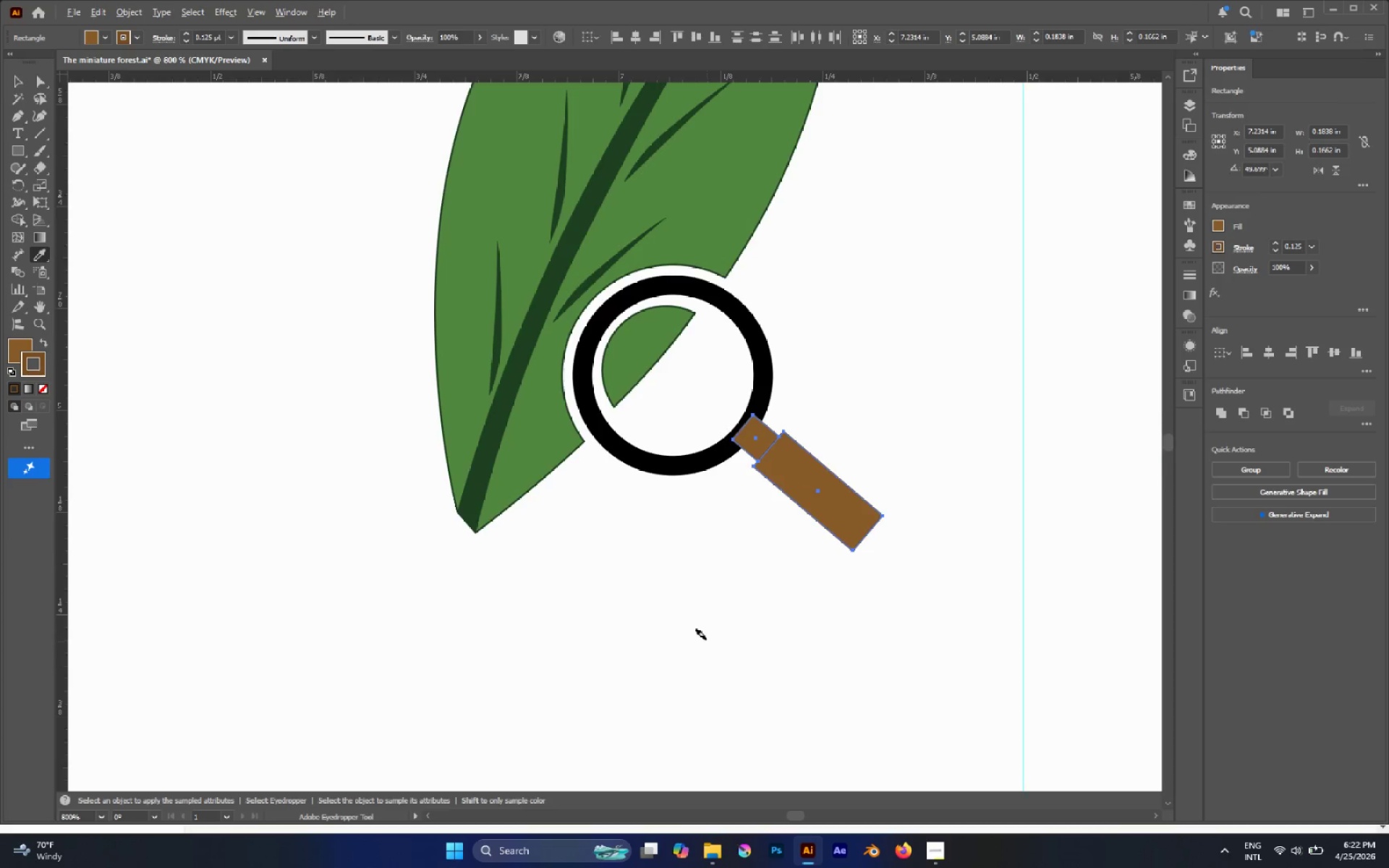 
left_click([819, 414])
 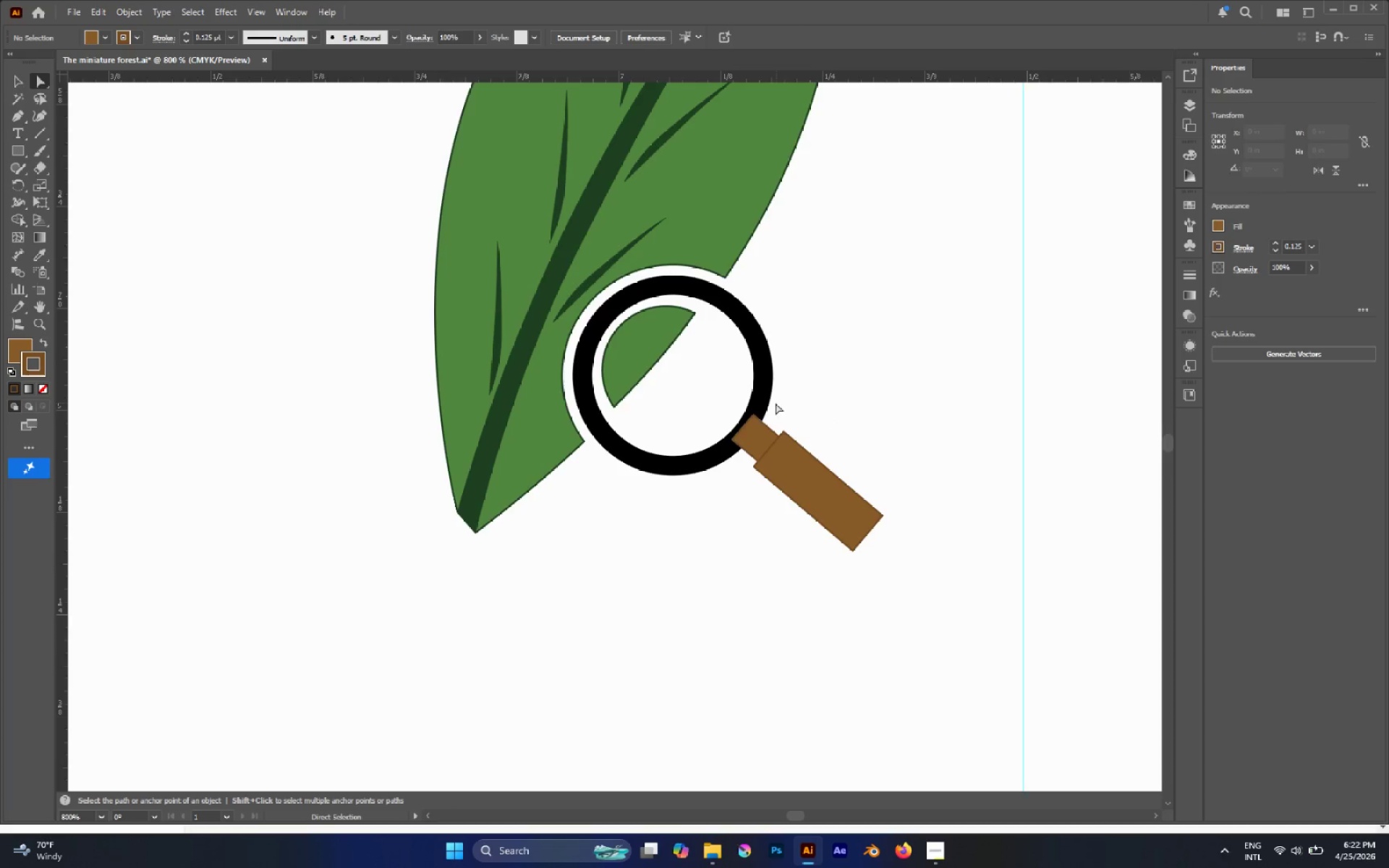 
left_click_drag(start_coordinate=[836, 420], to_coordinate=[820, 454])
 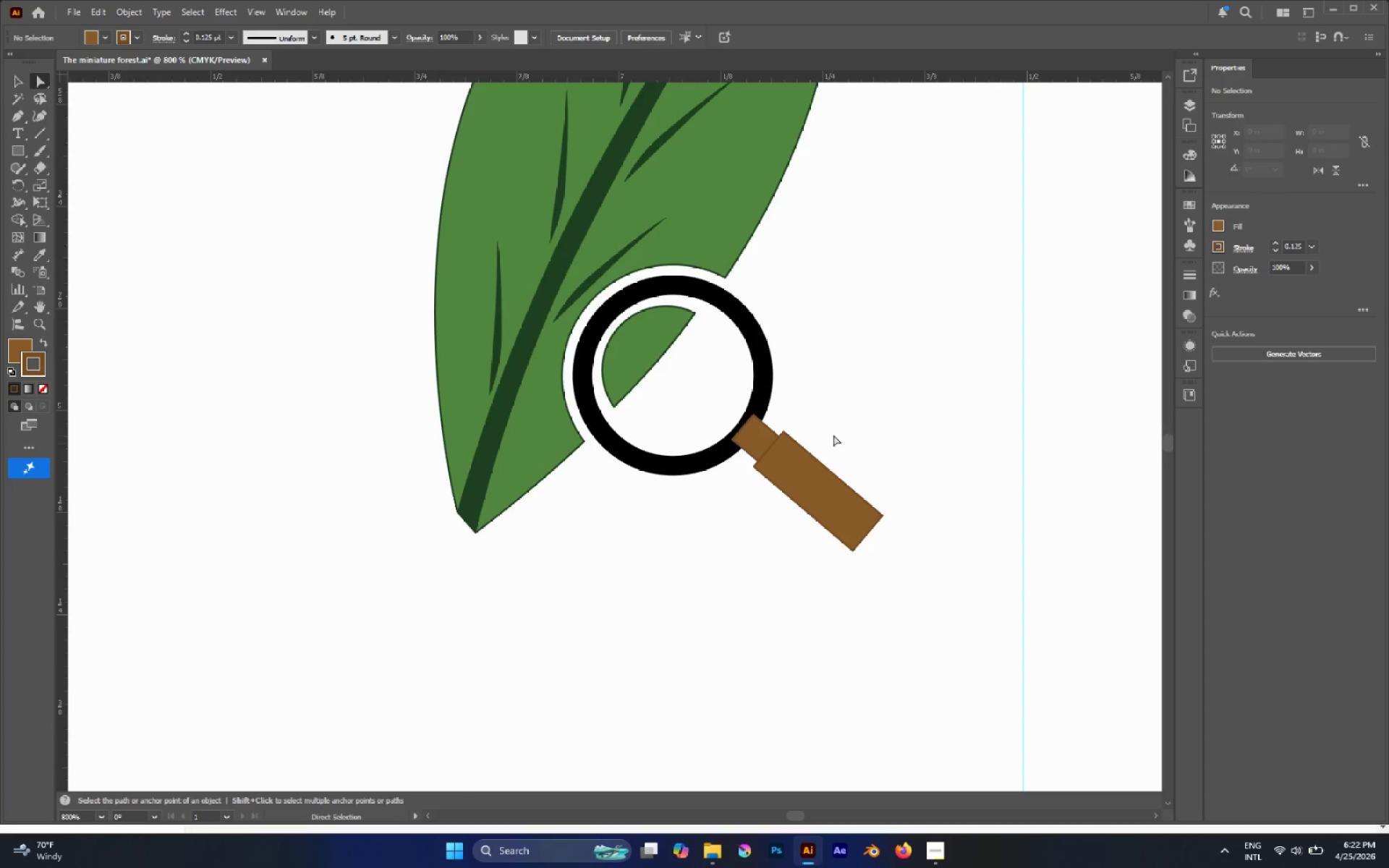 
hold_key(key=AltLeft, duration=0.53)
left_click_drag(start_coordinate=[837, 425], to_coordinate=[768, 454])
 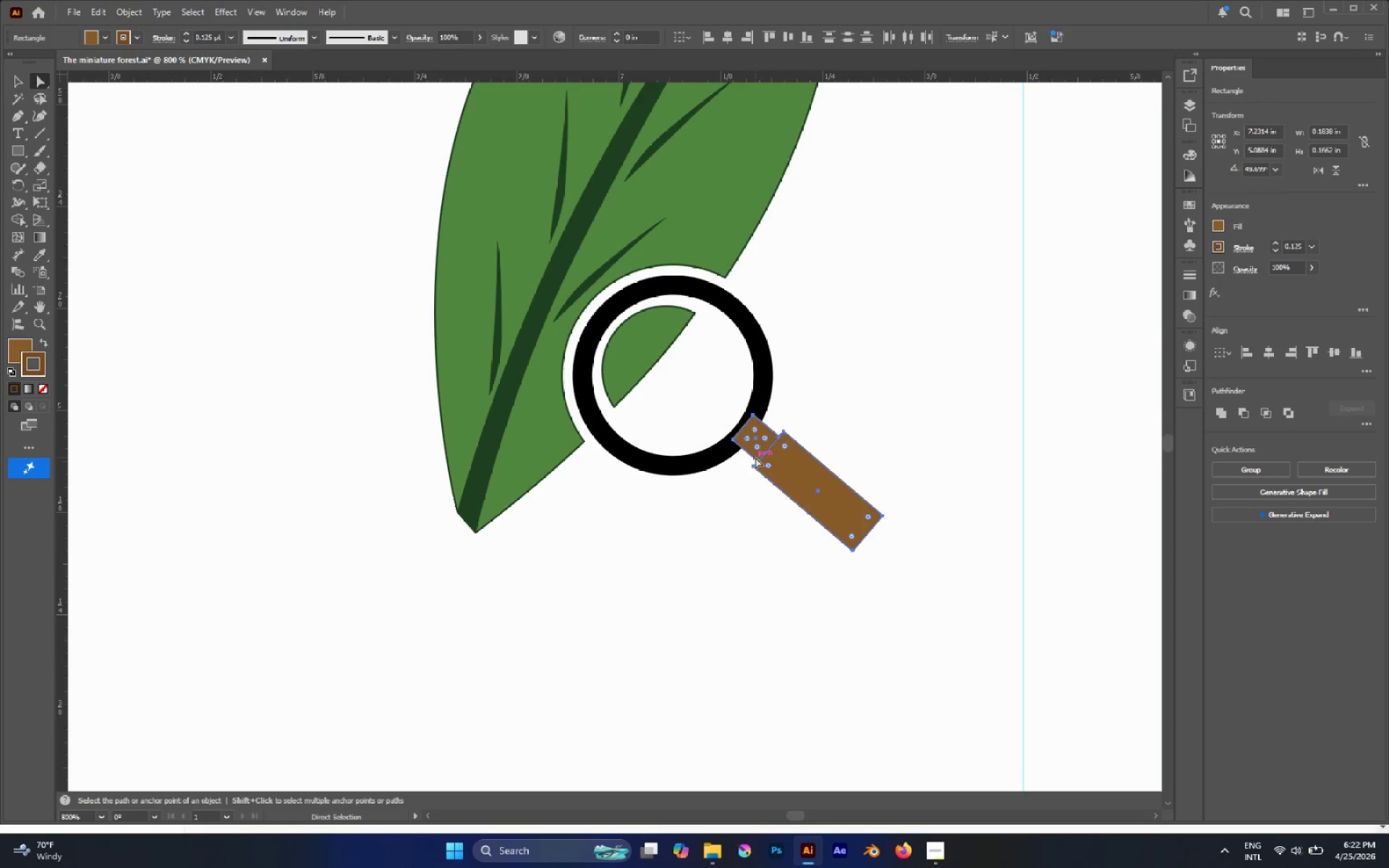 
key(Control+Shift+BracketLeft)
 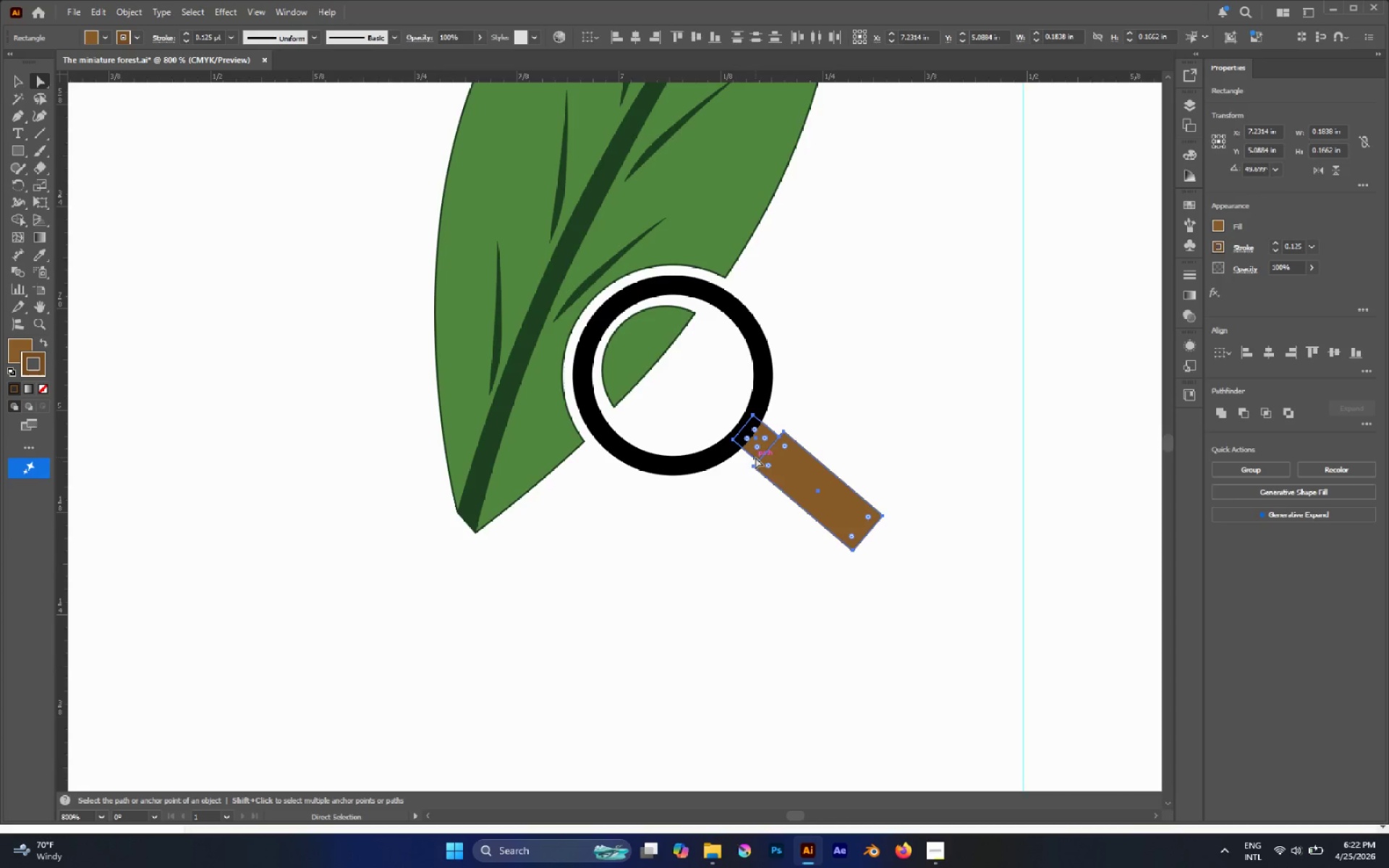 
key(V)
 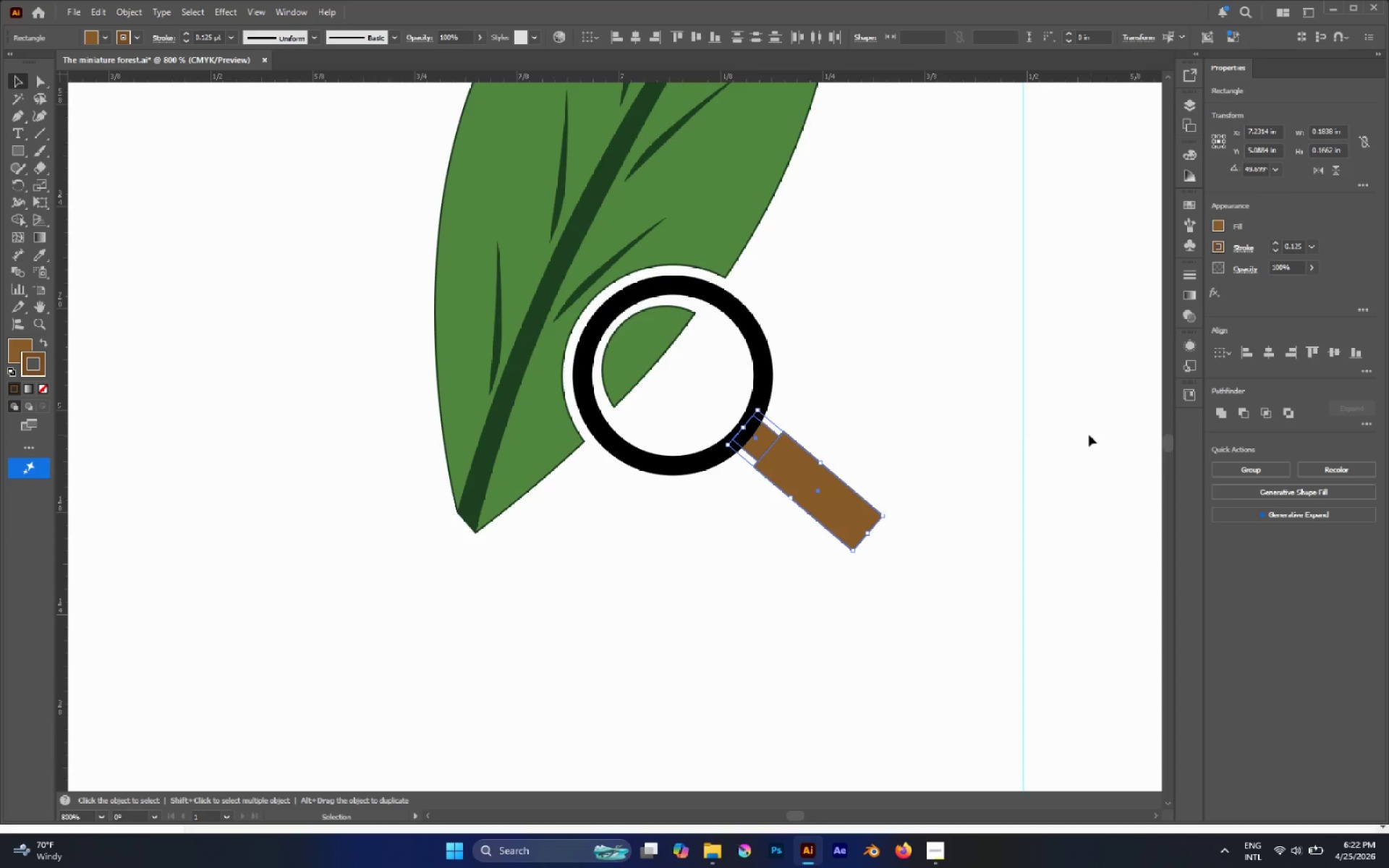 
key(Control+G)
 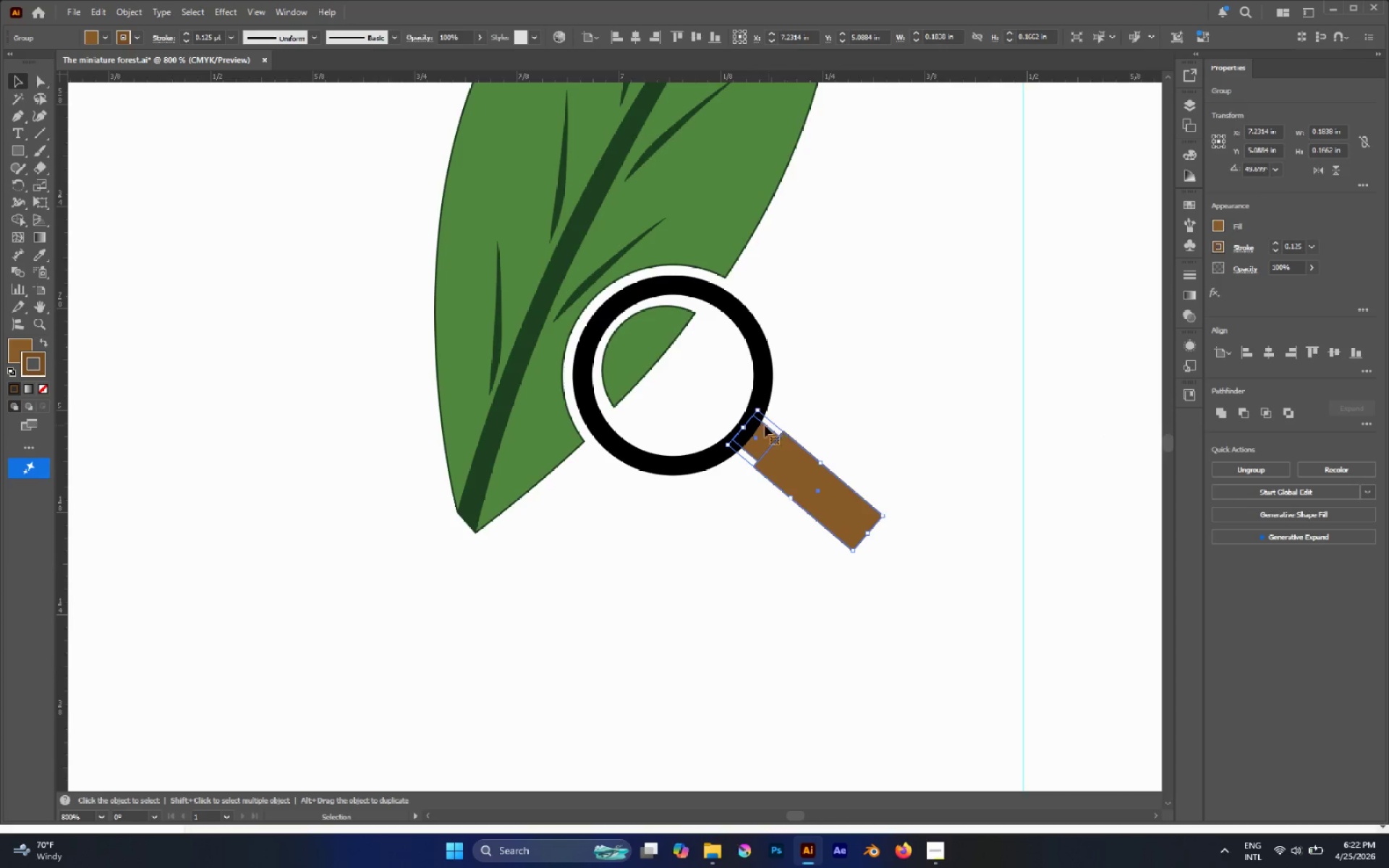 
left_click_drag(start_coordinate=[713, 407], to_coordinate=[777, 464])
 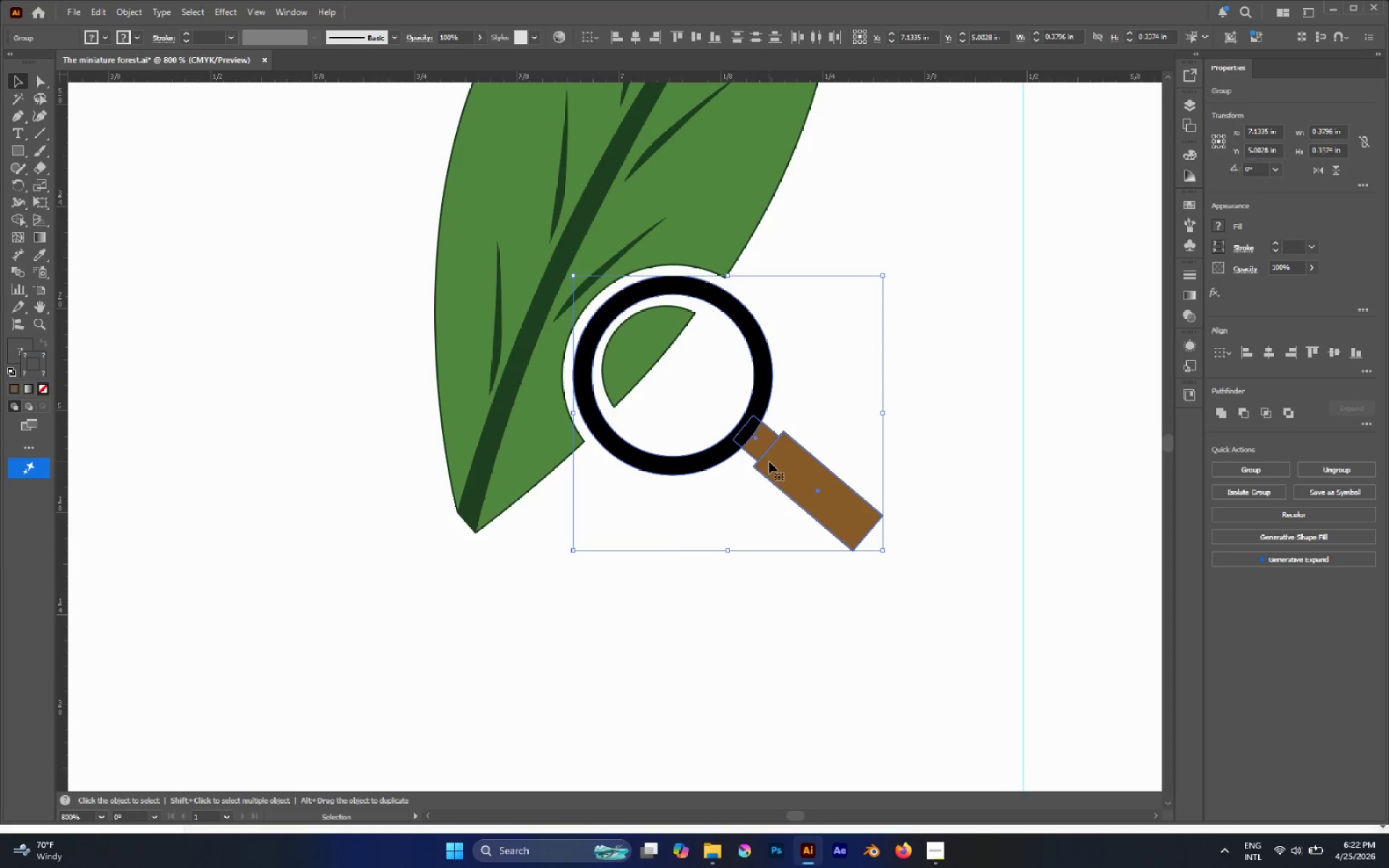 
key(Control+G)
 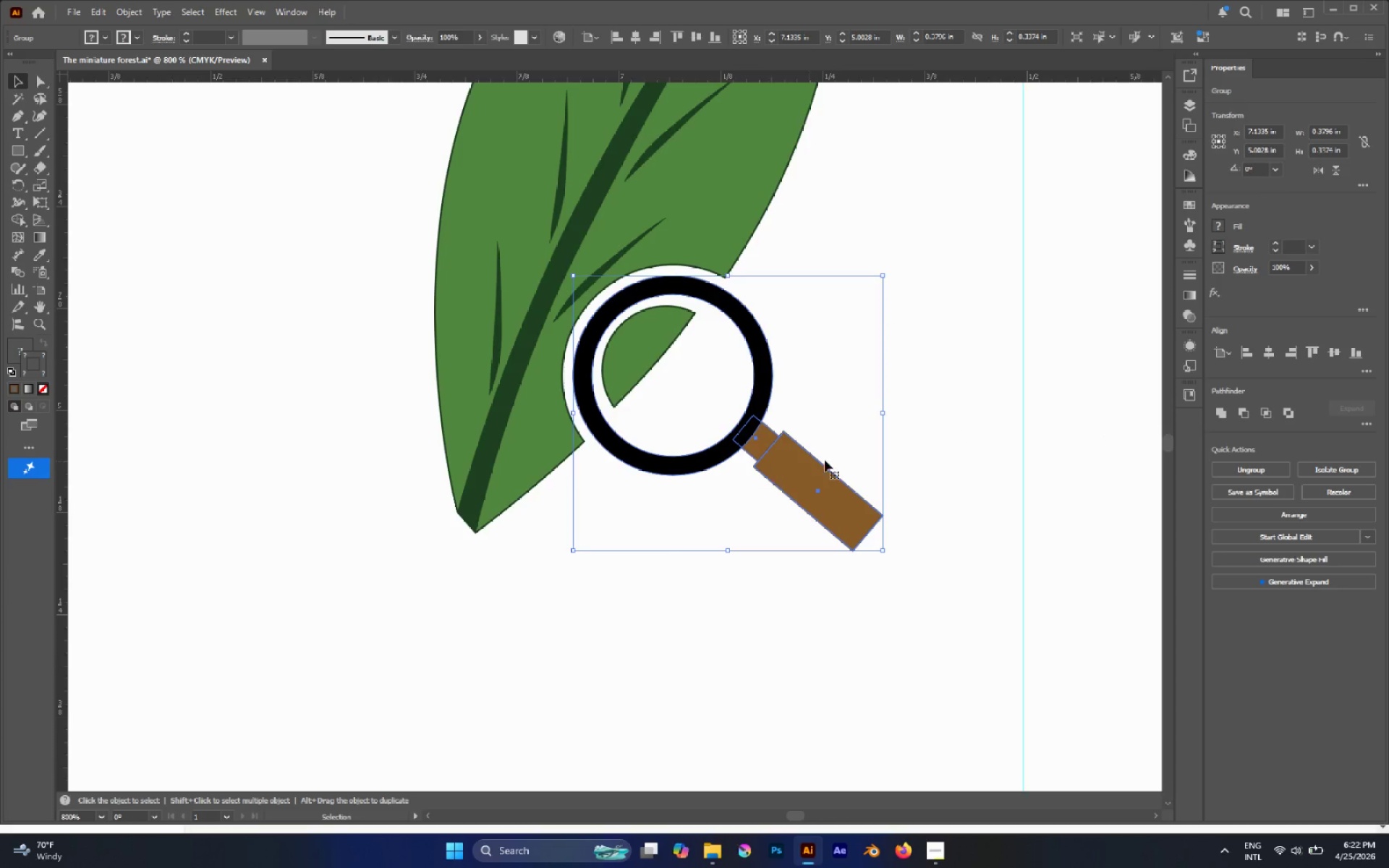 
left_click([841, 451])
 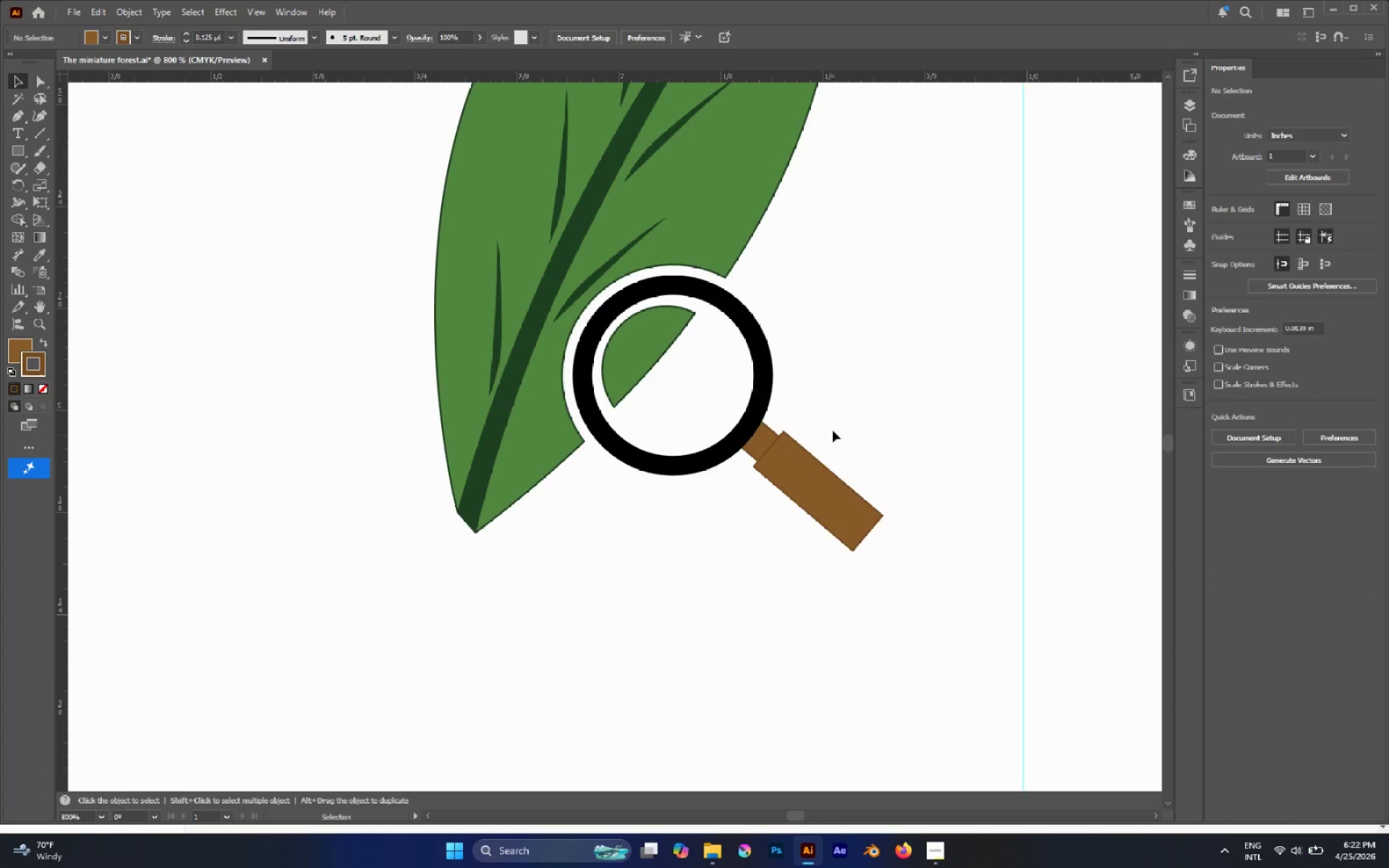 
hold_key(key=AltLeft, duration=0.5)
scroll: coordinate [830, 407], scroll_direction: down, amount: 4.0
 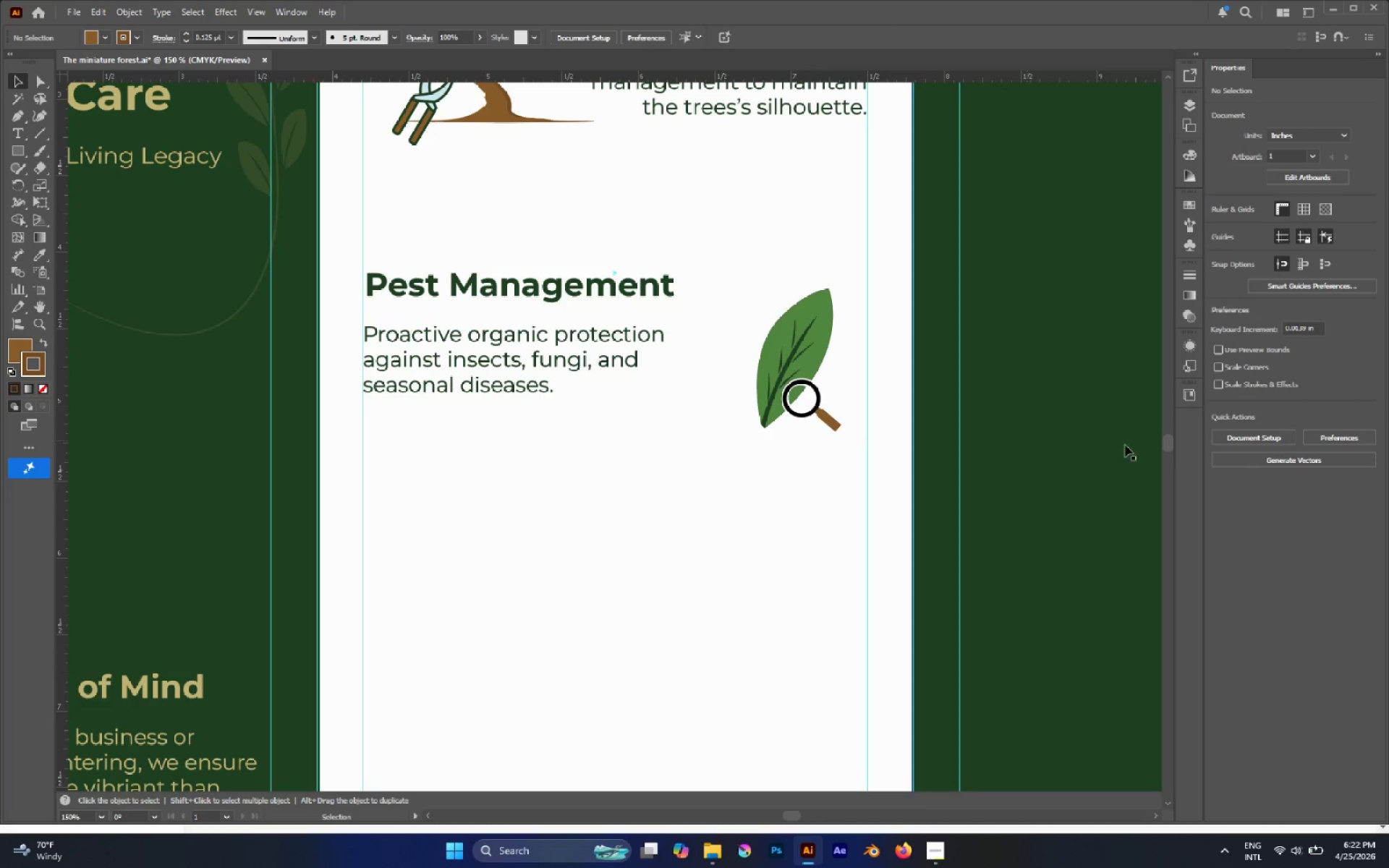 
hold_key(key=AltLeft, duration=1.22)
scroll: coordinate [825, 407], scroll_direction: up, amount: 7.0
 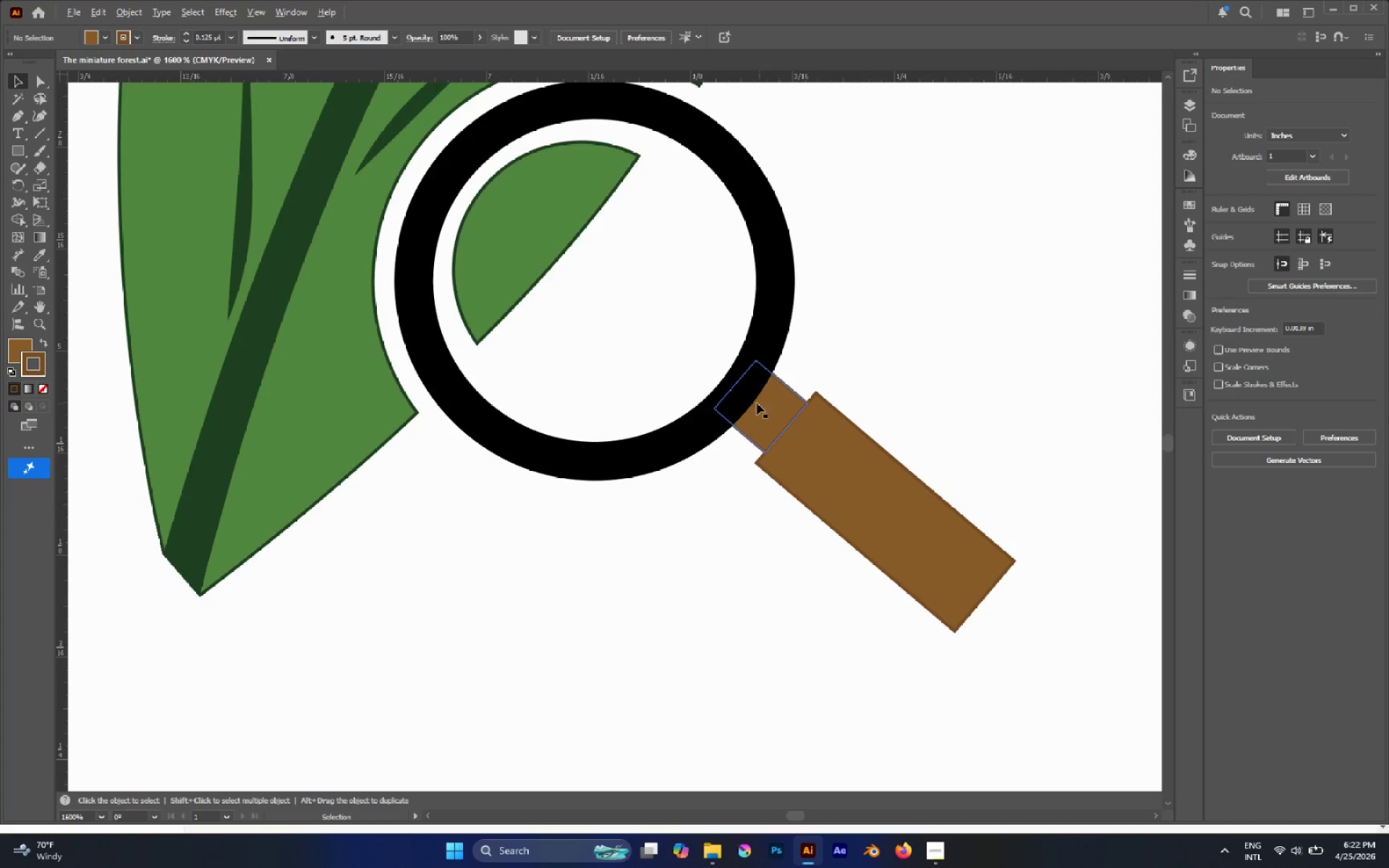 
left_click([781, 421])
 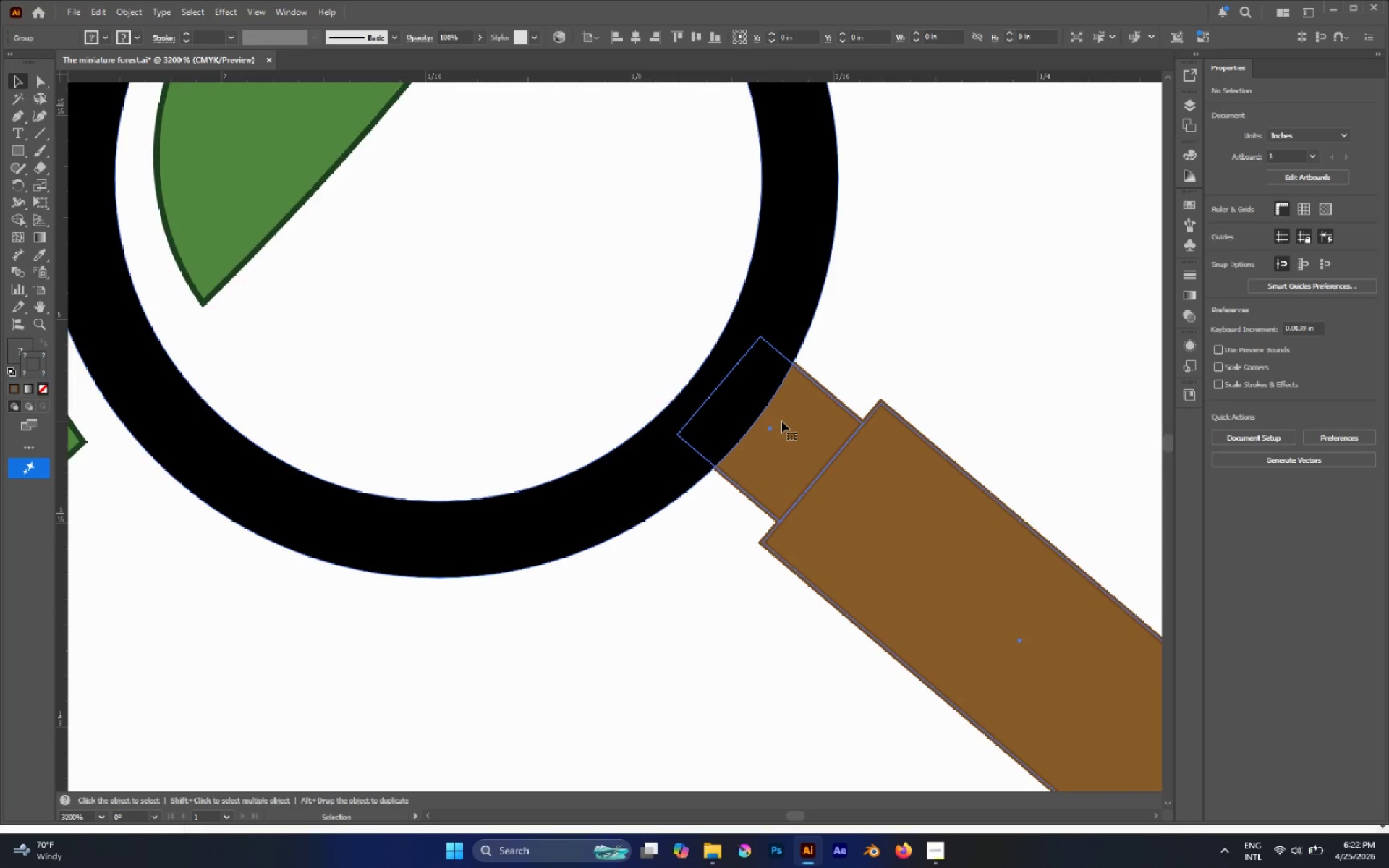 
scroll: coordinate [757, 403], scroll_direction: up, amount: 2.0
 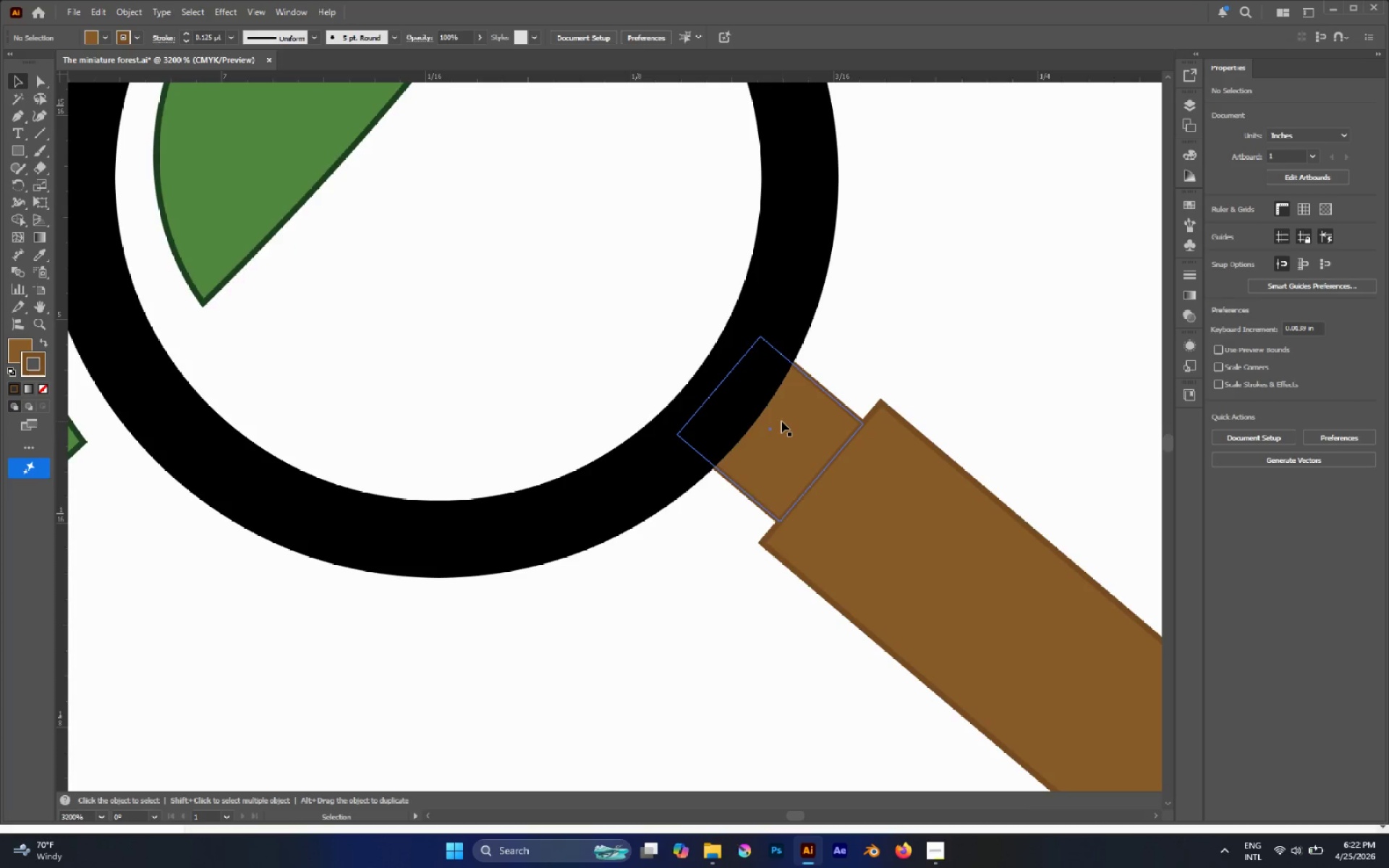 
key(CapsLock)
 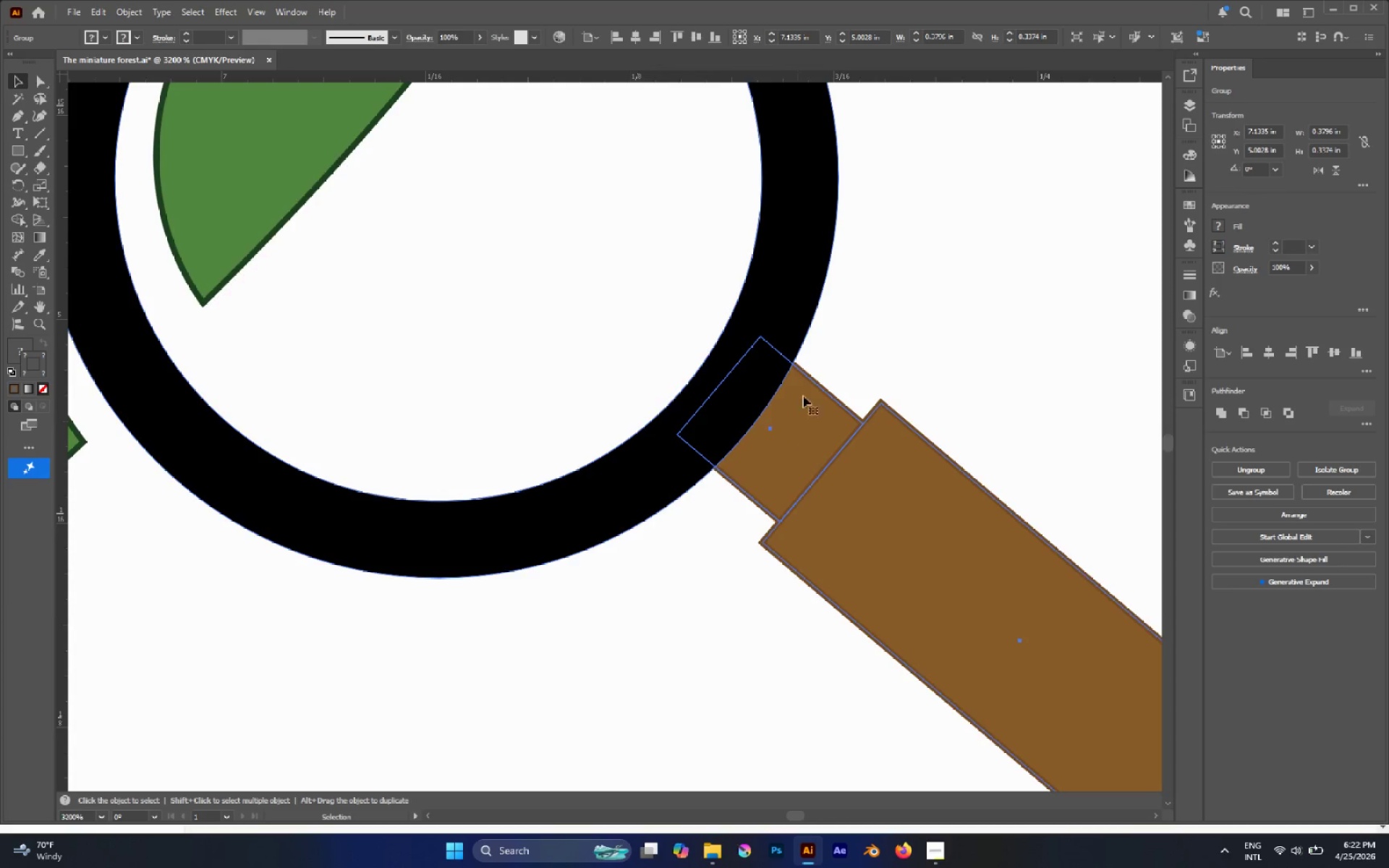 
left_click([857, 323])
 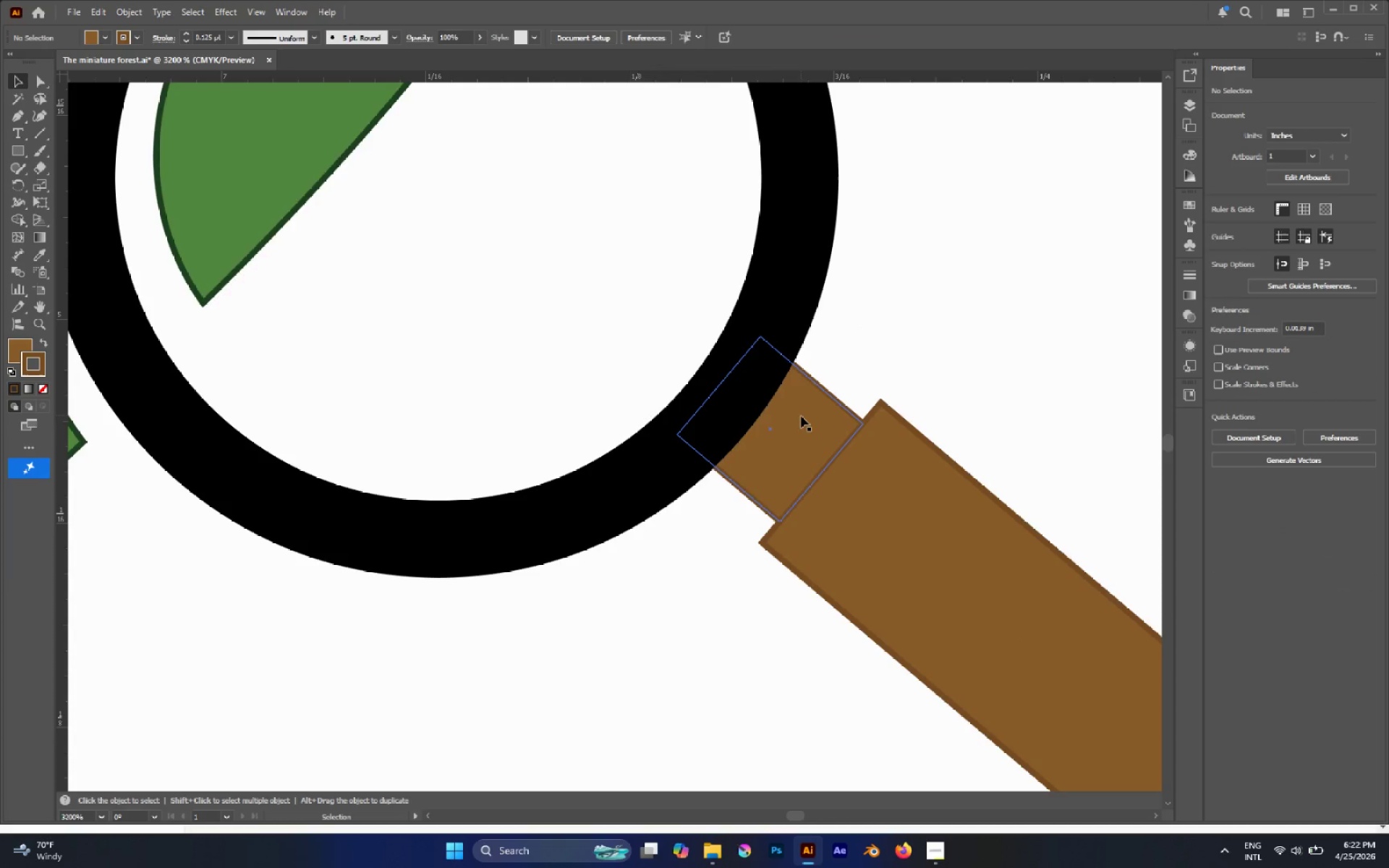 
key(A)
 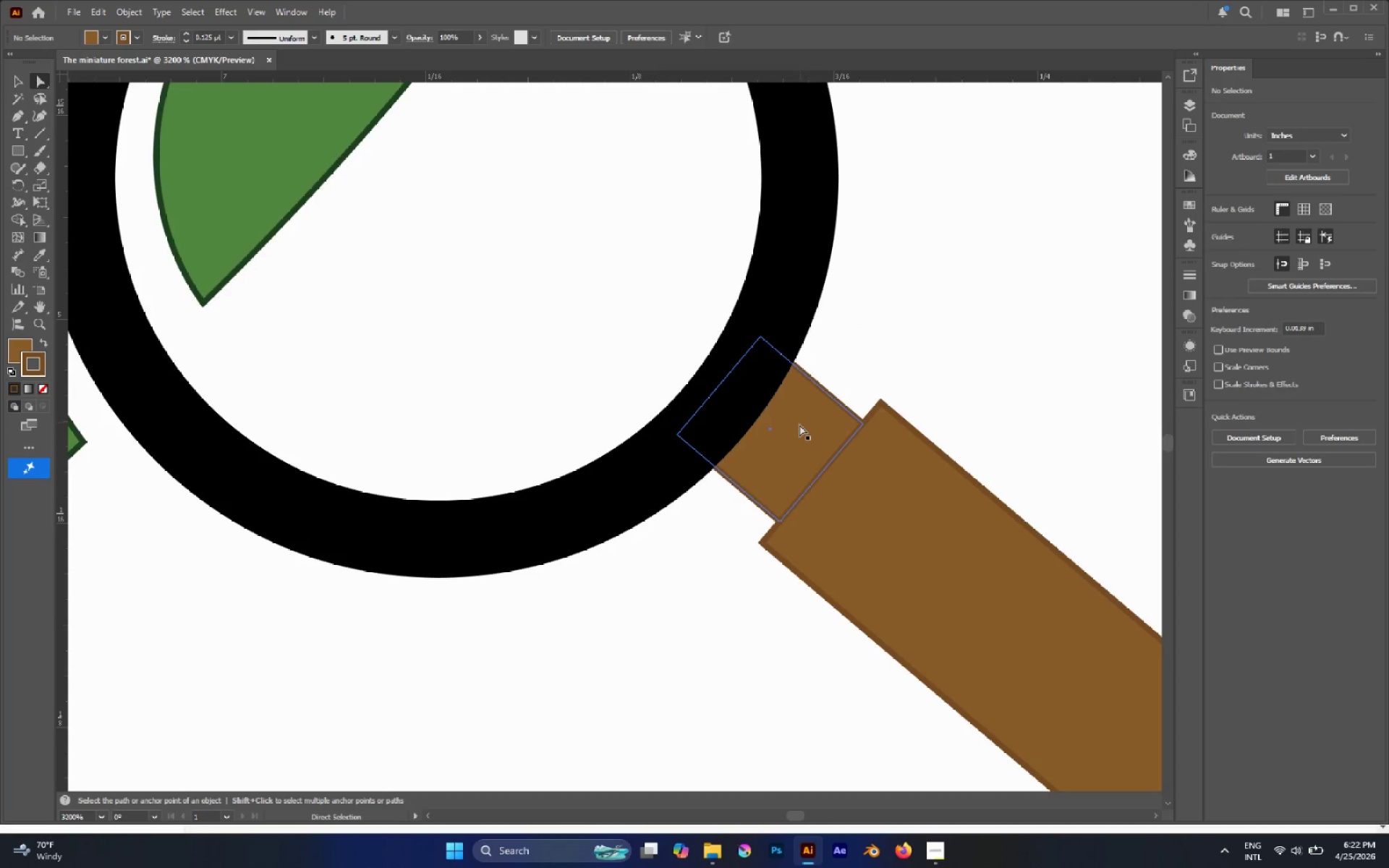 
left_click([799, 425])
 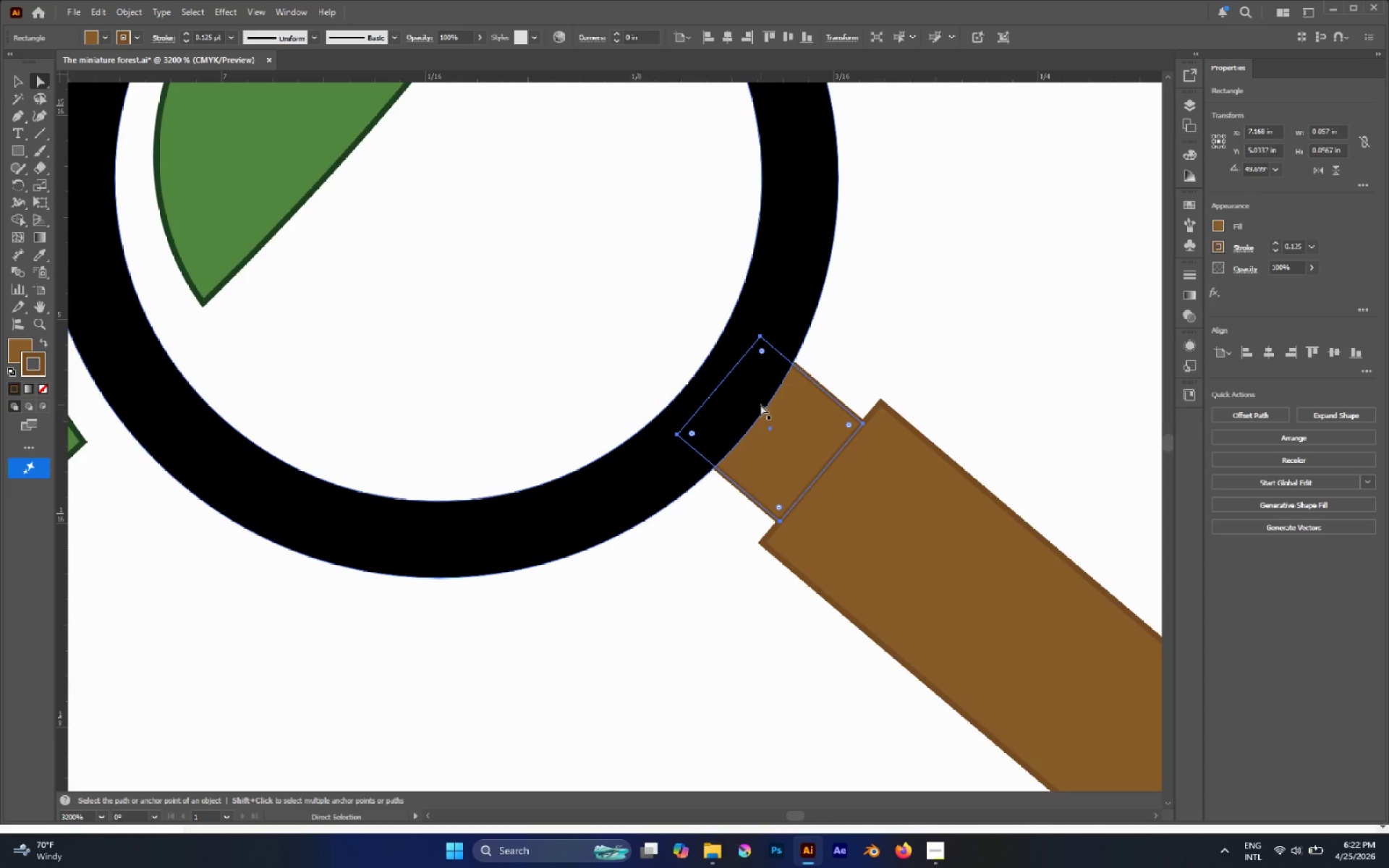 
key(V)
 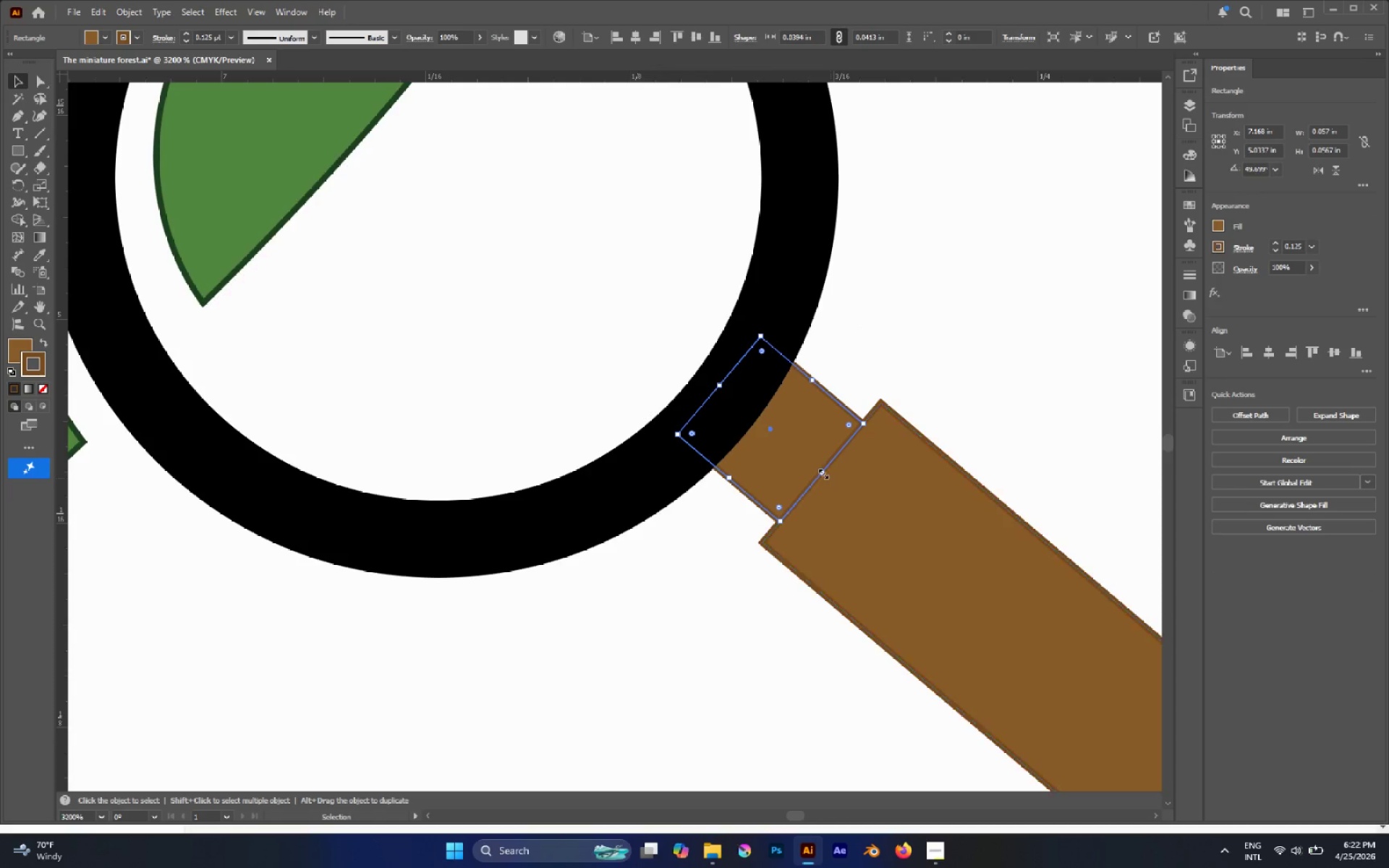 
left_click_drag(start_coordinate=[822, 472], to_coordinate=[800, 471])
 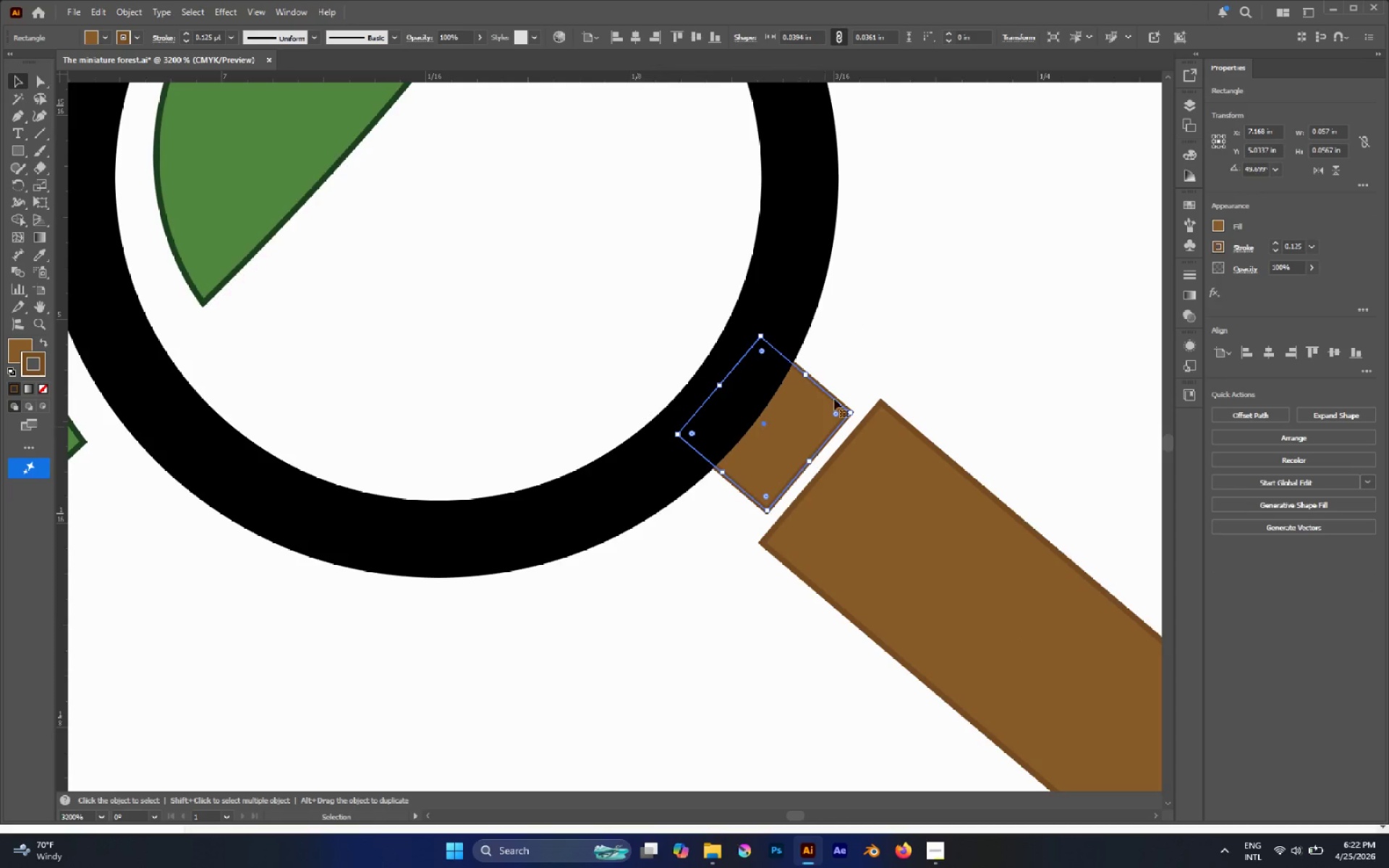 
left_click([838, 352])
 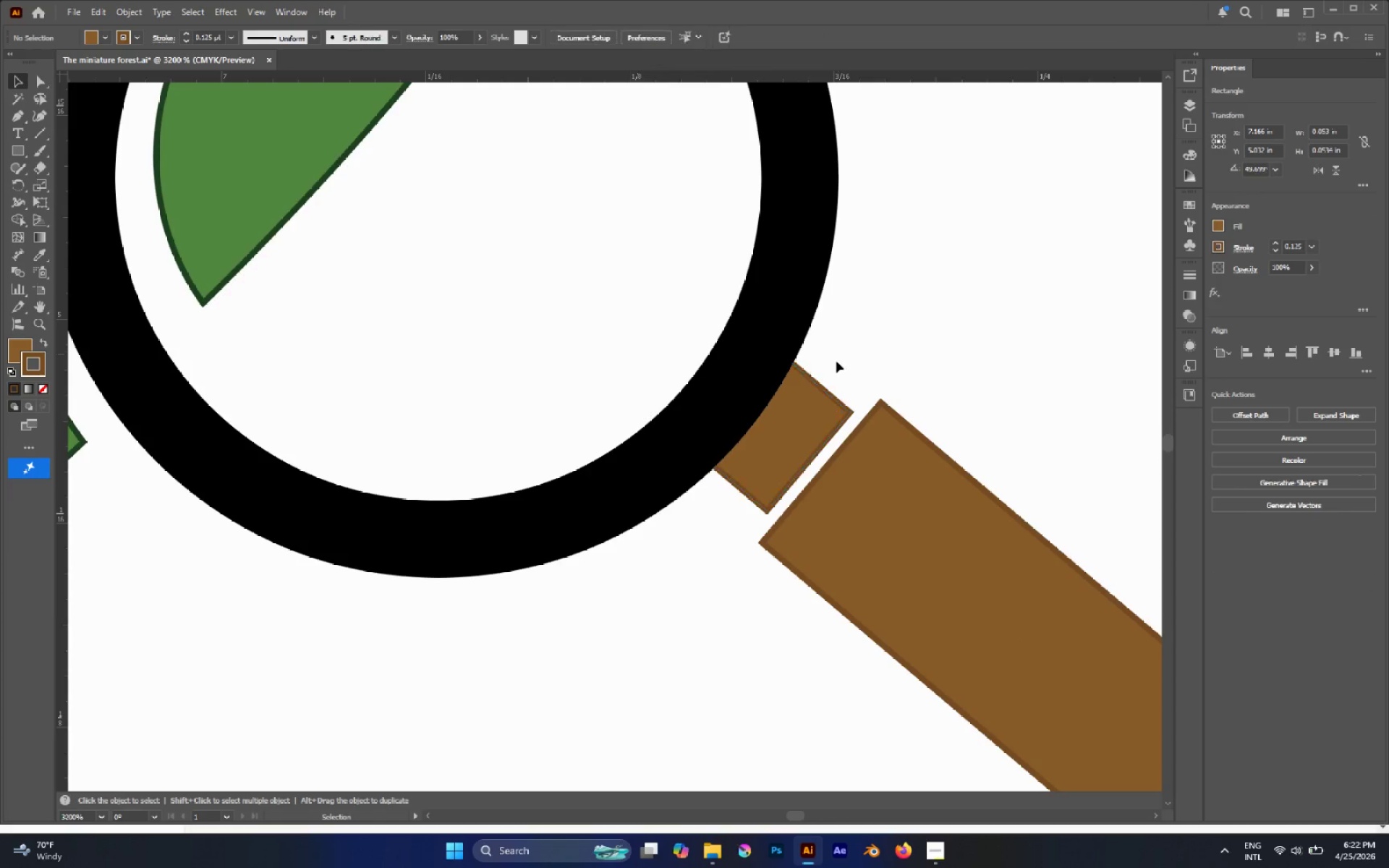 
hold_key(key=AltLeft, duration=0.77)
scroll: coordinate [831, 391], scroll_direction: down, amount: 6.0
 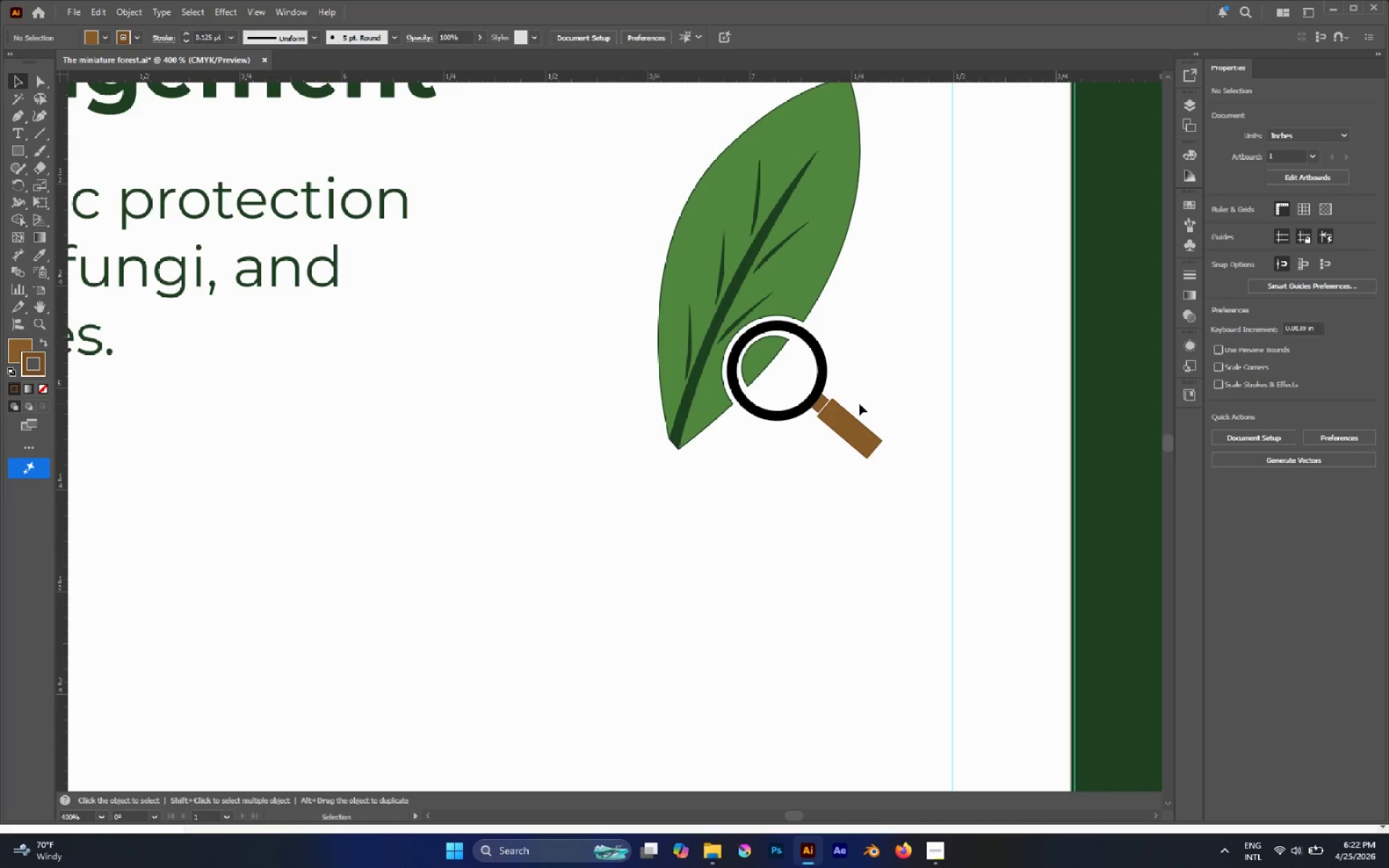 
hold_key(key=AltLeft, duration=0.41)
scroll: coordinate [859, 404], scroll_direction: down, amount: 4.0
 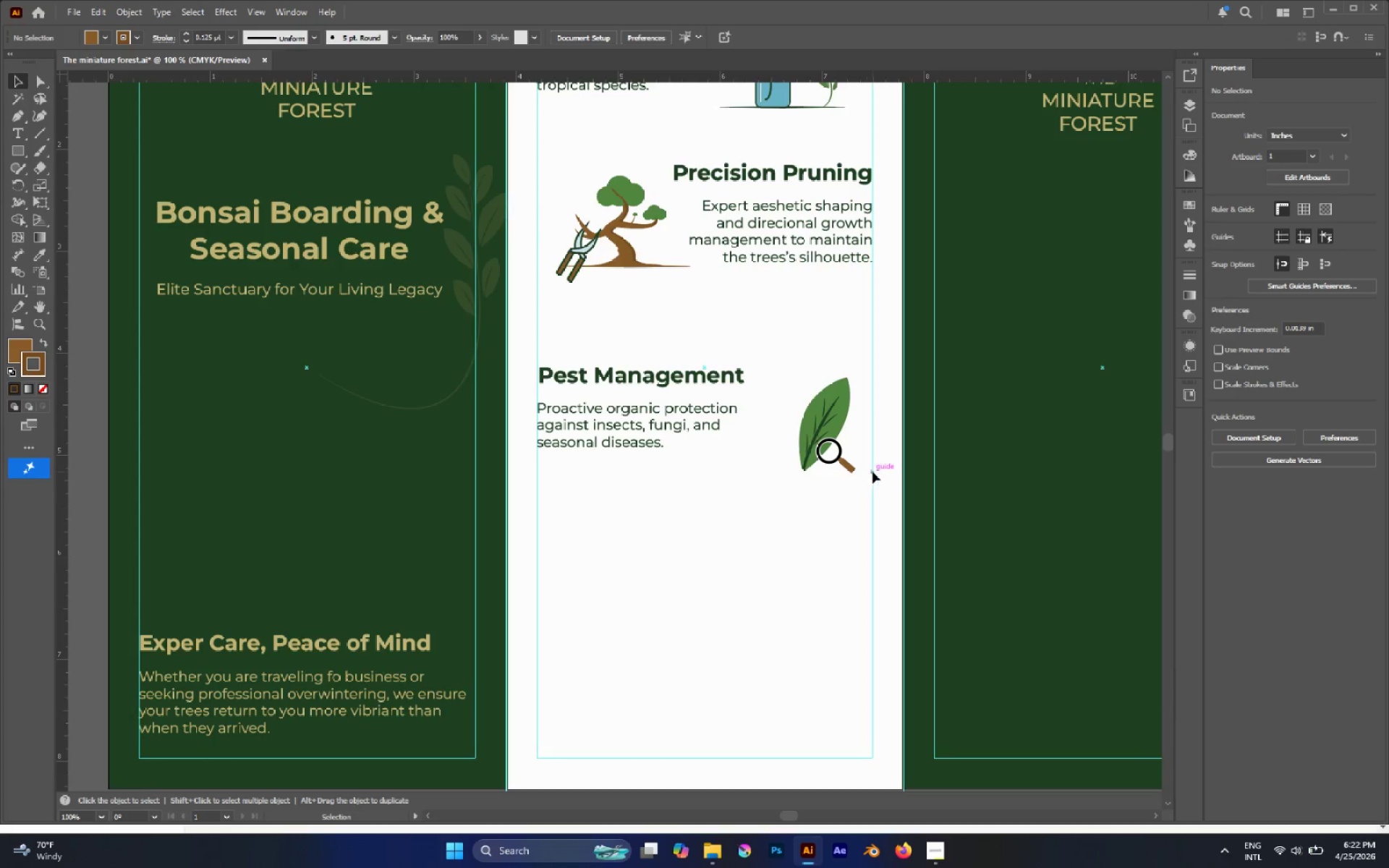 
key(Control+S)
 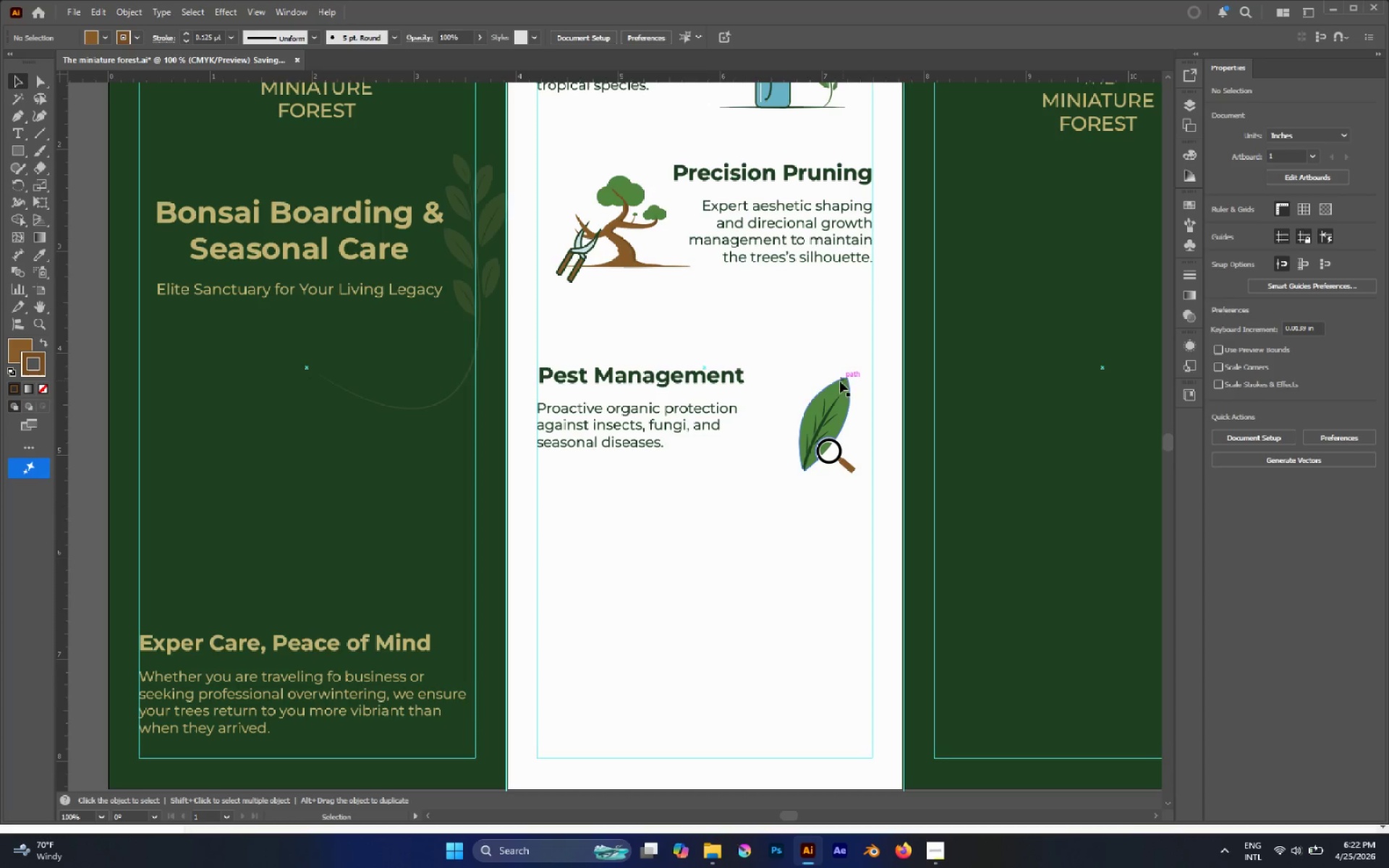 
hold_key(key=AltLeft, duration=0.7)
scroll: coordinate [797, 395], scroll_direction: up, amount: 3.0
 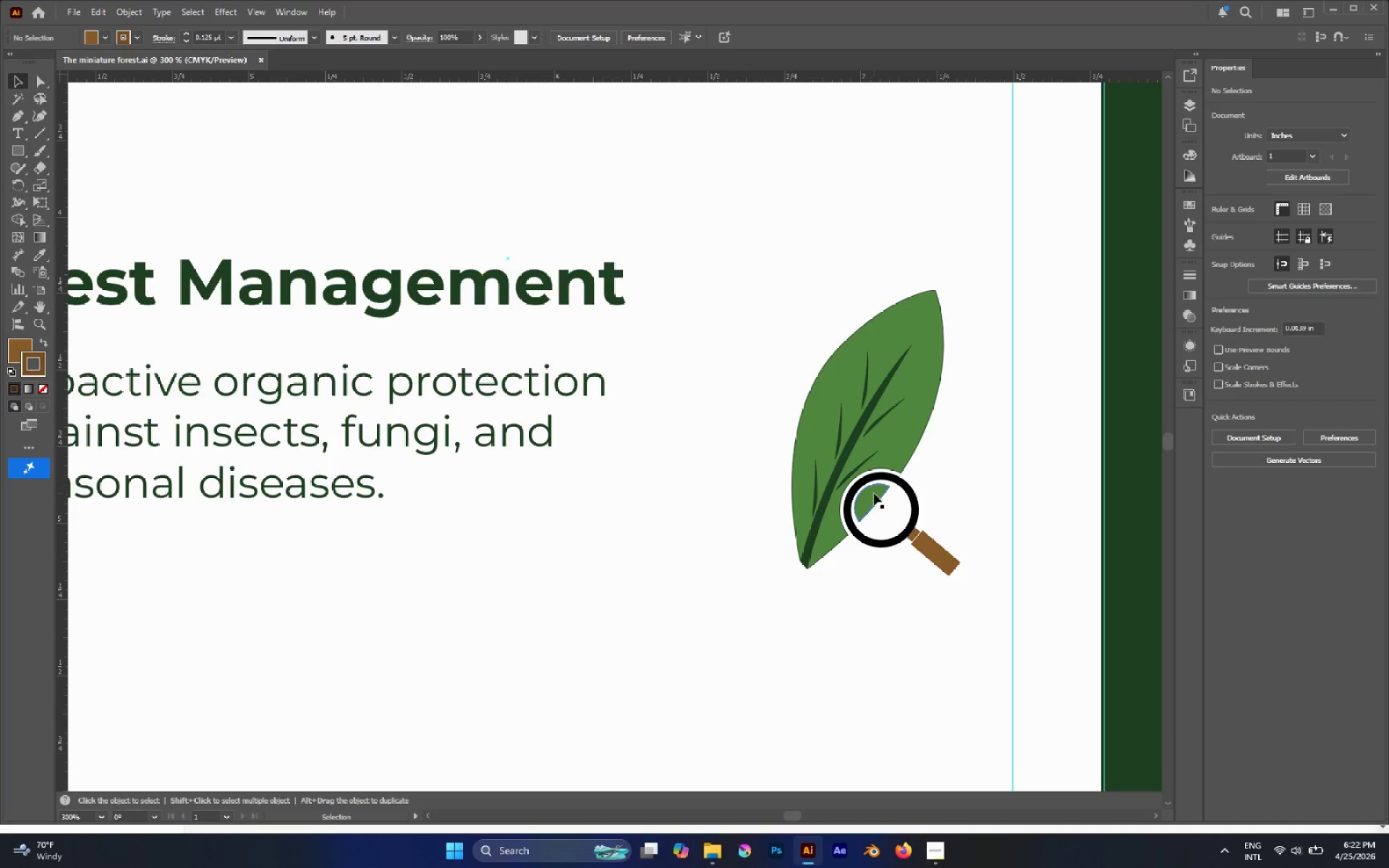 
hold_key(key=AltLeft, duration=0.88)
scroll: coordinate [775, 474], scroll_direction: none, amount: 0.0
 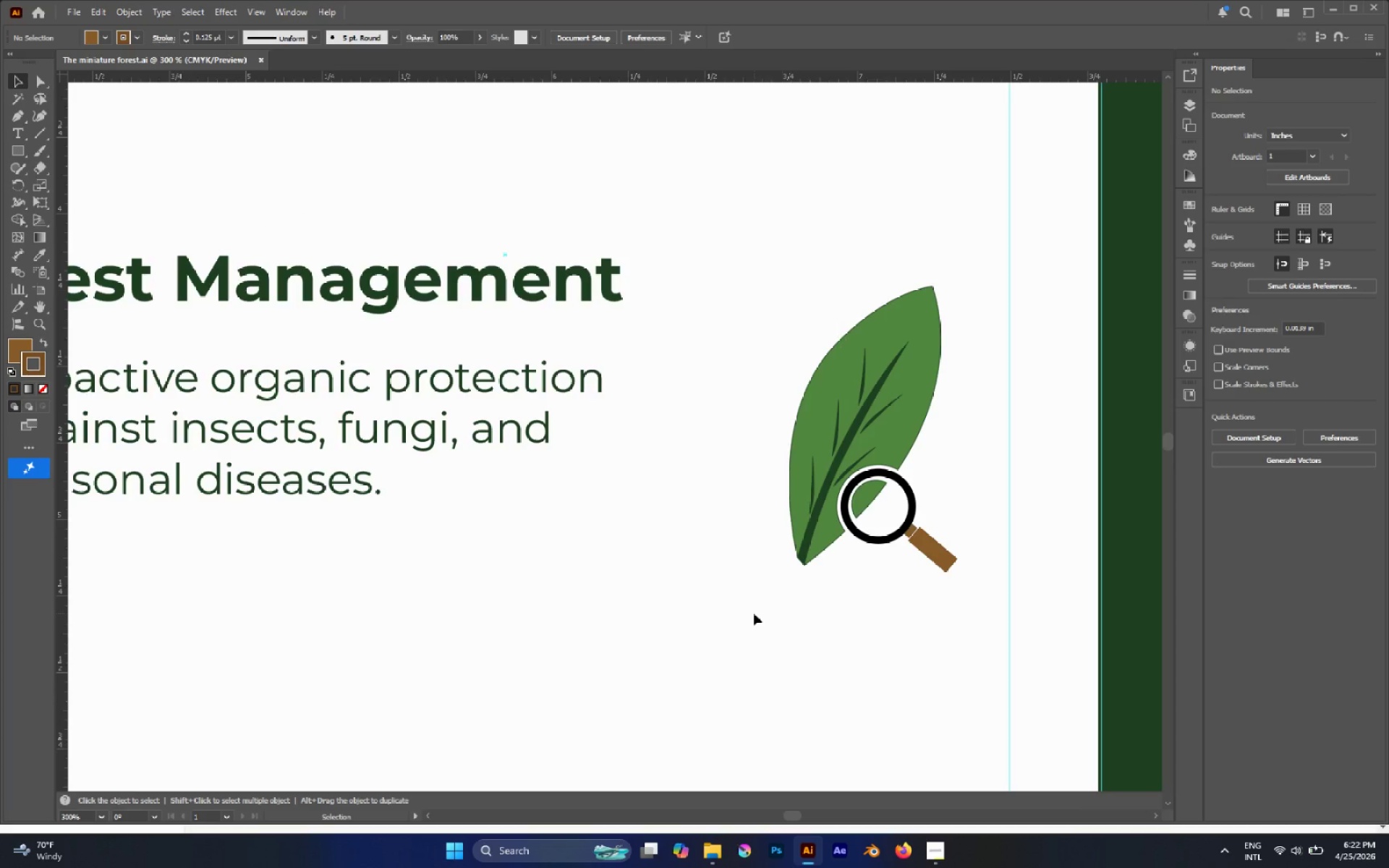 
key(M)
 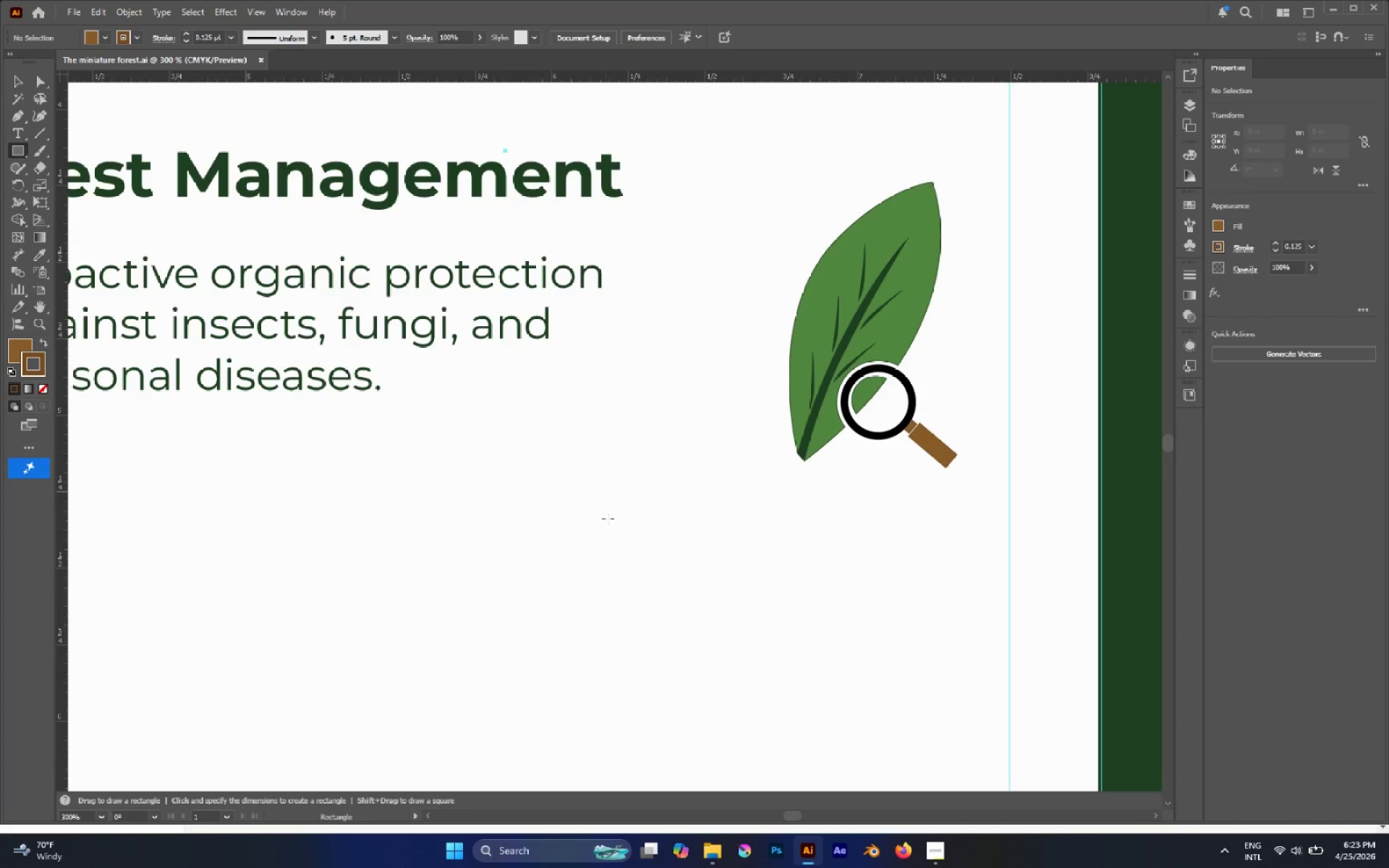 
scroll: coordinate [751, 626], scroll_direction: down, amount: 6.0
 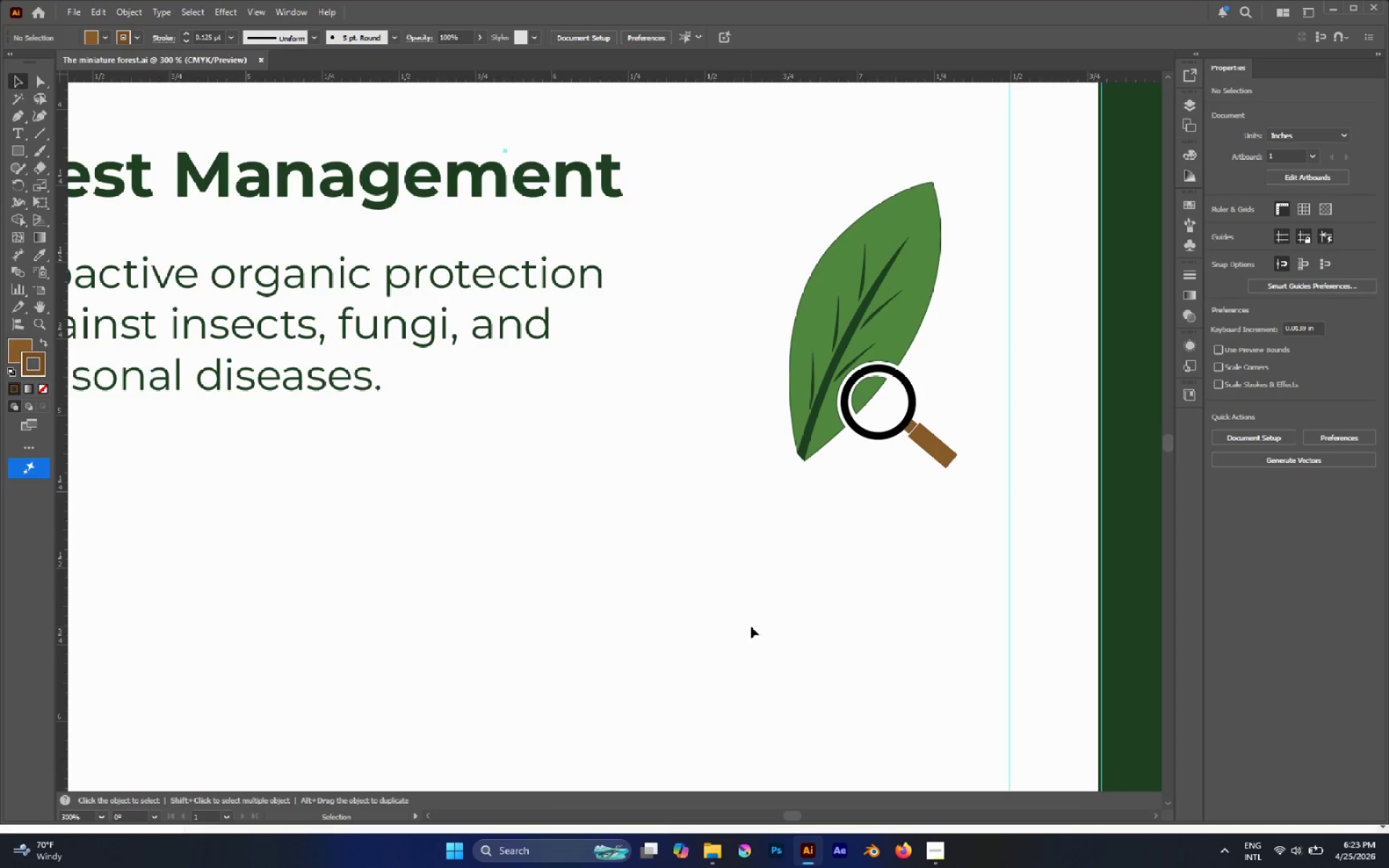 
left_click_drag(start_coordinate=[618, 452], to_coordinate=[723, 694])
 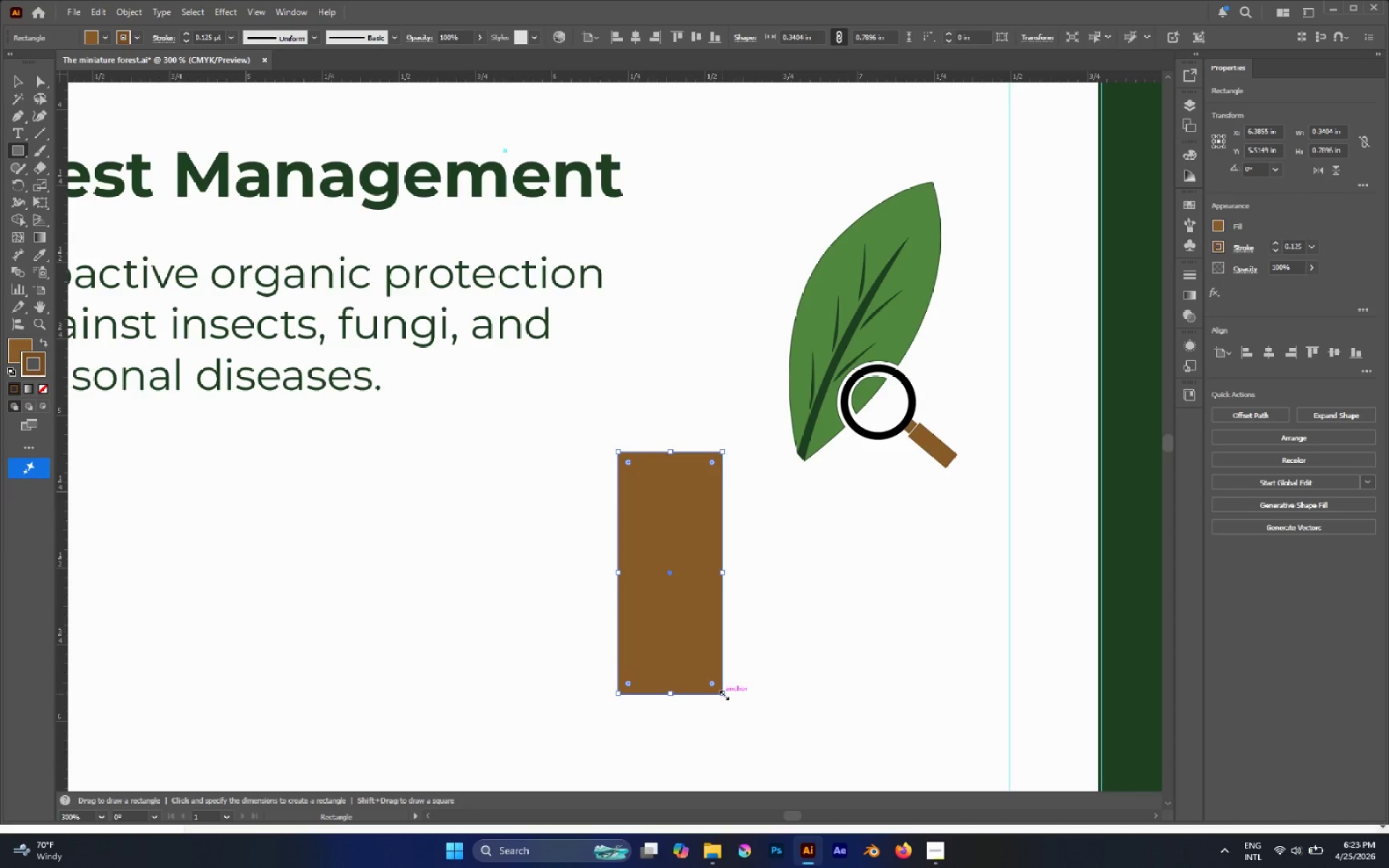 
key(Delete)
 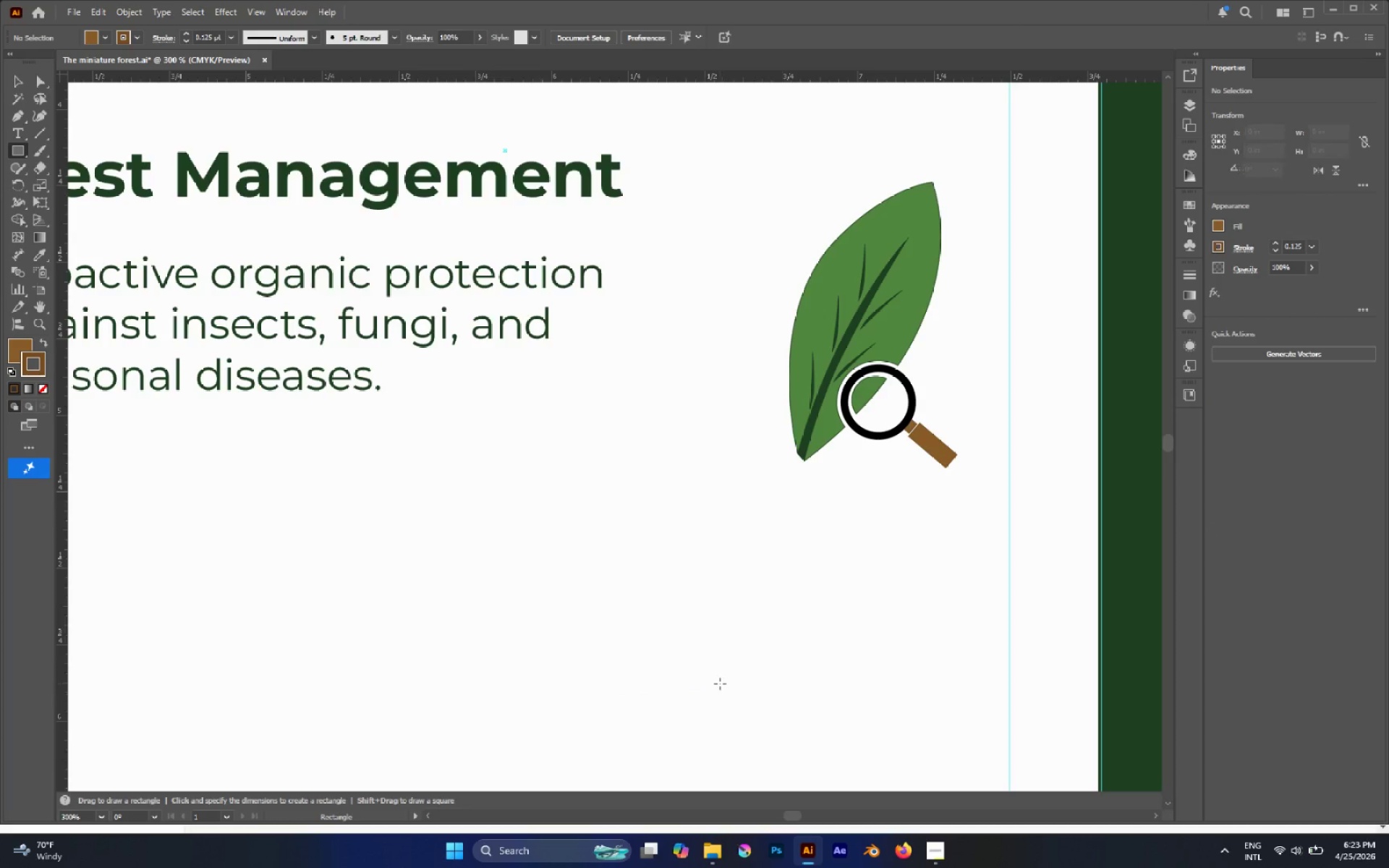 
key(L)
 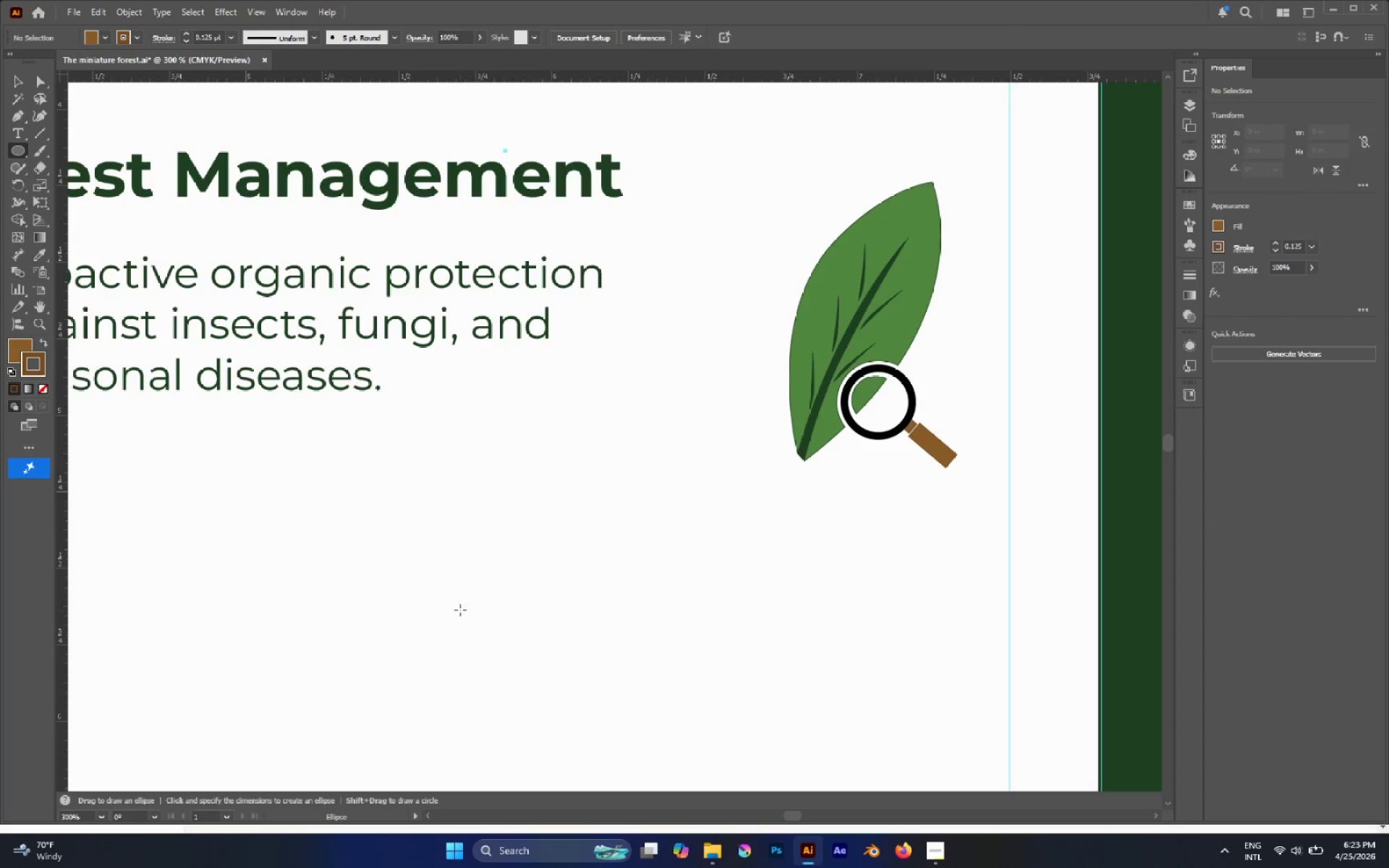 
hold_key(key=ShiftLeft, duration=1.03)
left_click_drag(start_coordinate=[558, 464], to_coordinate=[594, 658])
 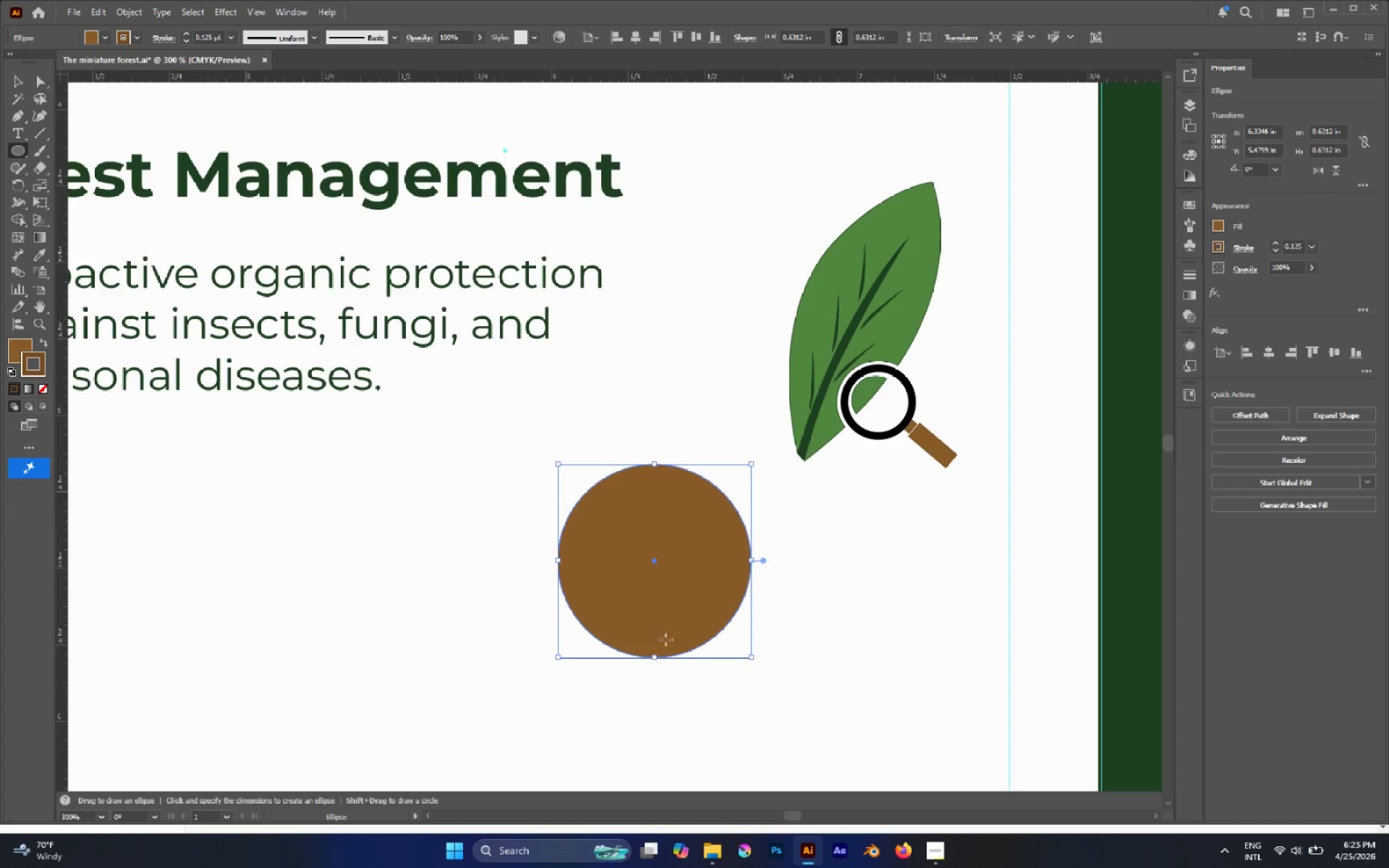 
key(V)
 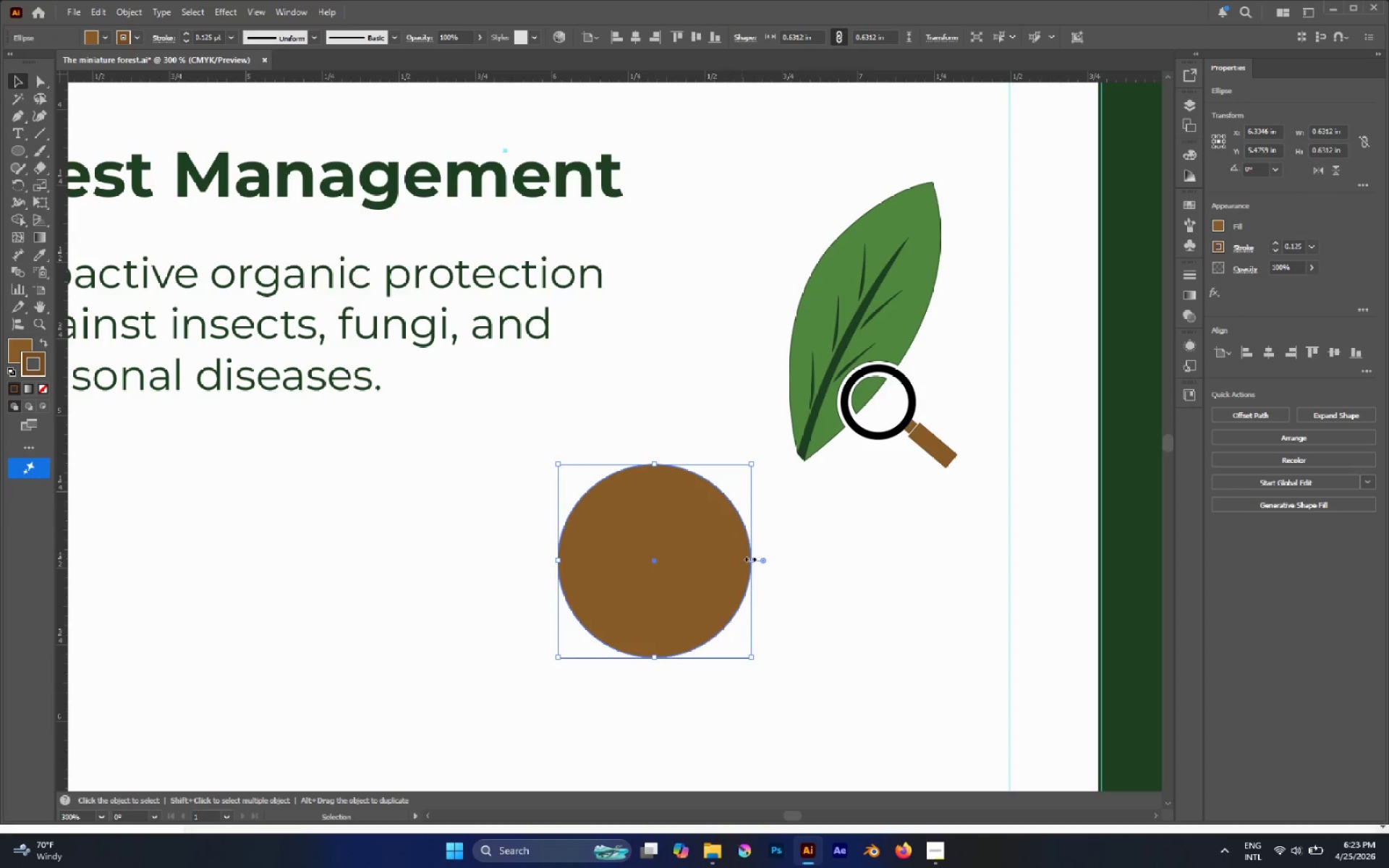 
hold_key(key=AltLeft, duration=2.52)
left_click_drag(start_coordinate=[749, 558], to_coordinate=[713, 552])
 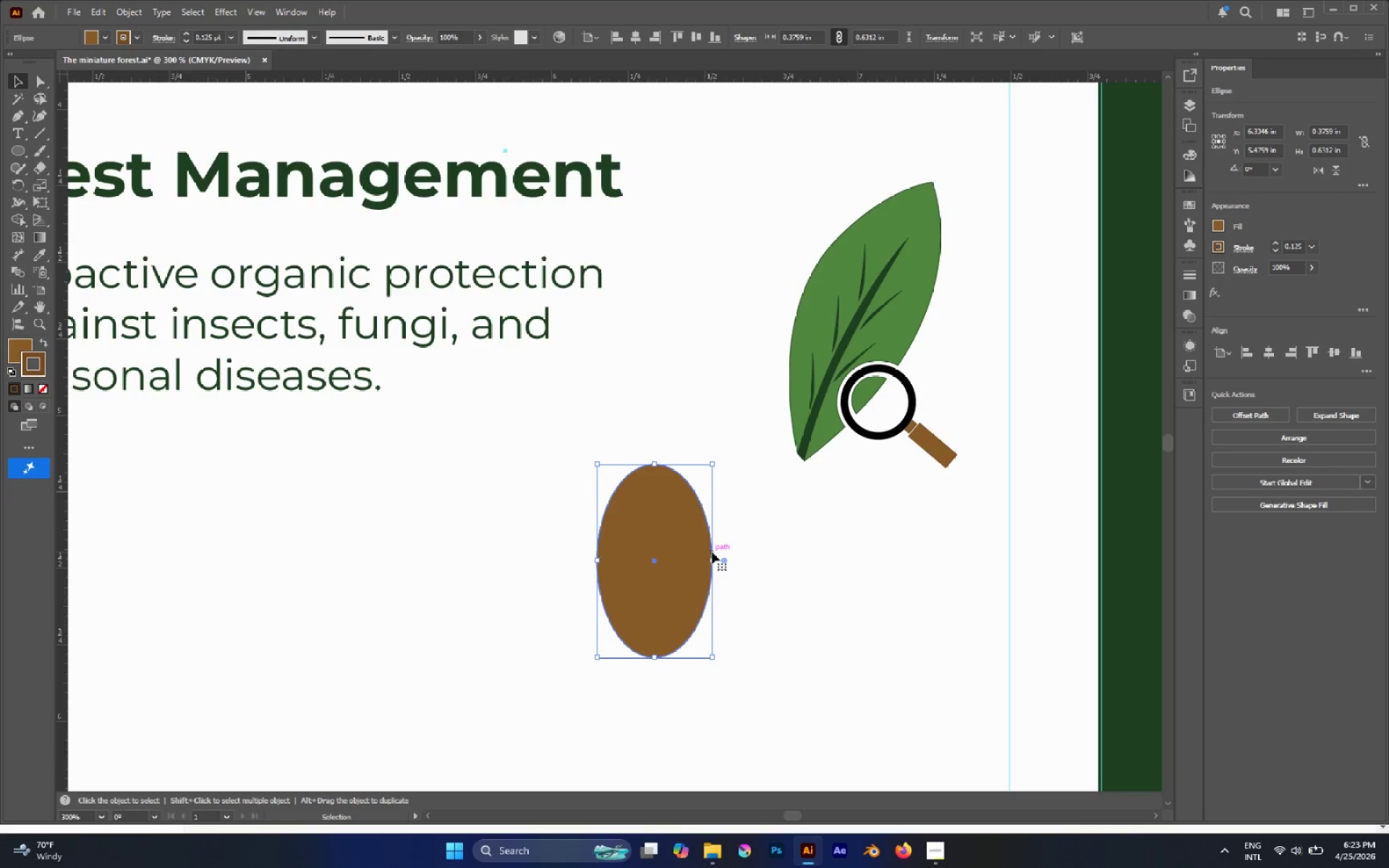 
key(A)
 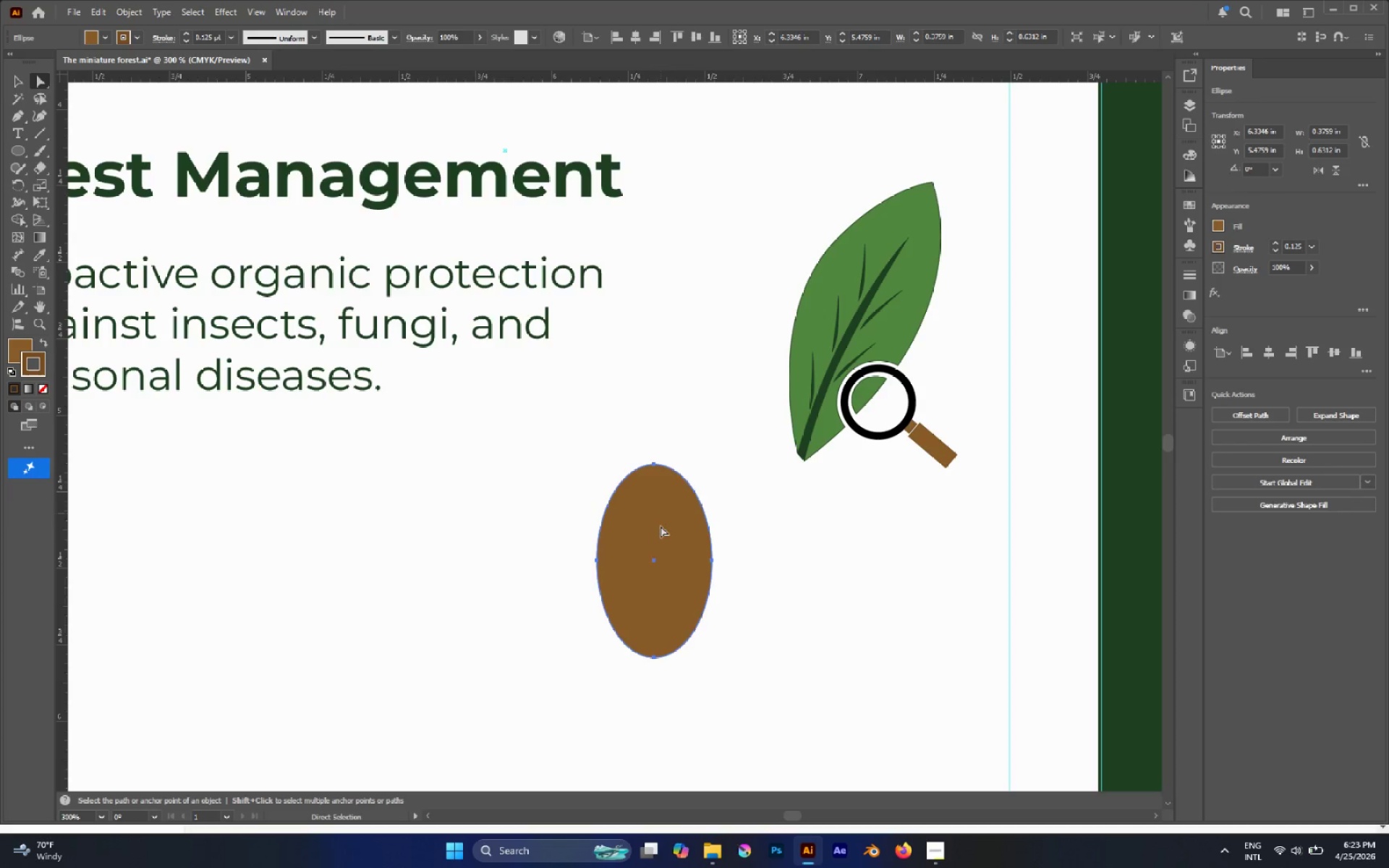 
left_click_drag(start_coordinate=[572, 512], to_coordinate=[737, 587])
 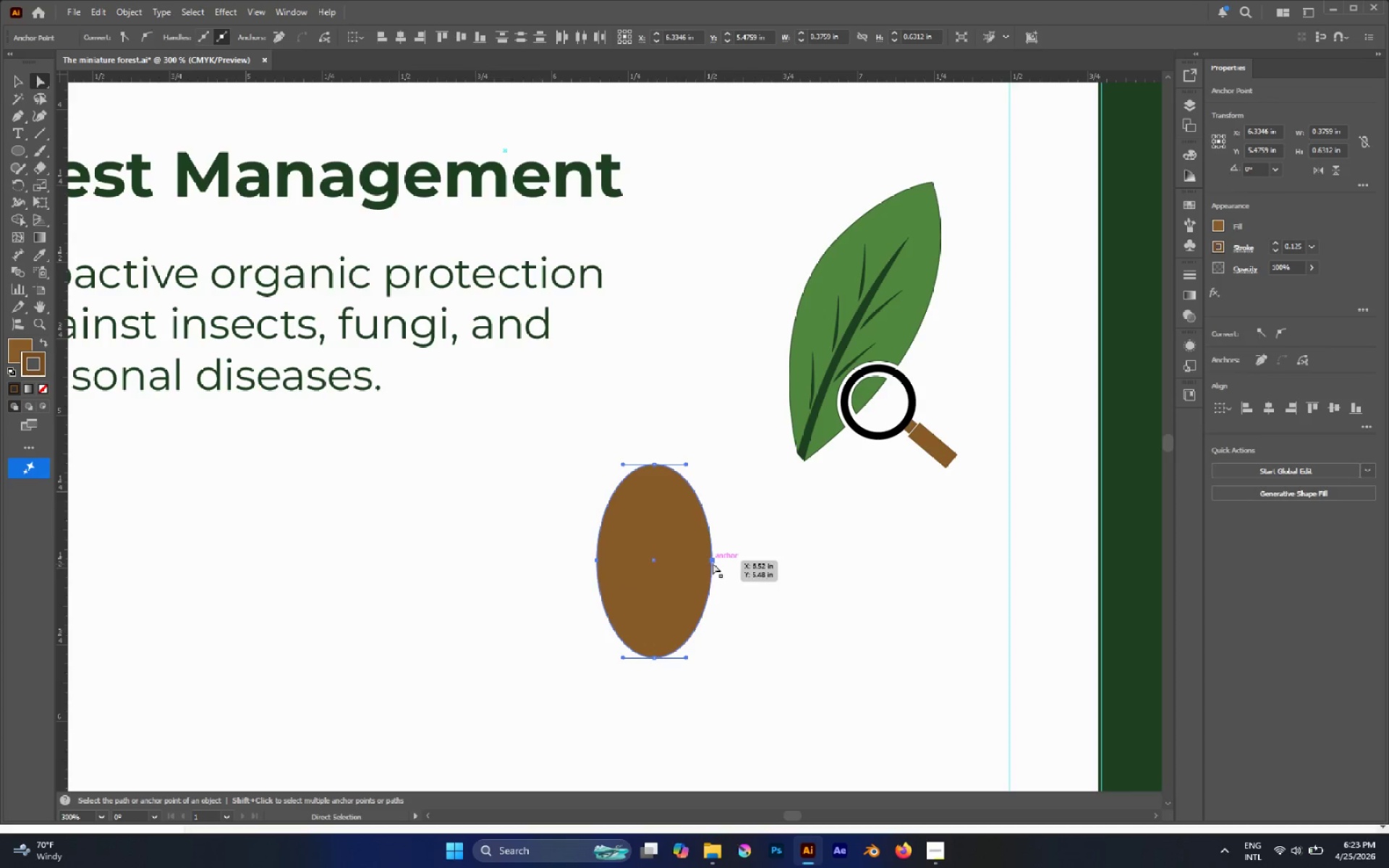 
left_click_drag(start_coordinate=[712, 561], to_coordinate=[710, 592])
 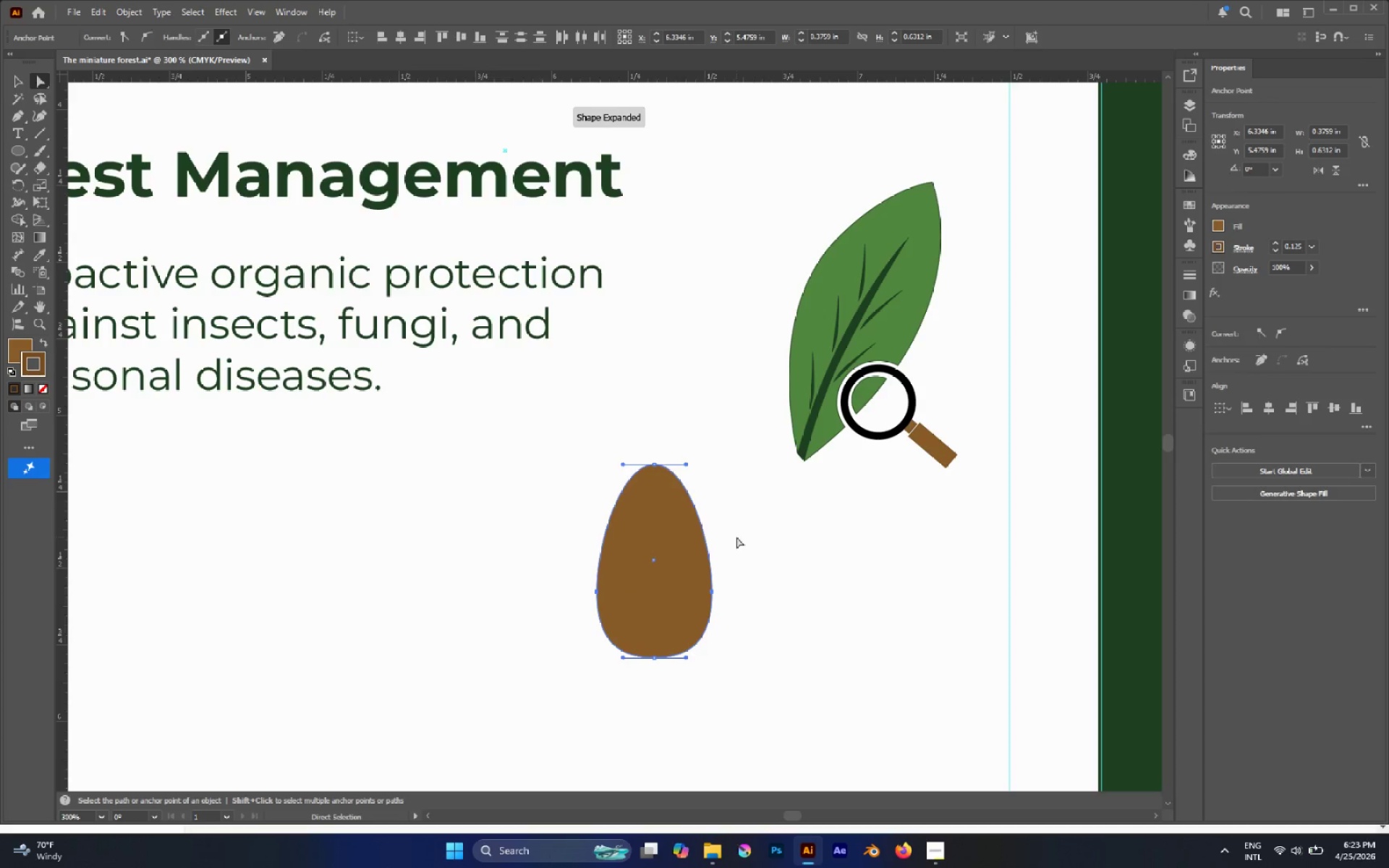 
hold_key(key=ShiftLeft, duration=3.0)
 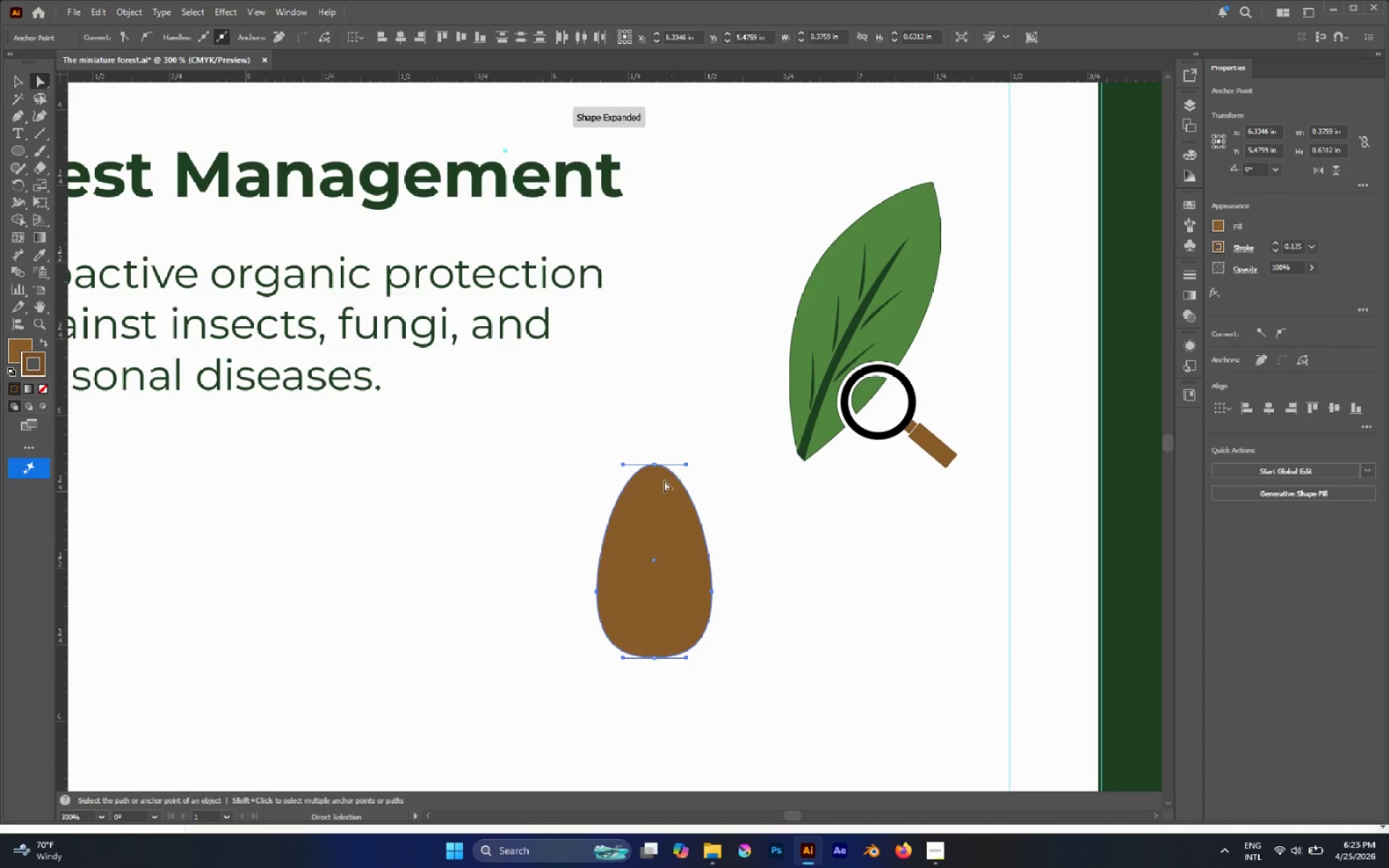 
left_click([655, 427])
 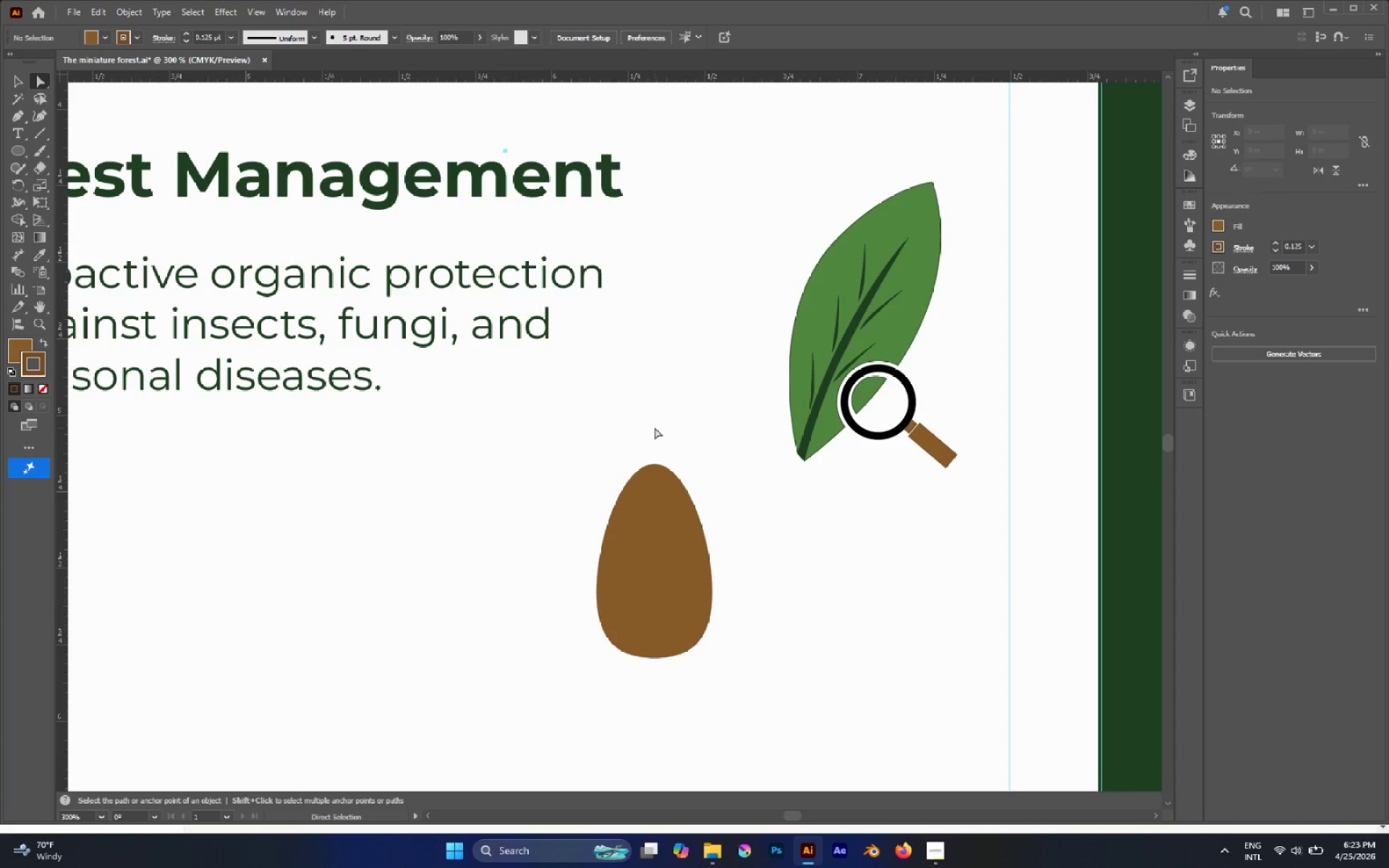 
key(L)
 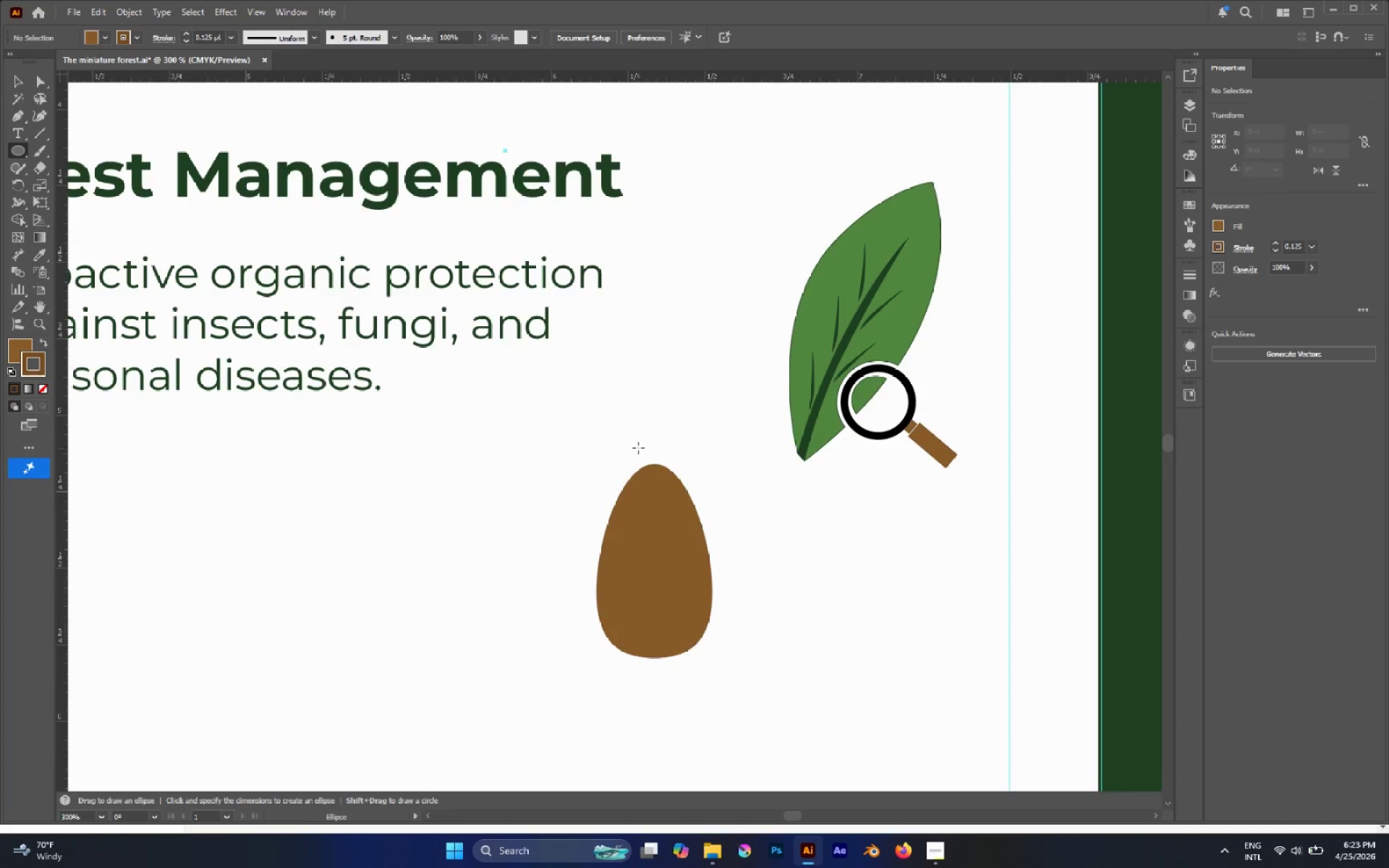 
left_click_drag(start_coordinate=[630, 446], to_coordinate=[675, 474])
 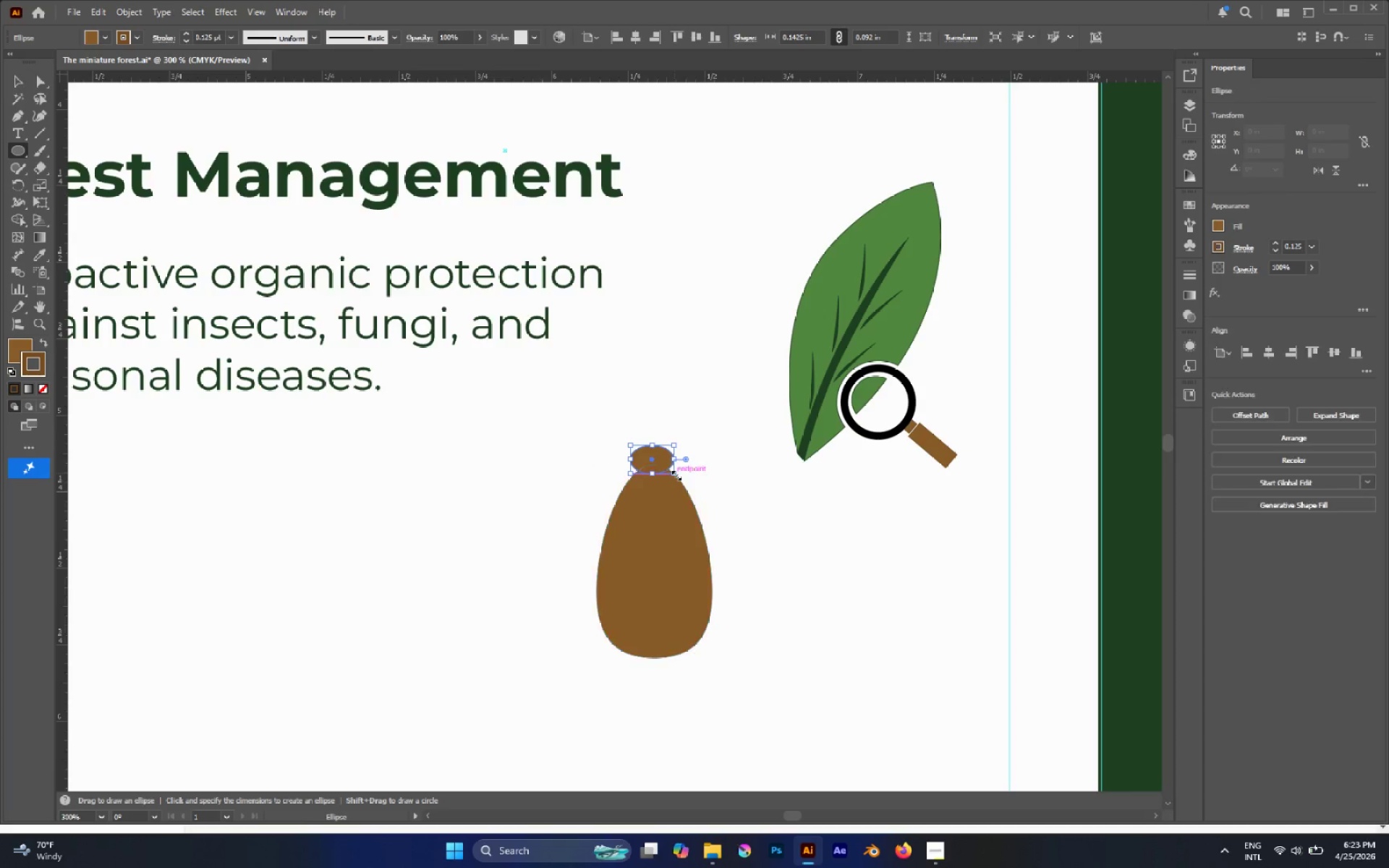 
hold_key(key=AltLeft, duration=0.45)
 